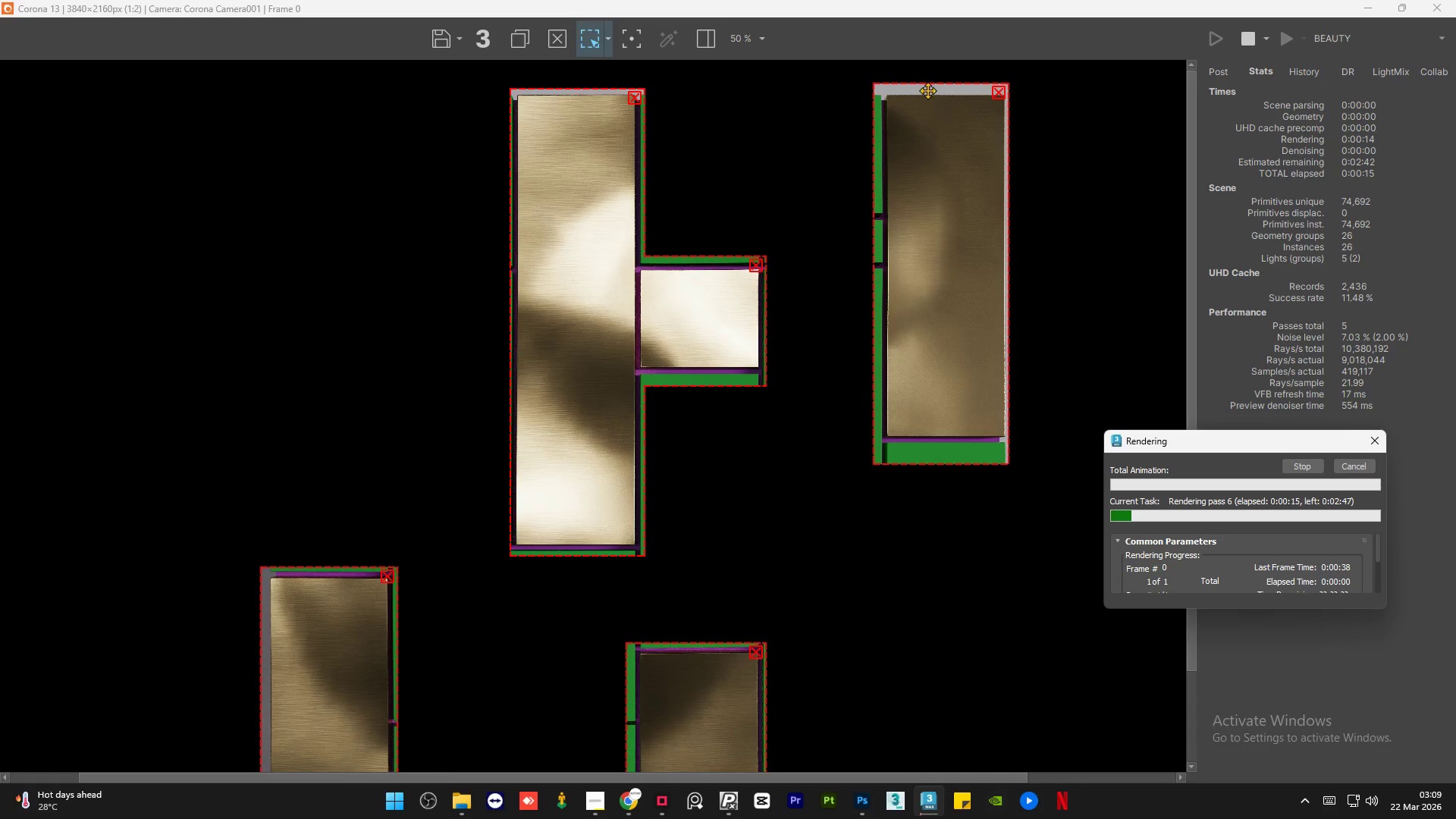 
scroll: coordinate [923, 105], scroll_direction: up, amount: 2.0
 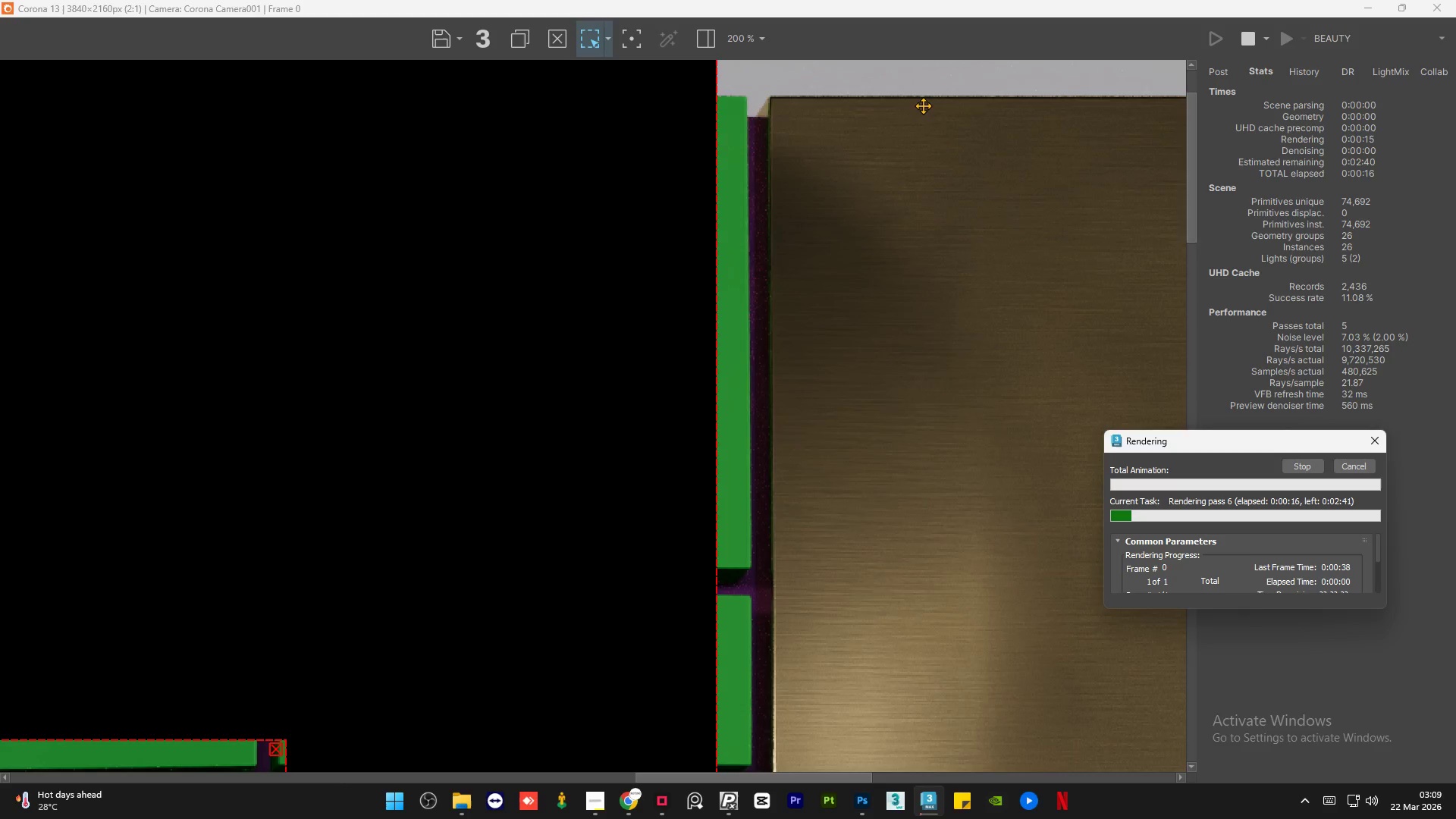 
scroll: coordinate [923, 105], scroll_direction: down, amount: 2.0
 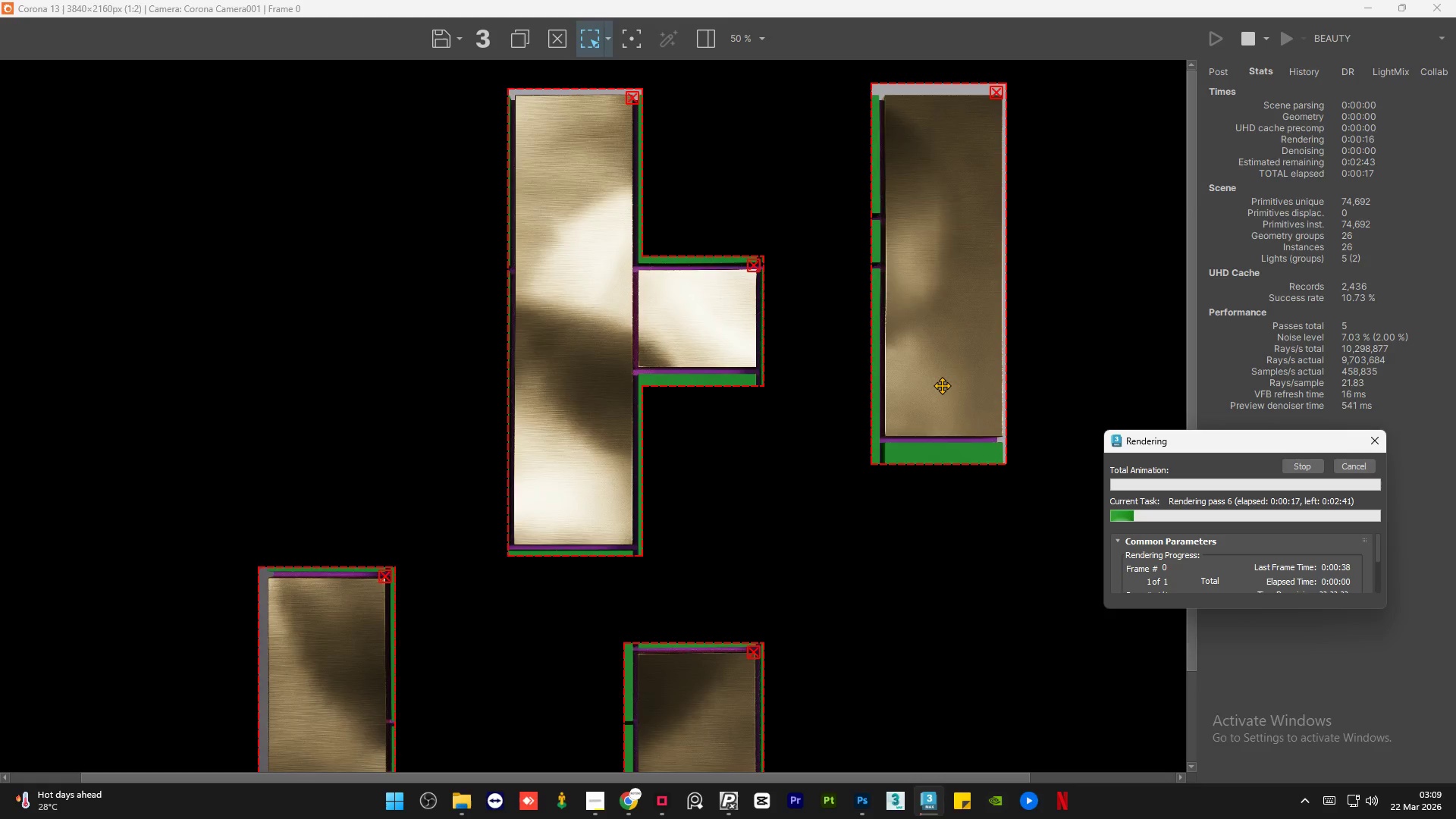 
scroll: coordinate [942, 385], scroll_direction: up, amount: 2.0
 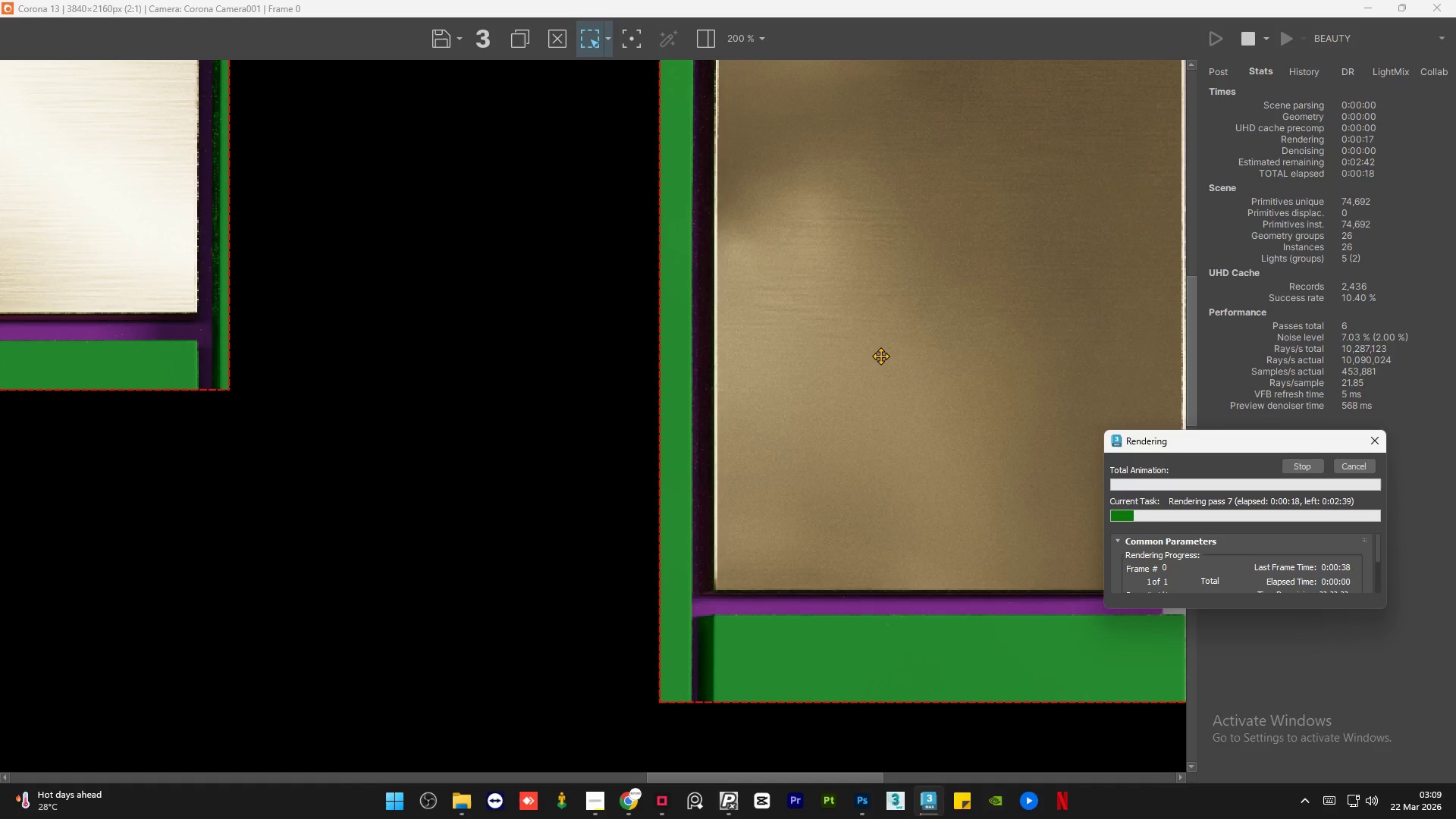 
scroll: coordinate [887, 369], scroll_direction: down, amount: 2.0
 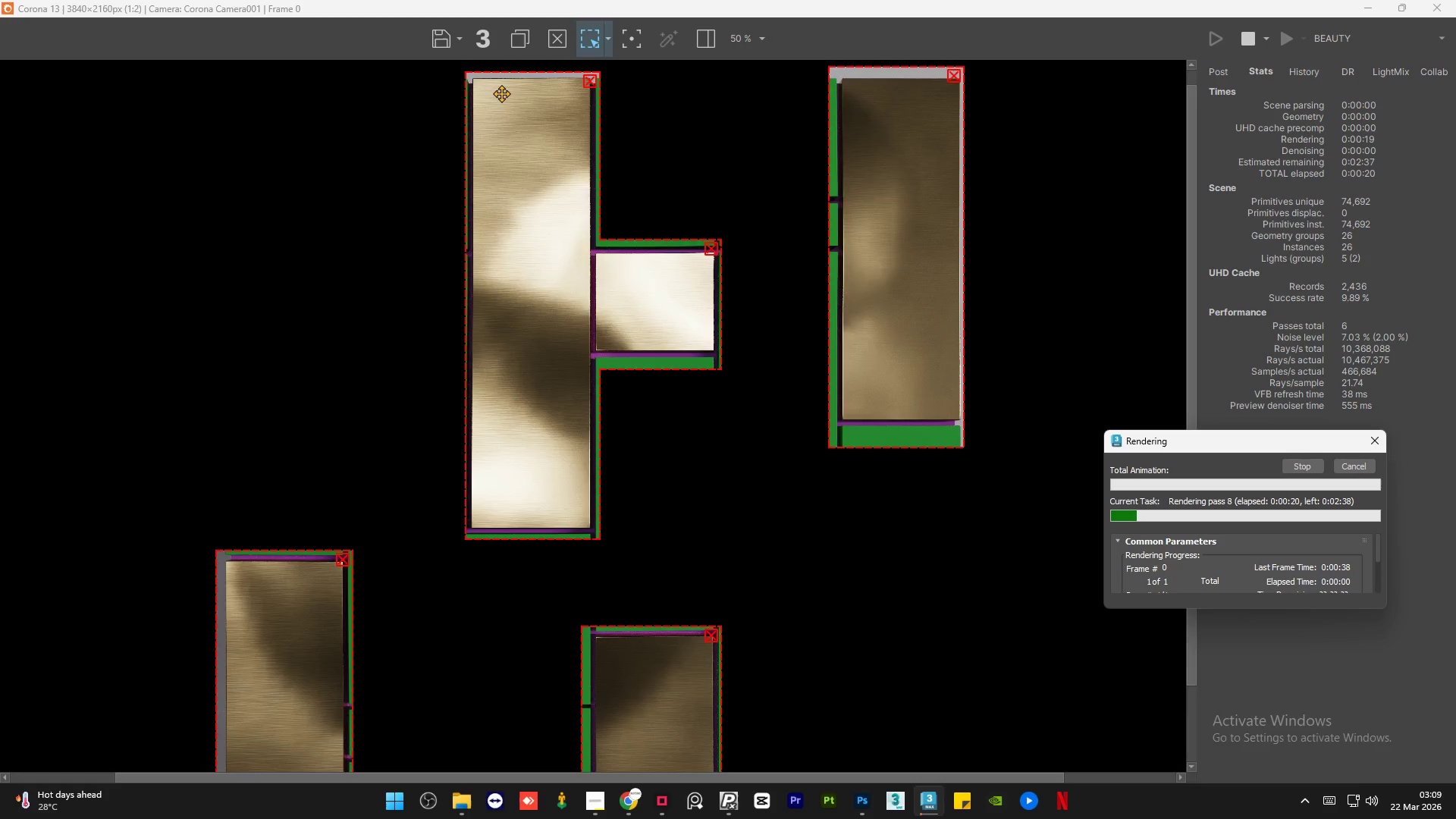 
scroll: coordinate [496, 83], scroll_direction: up, amount: 2.0
 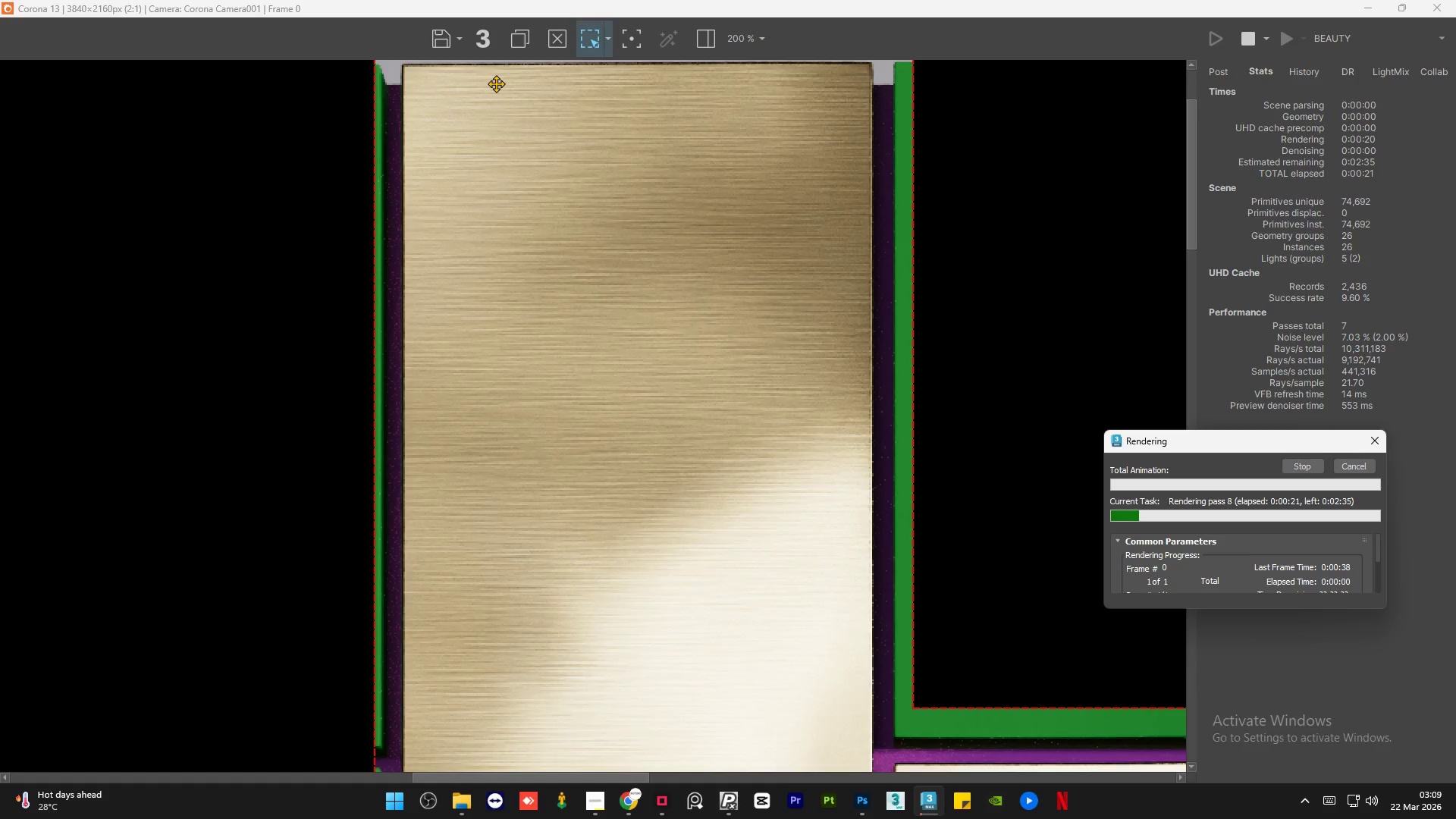 
scroll: coordinate [496, 83], scroll_direction: down, amount: 1.0
 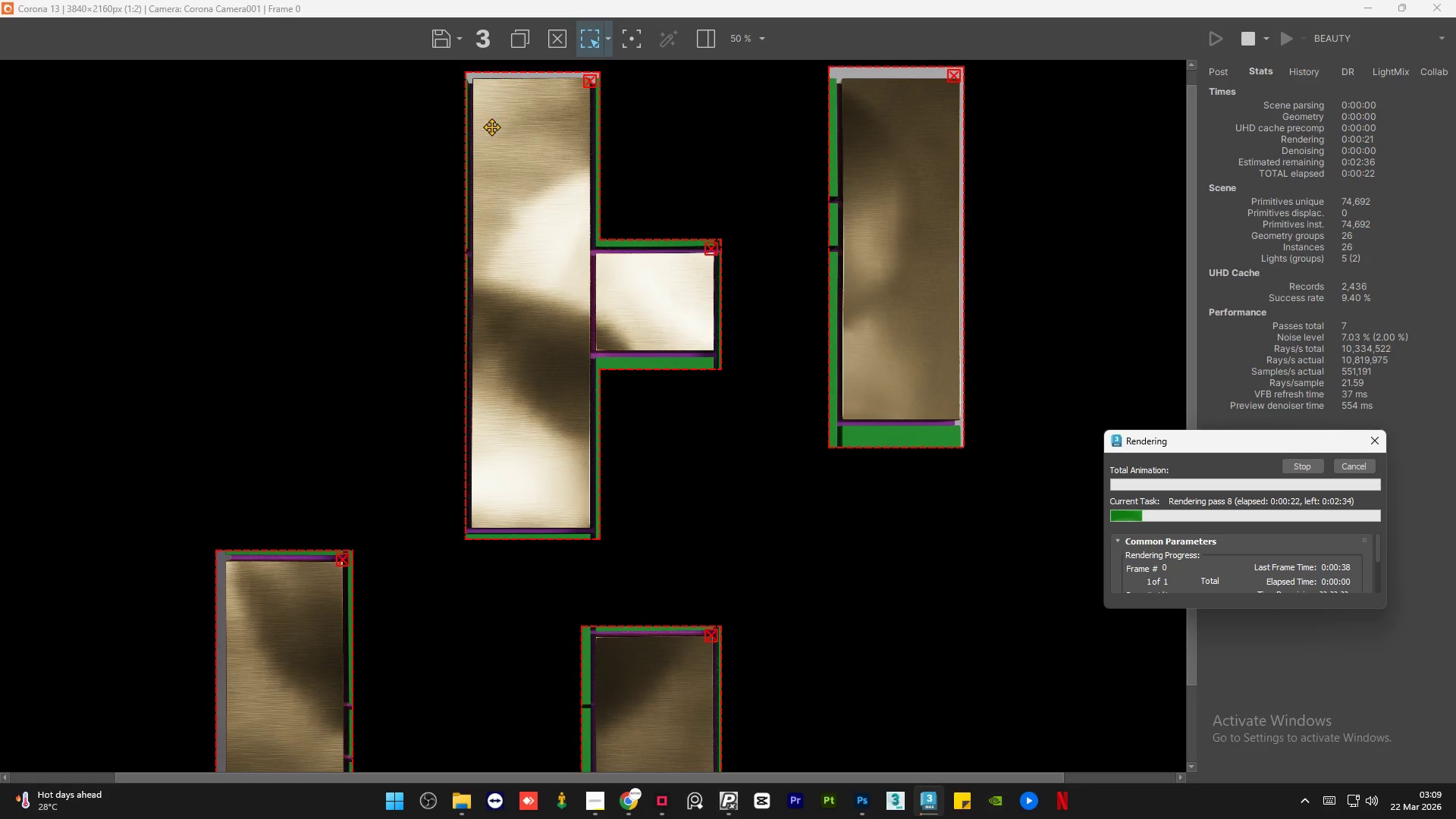 
scroll: coordinate [362, 698], scroll_direction: up, amount: 2.0
 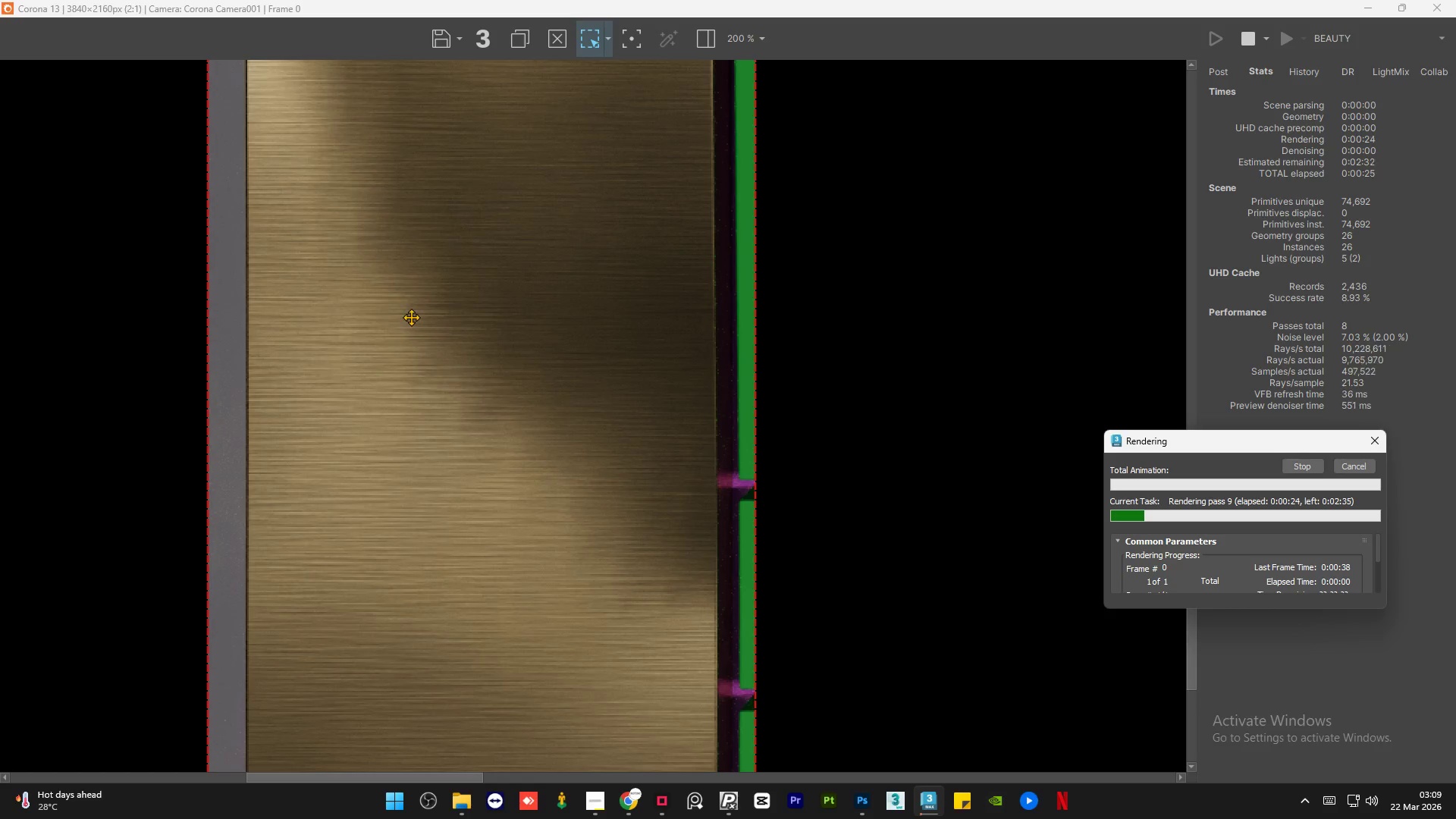 
scroll: coordinate [411, 317], scroll_direction: down, amount: 2.0
 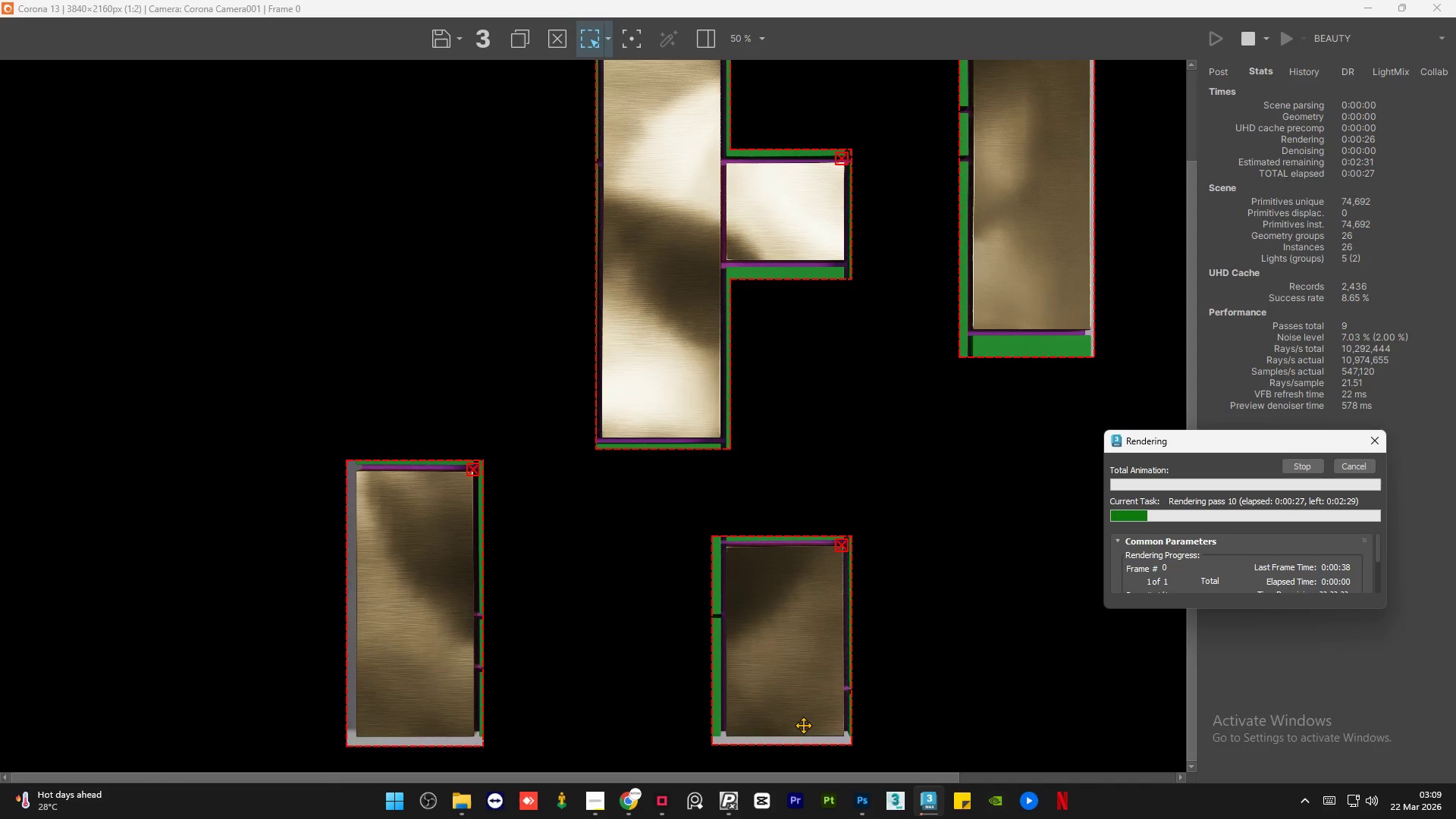 
scroll: coordinate [803, 725], scroll_direction: up, amount: 2.0
 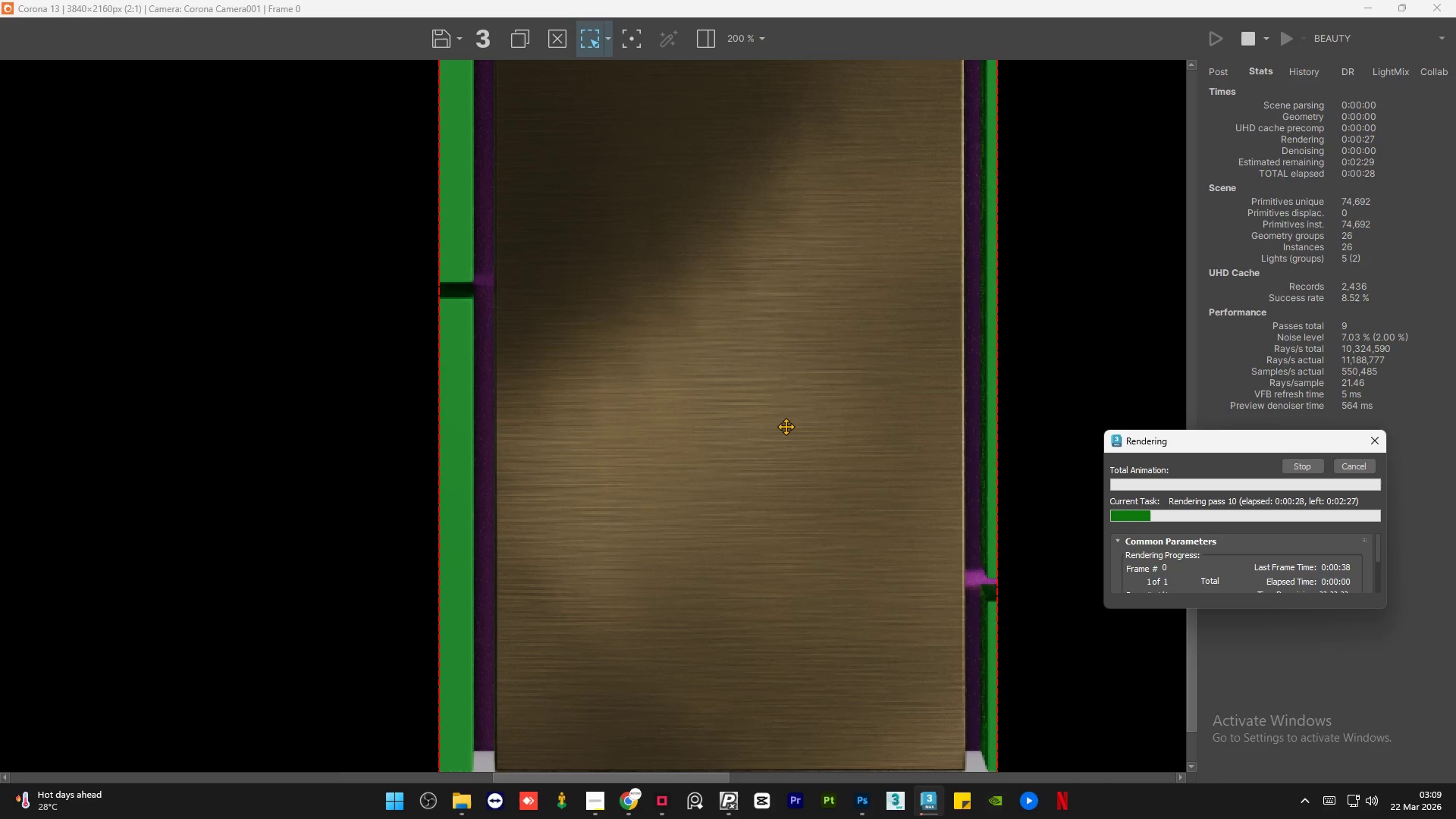 
scroll: coordinate [786, 420], scroll_direction: down, amount: 1.0
 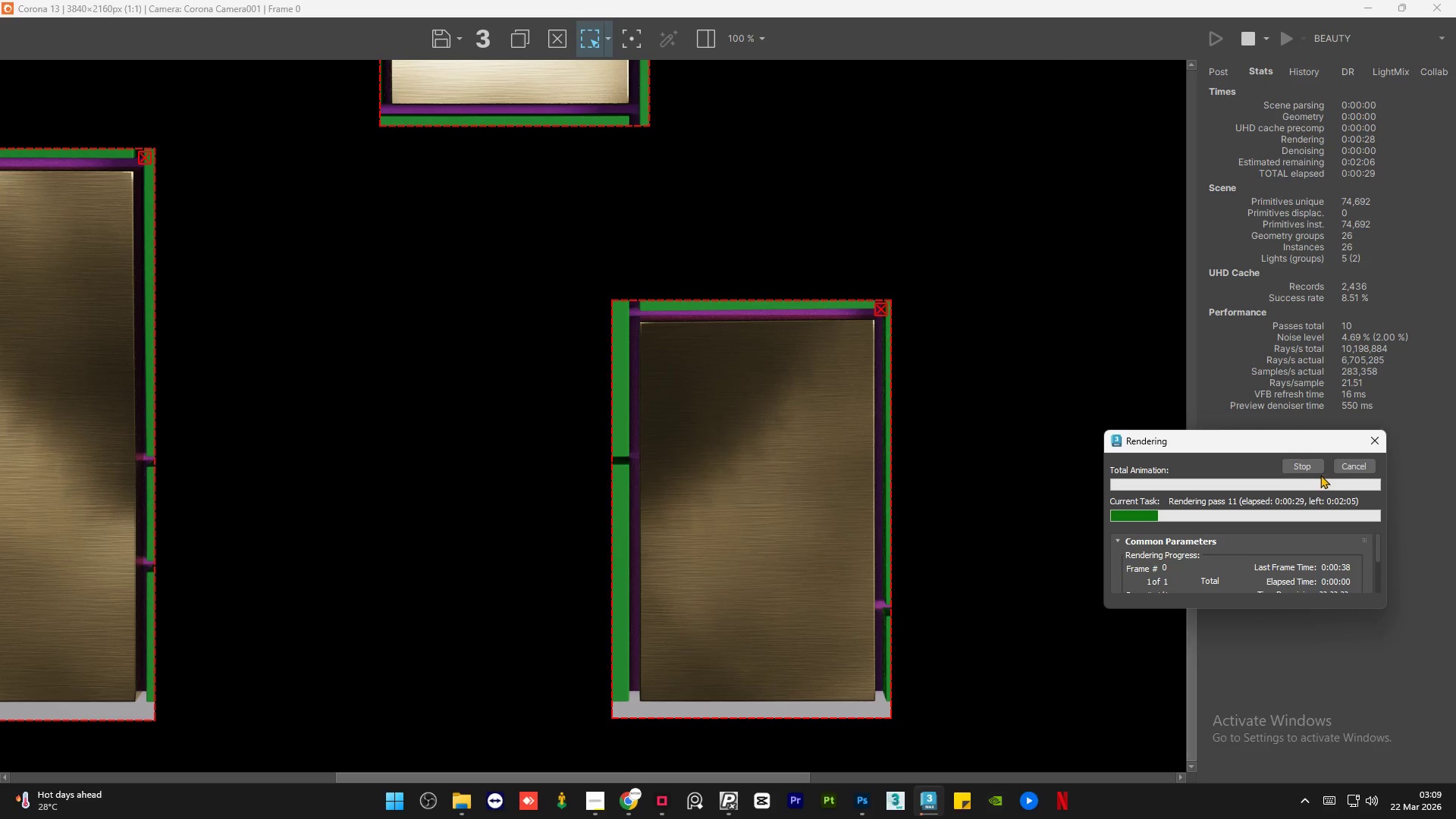 
left_click([1355, 466])
 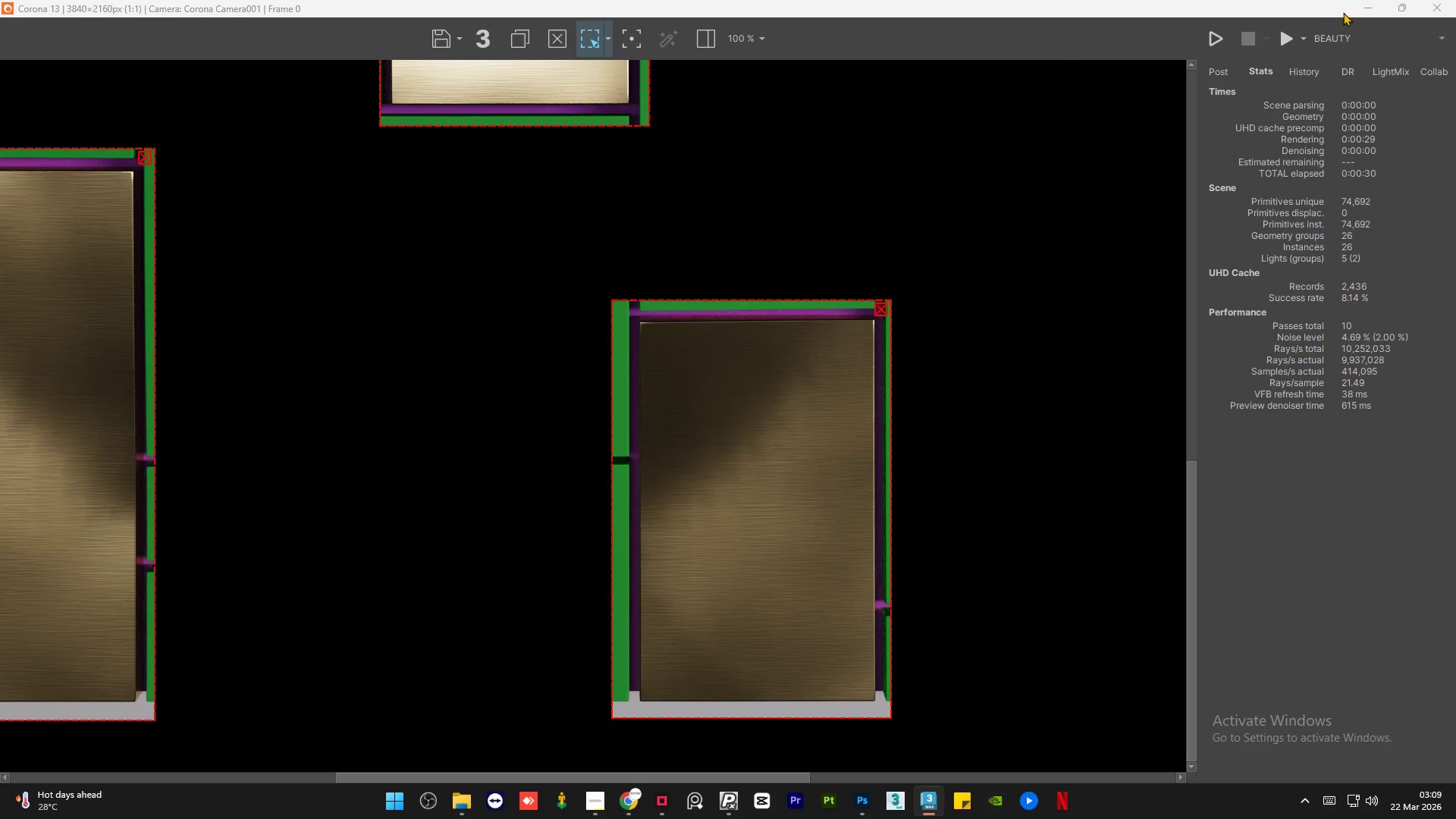 
left_click([1360, 13])
 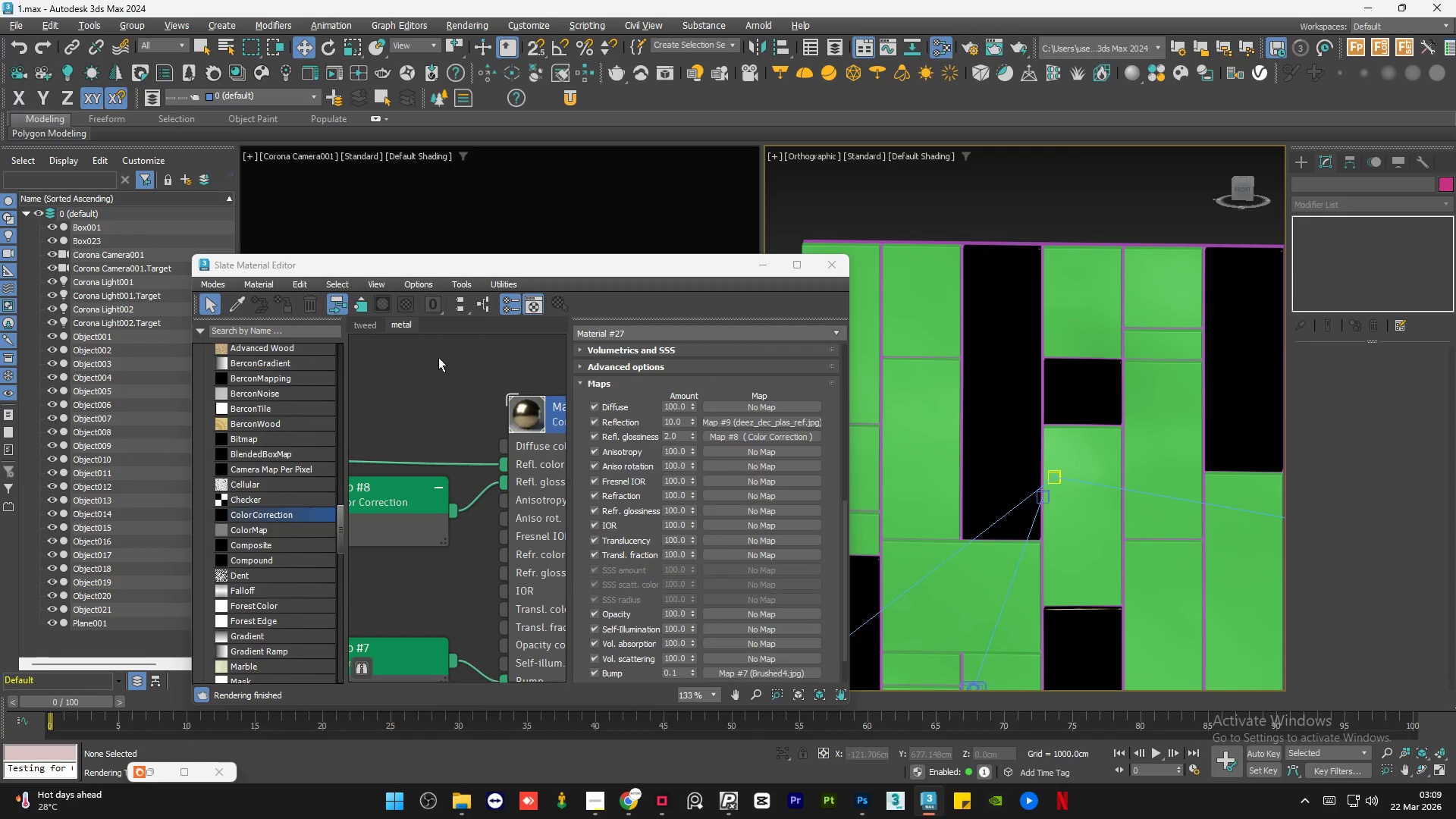 
right_click([448, 326])
 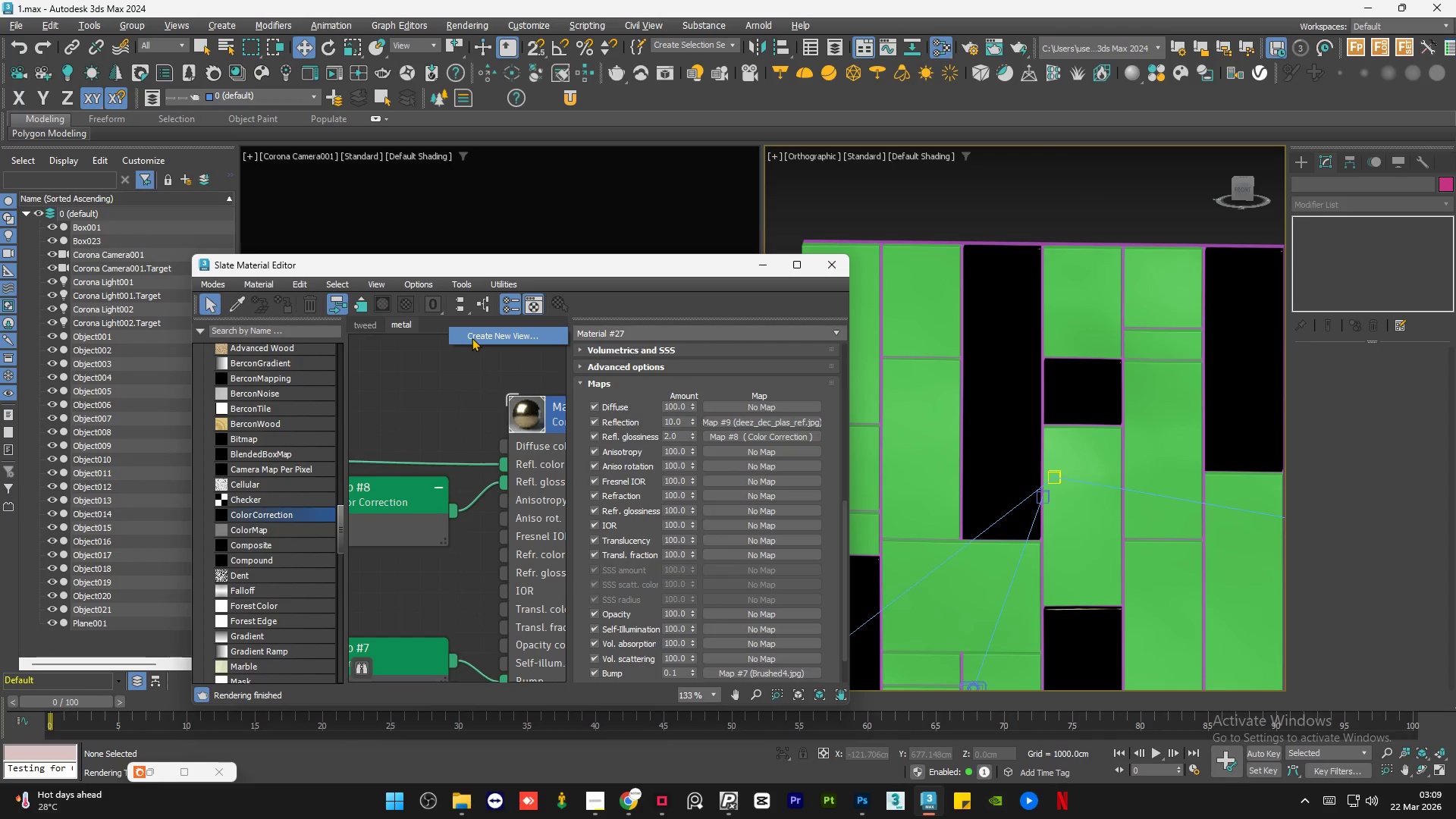 
left_click([472, 337])
 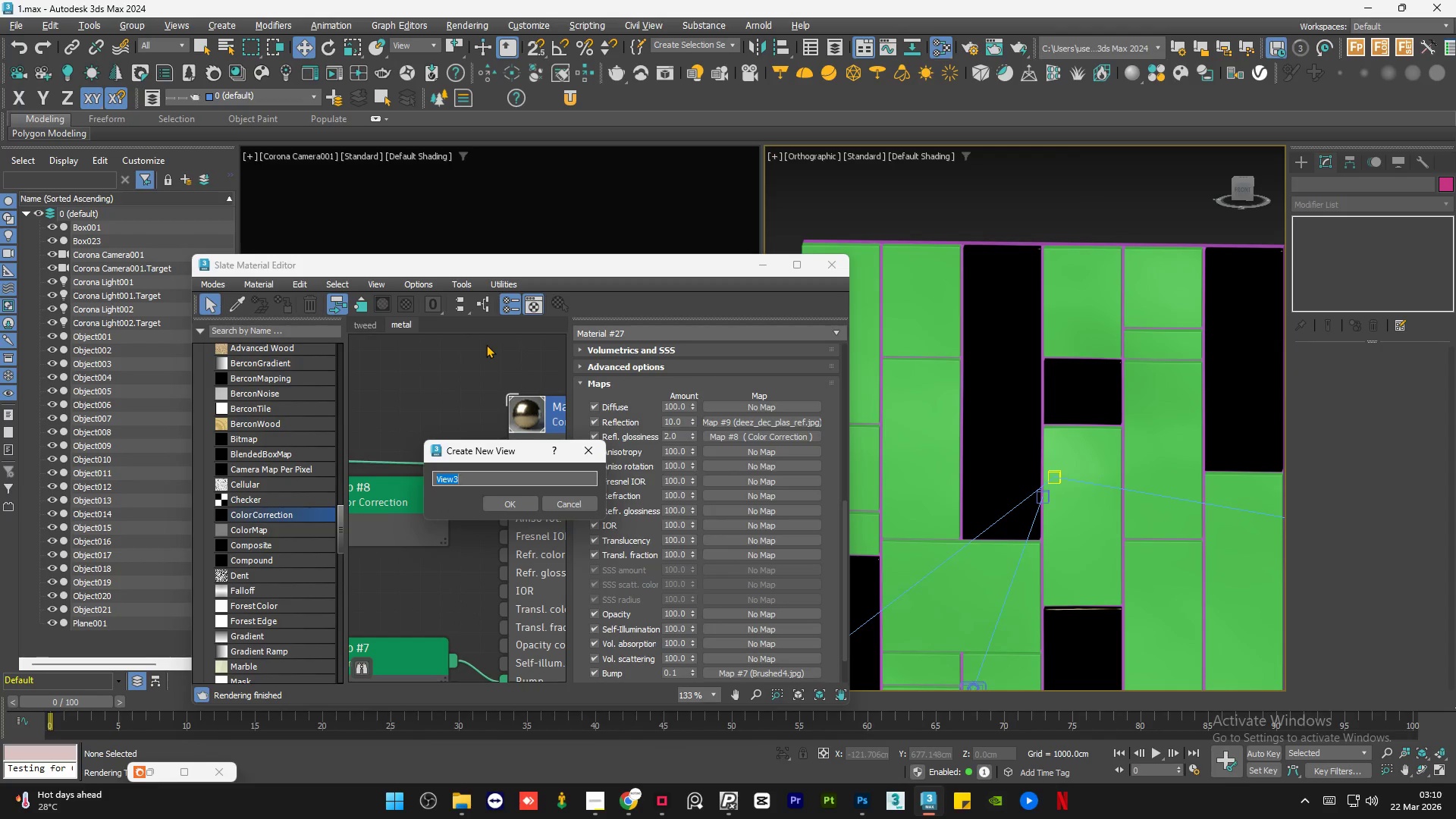 
type(bg)
 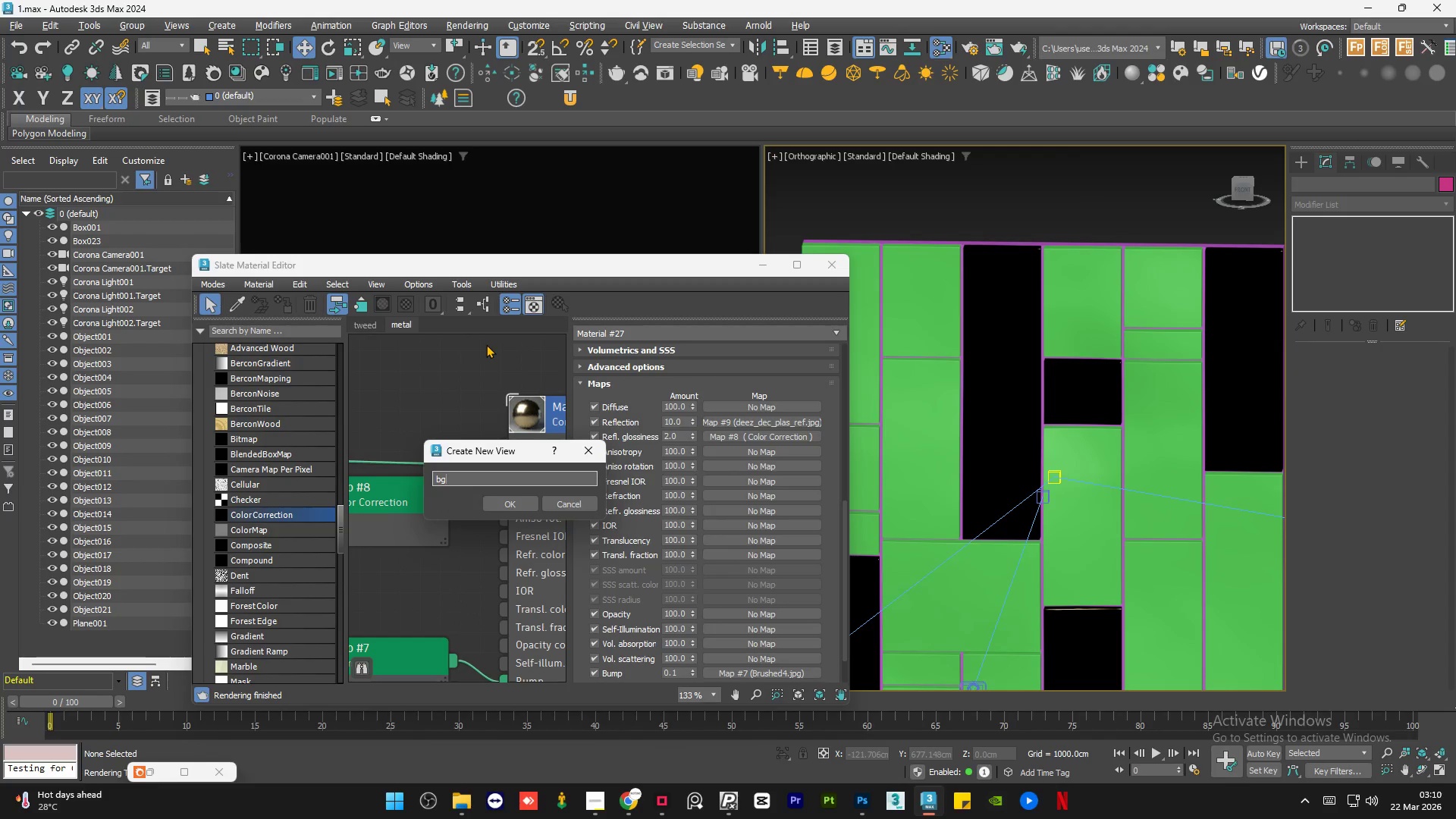 
key(Enter)
 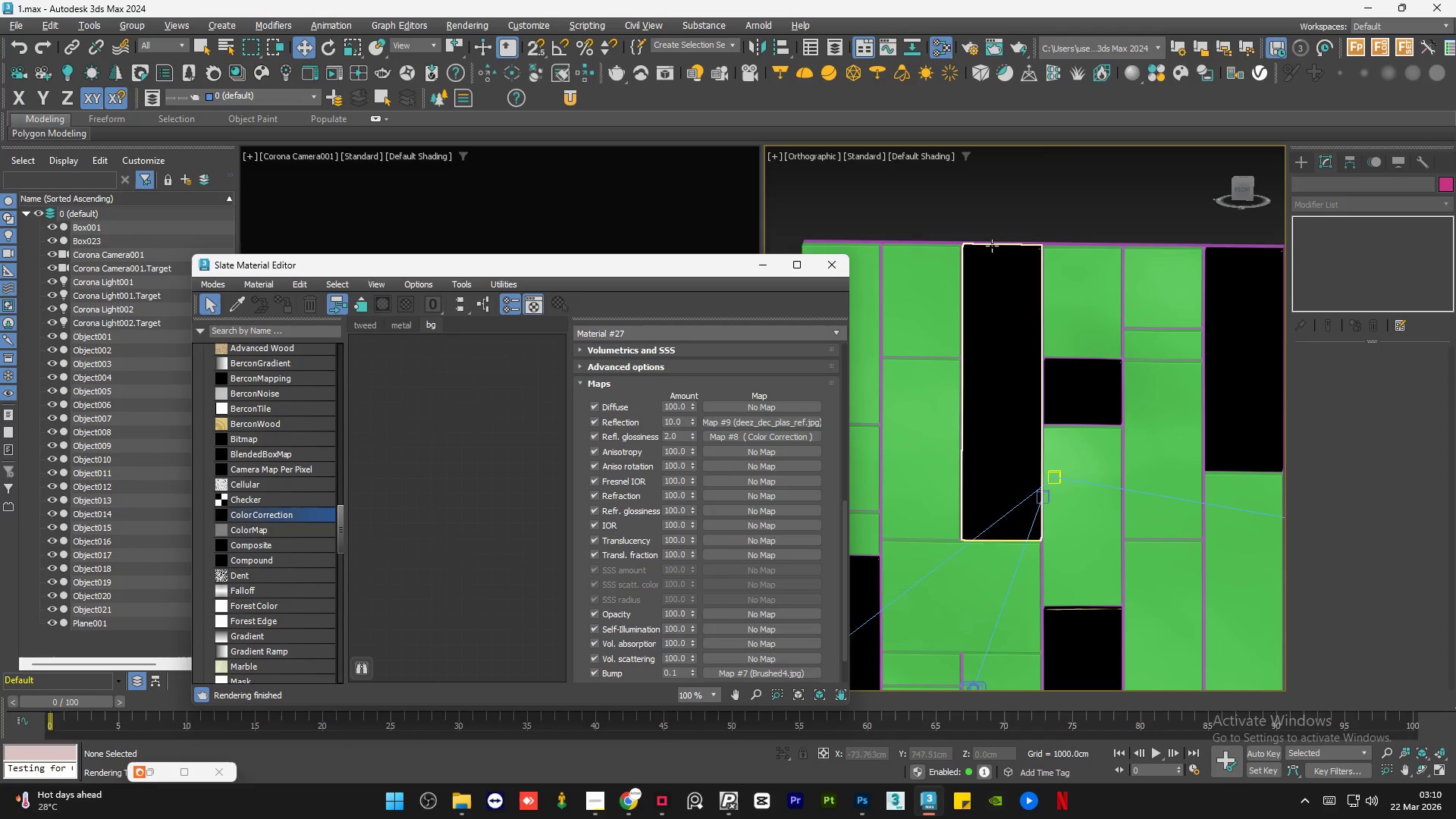 
scroll: coordinate [971, 243], scroll_direction: up, amount: 4.0
 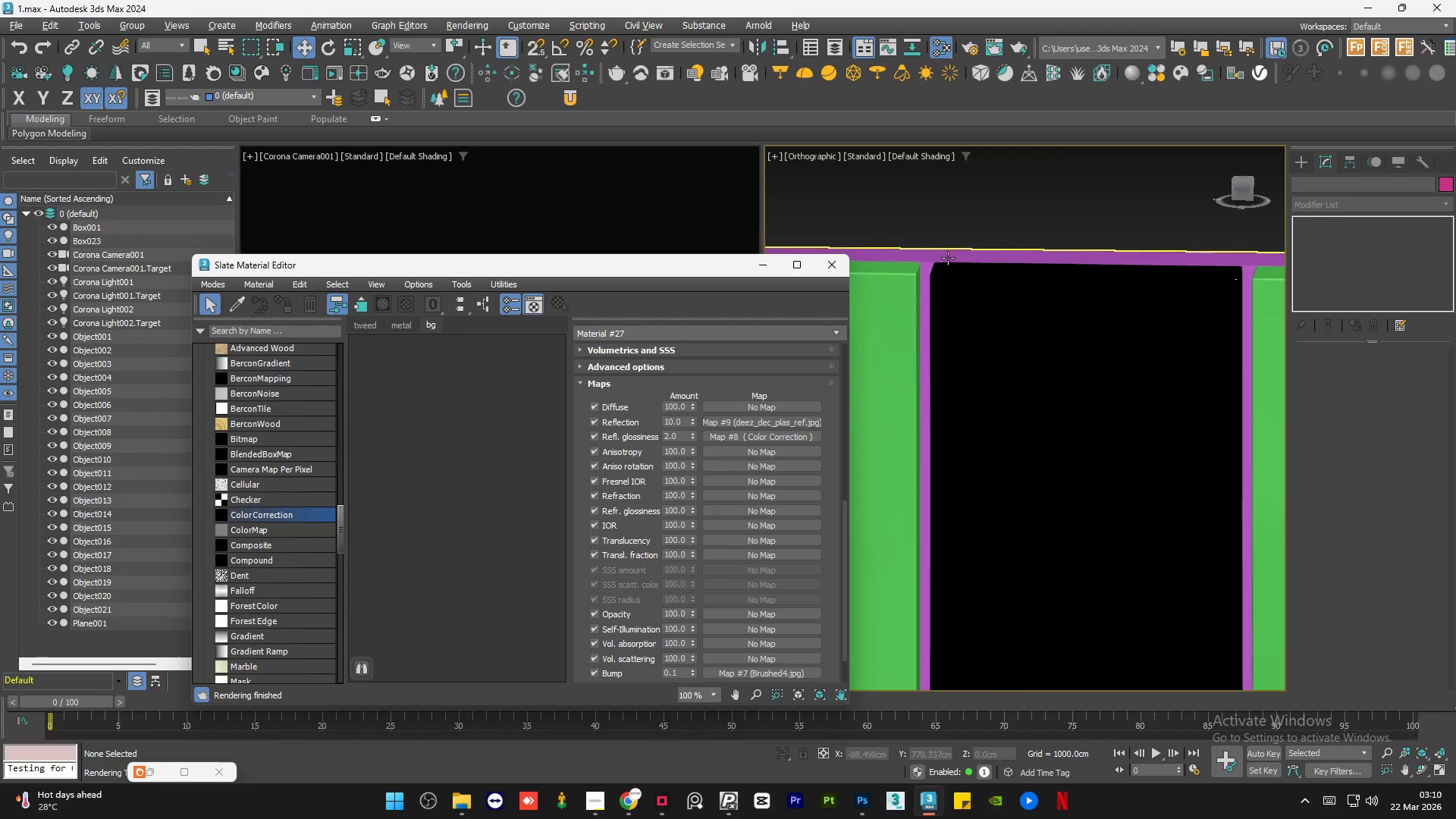 
left_click([948, 258])
 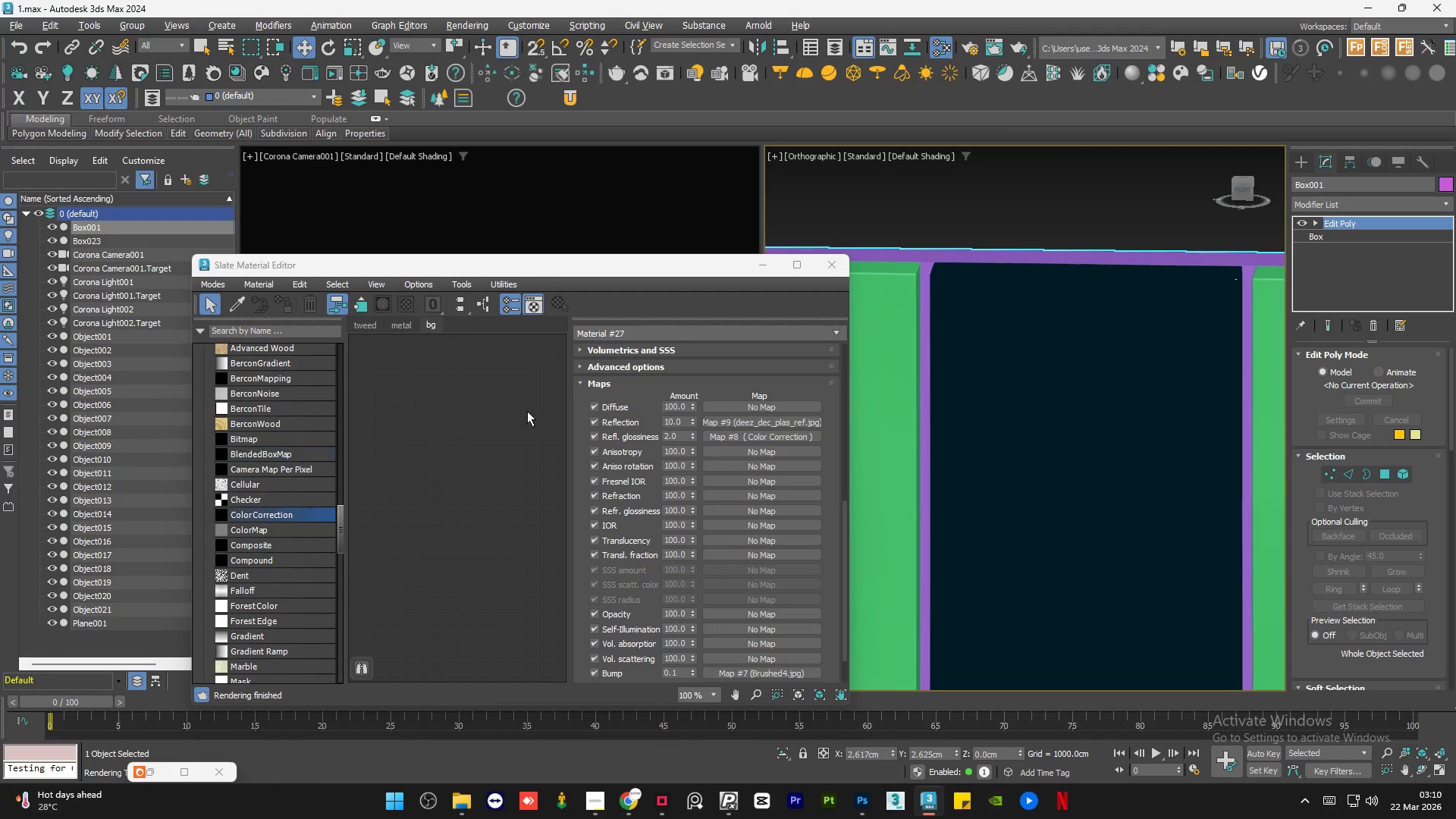 
left_click([953, 202])
 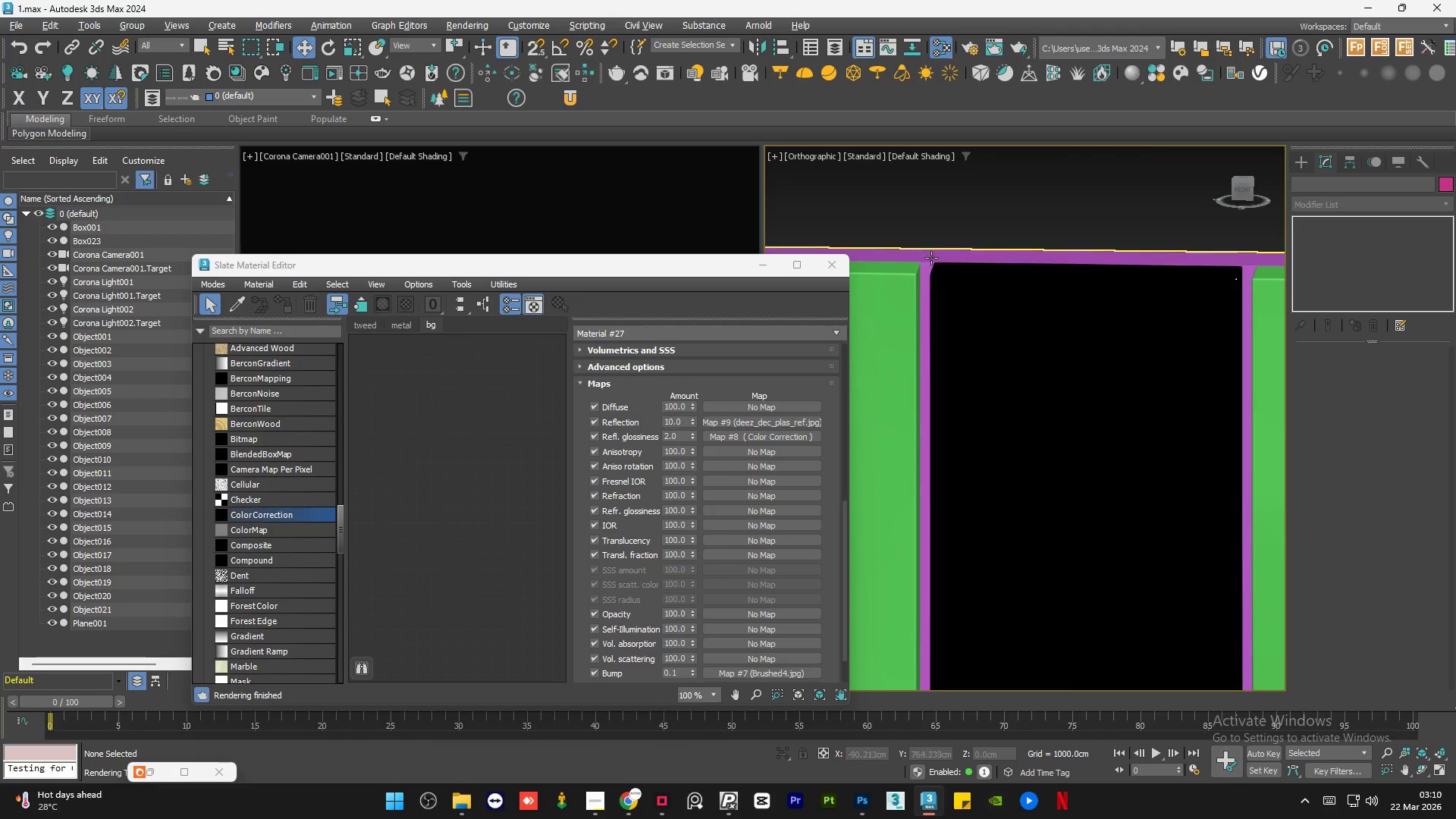 
left_click([930, 256])
 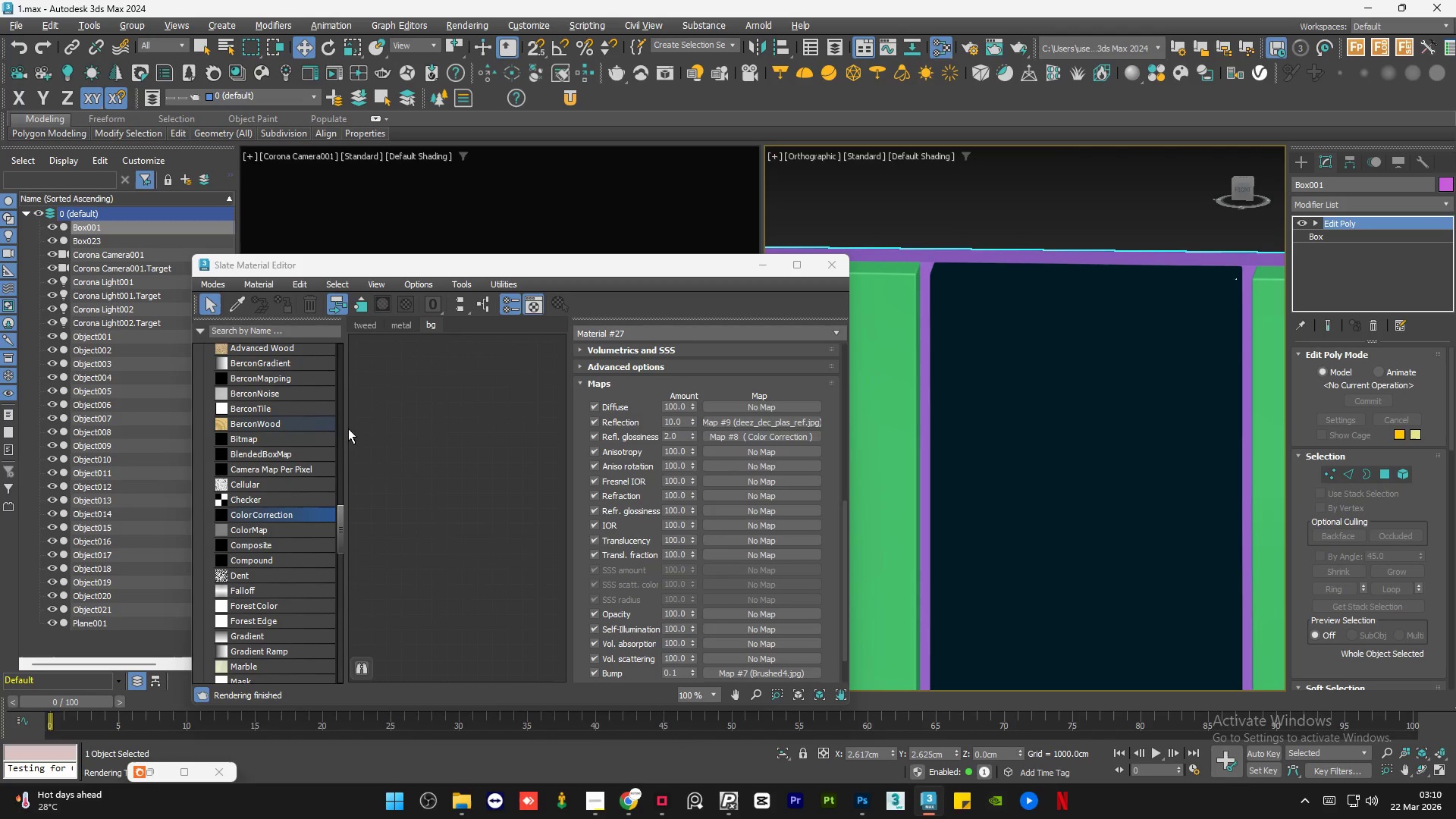 
right_click([398, 419])
 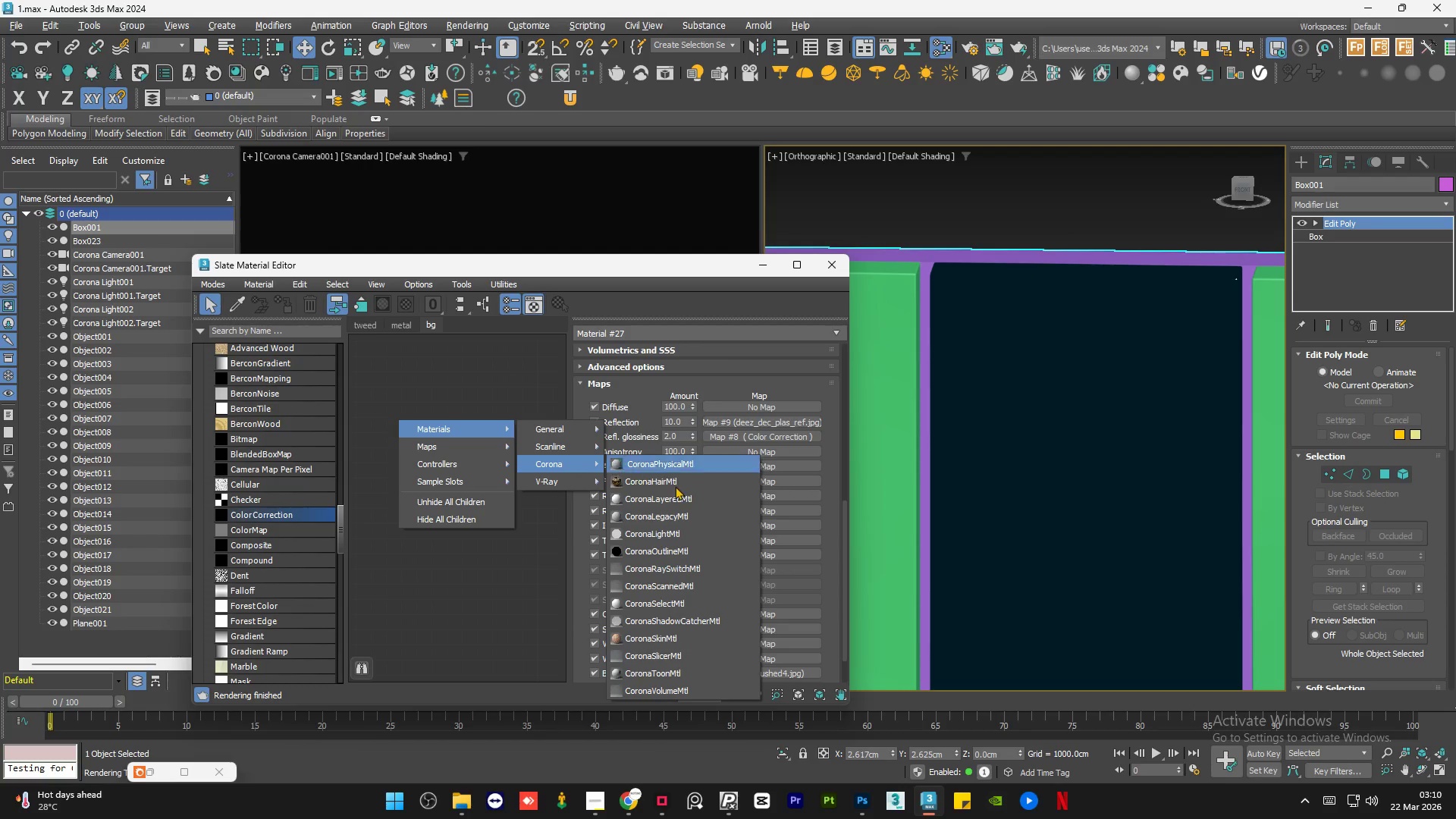 
left_click([686, 514])
 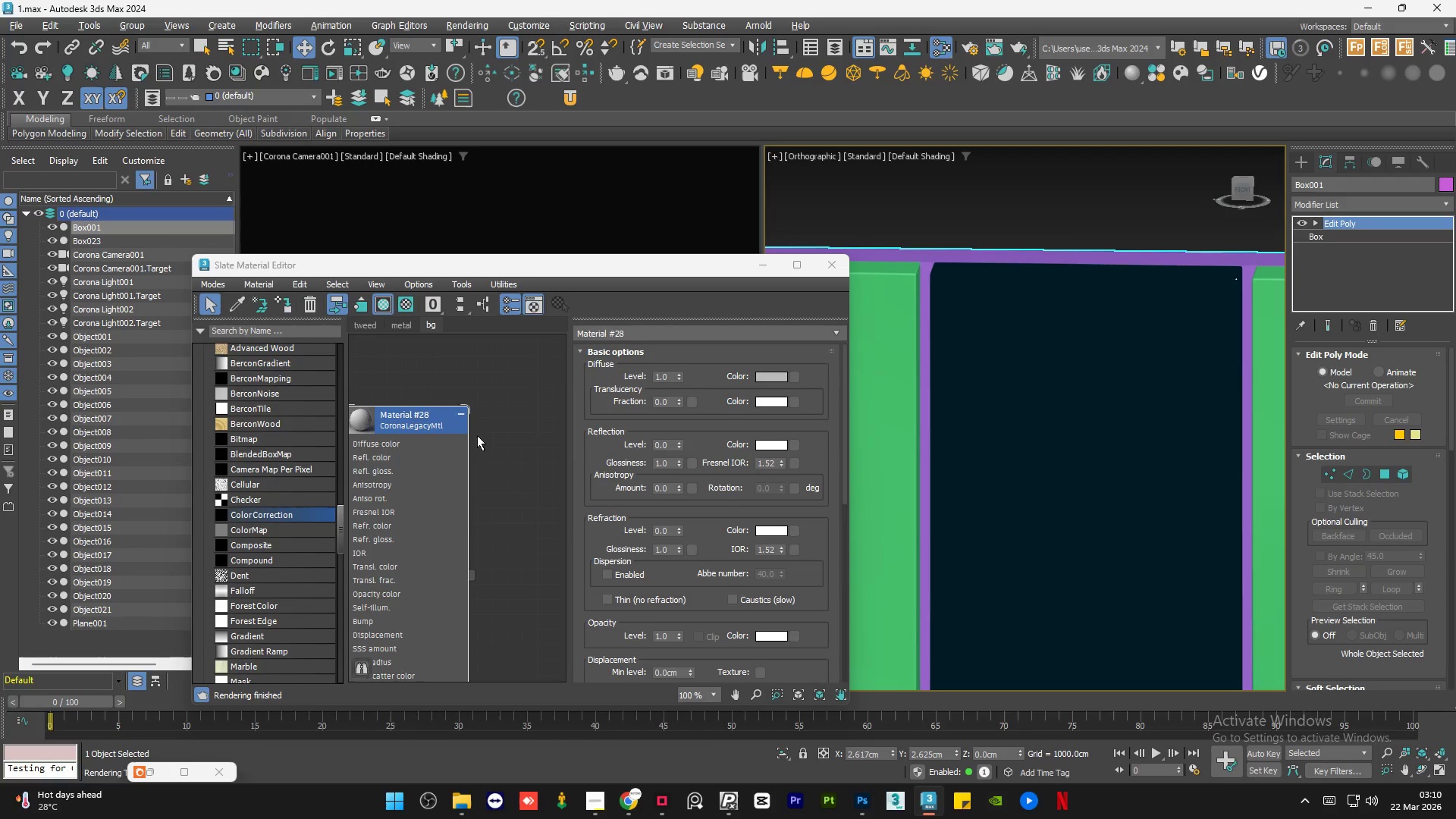 
left_click([495, 444])
 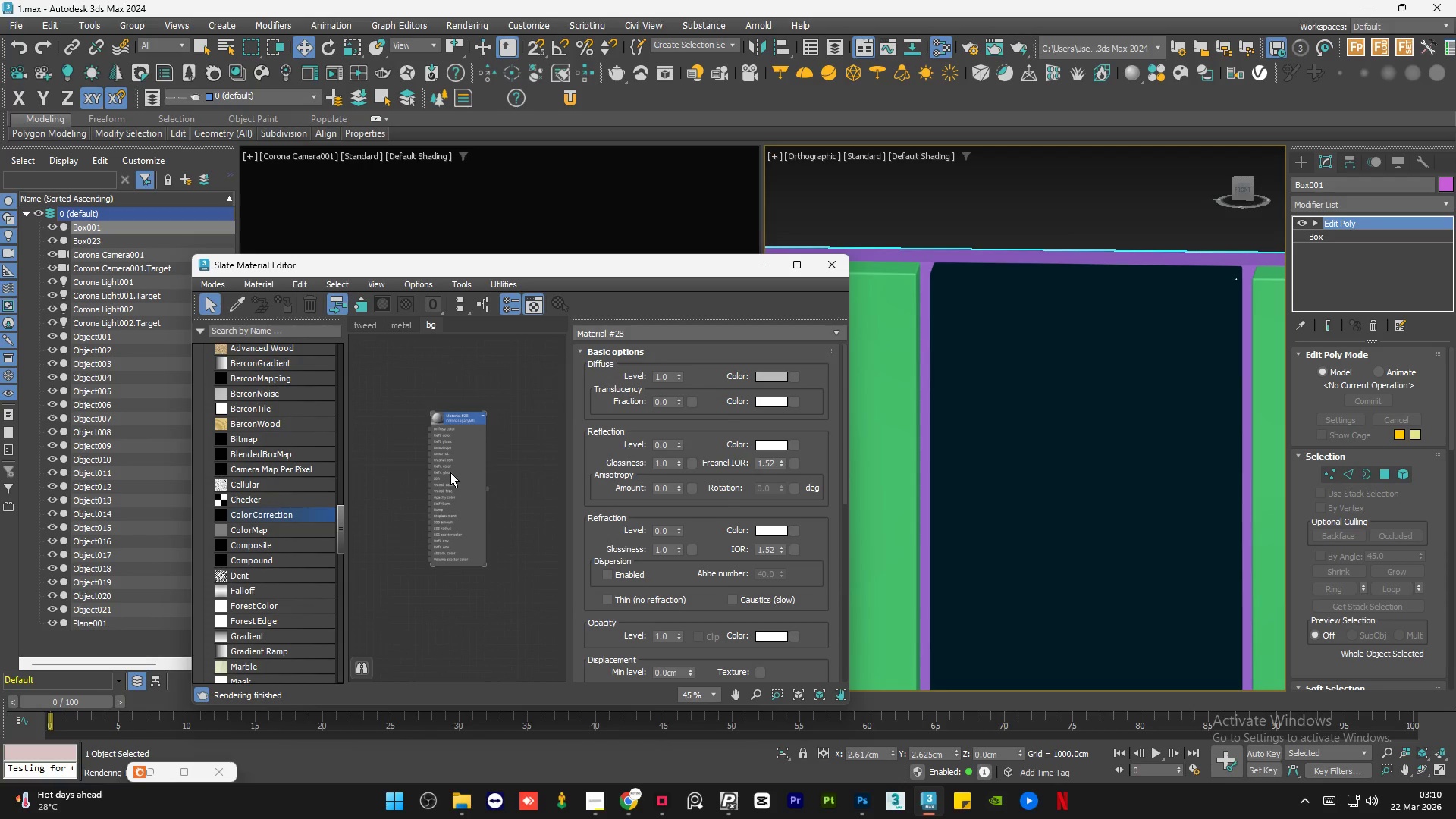 
scroll: coordinate [500, 420], scroll_direction: down, amount: 5.0
 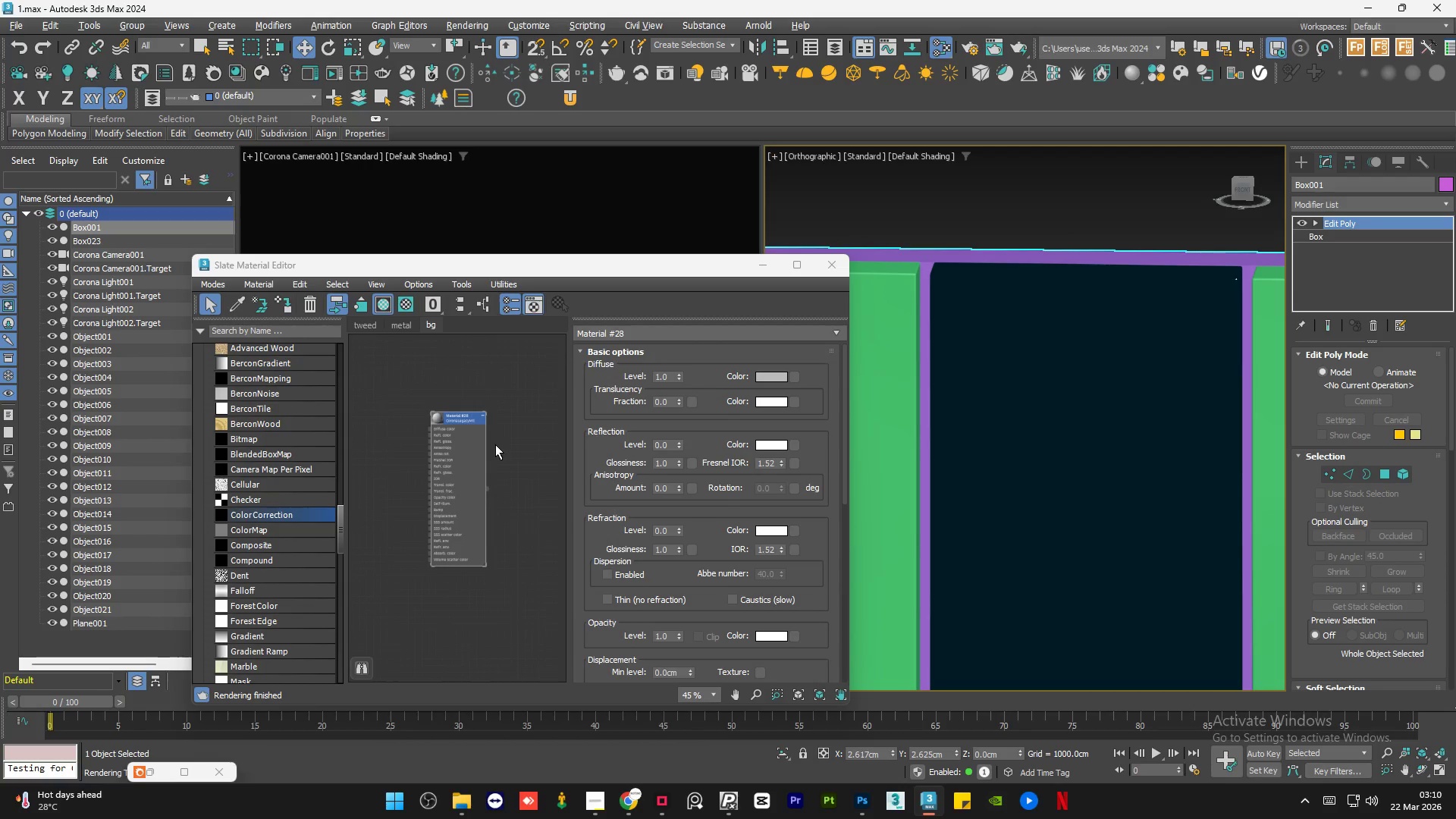 
double_click([450, 472])
 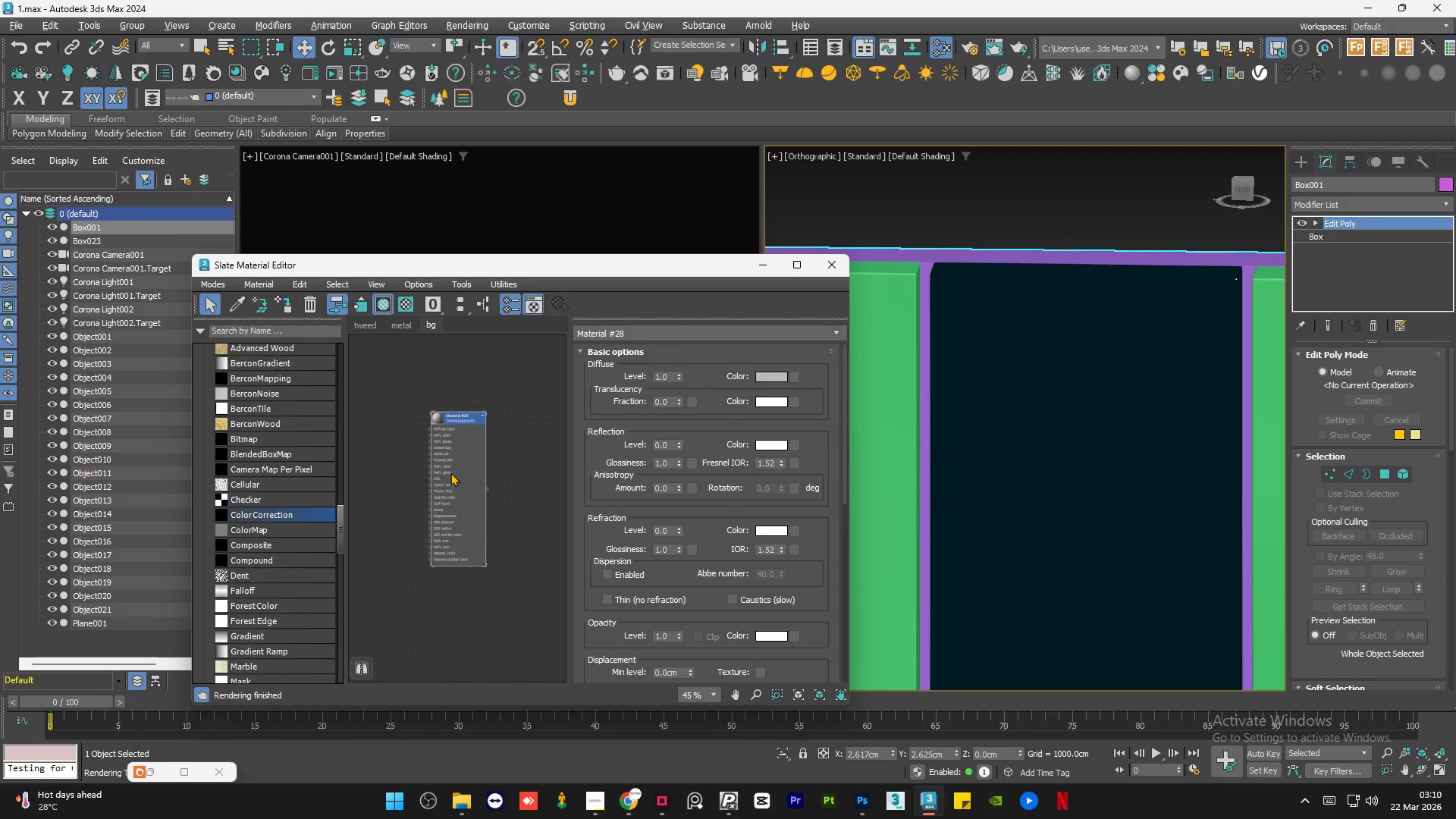 
key(A)
 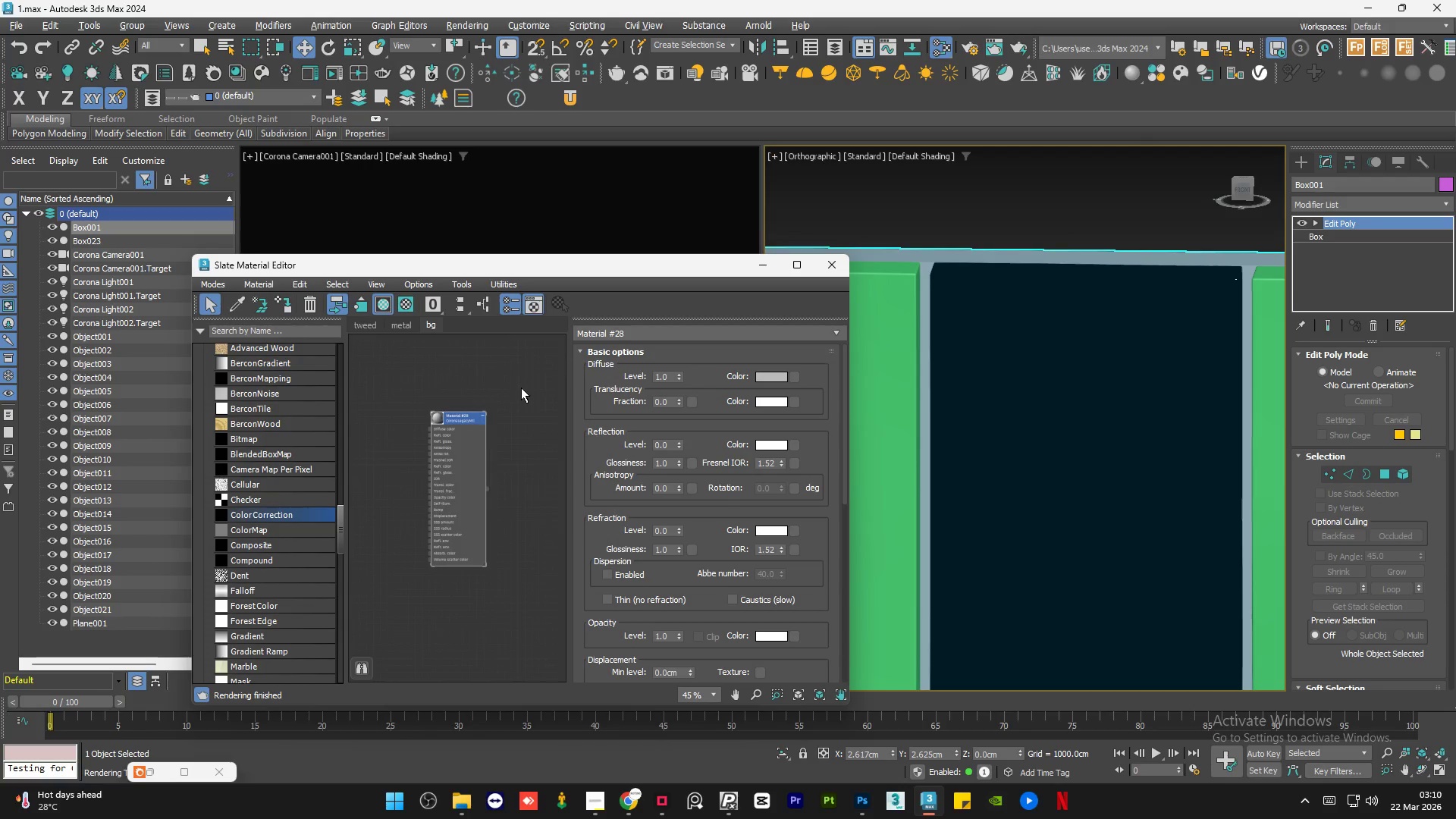 
left_click([522, 386])
 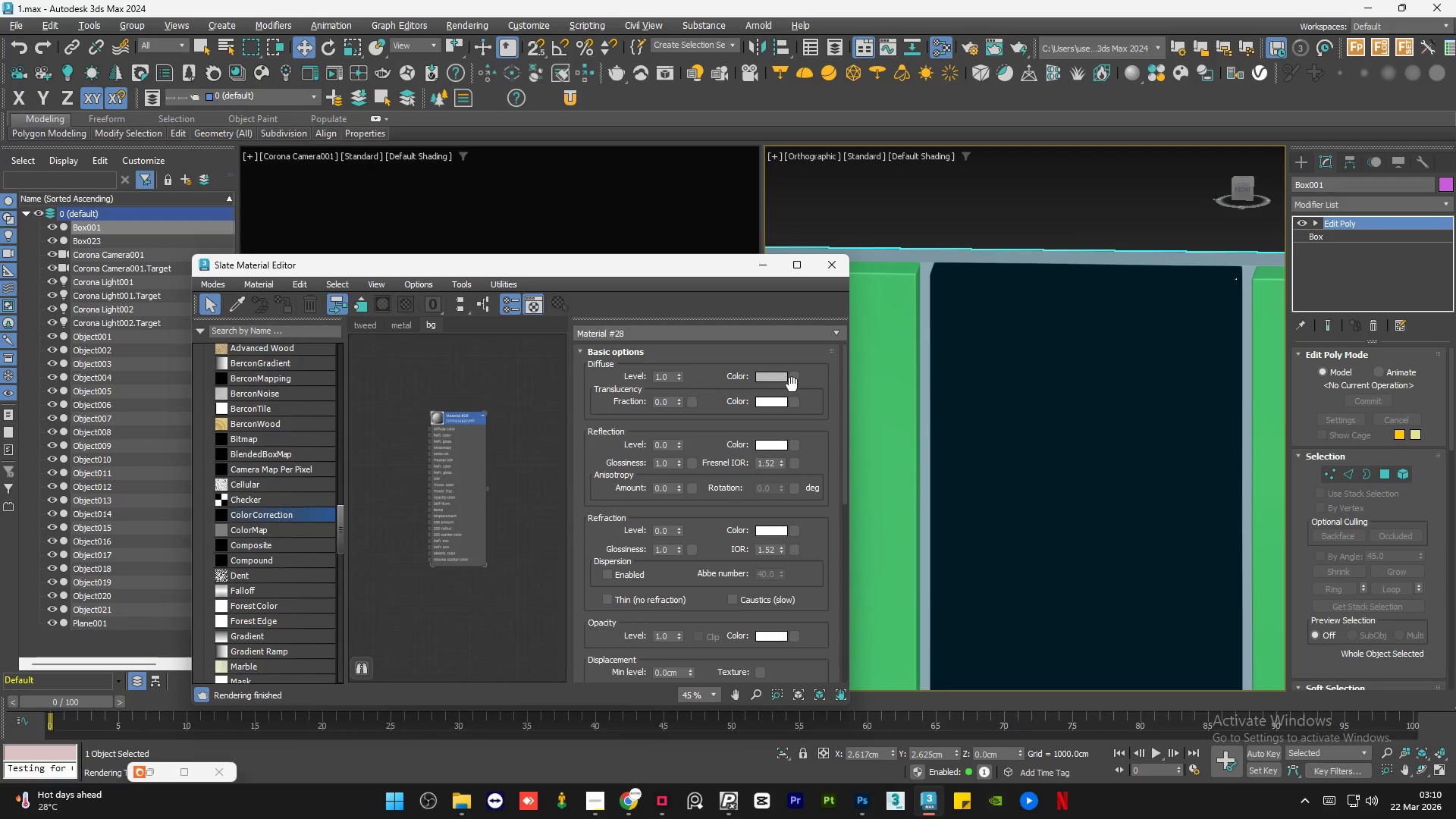 
left_click([771, 375])
 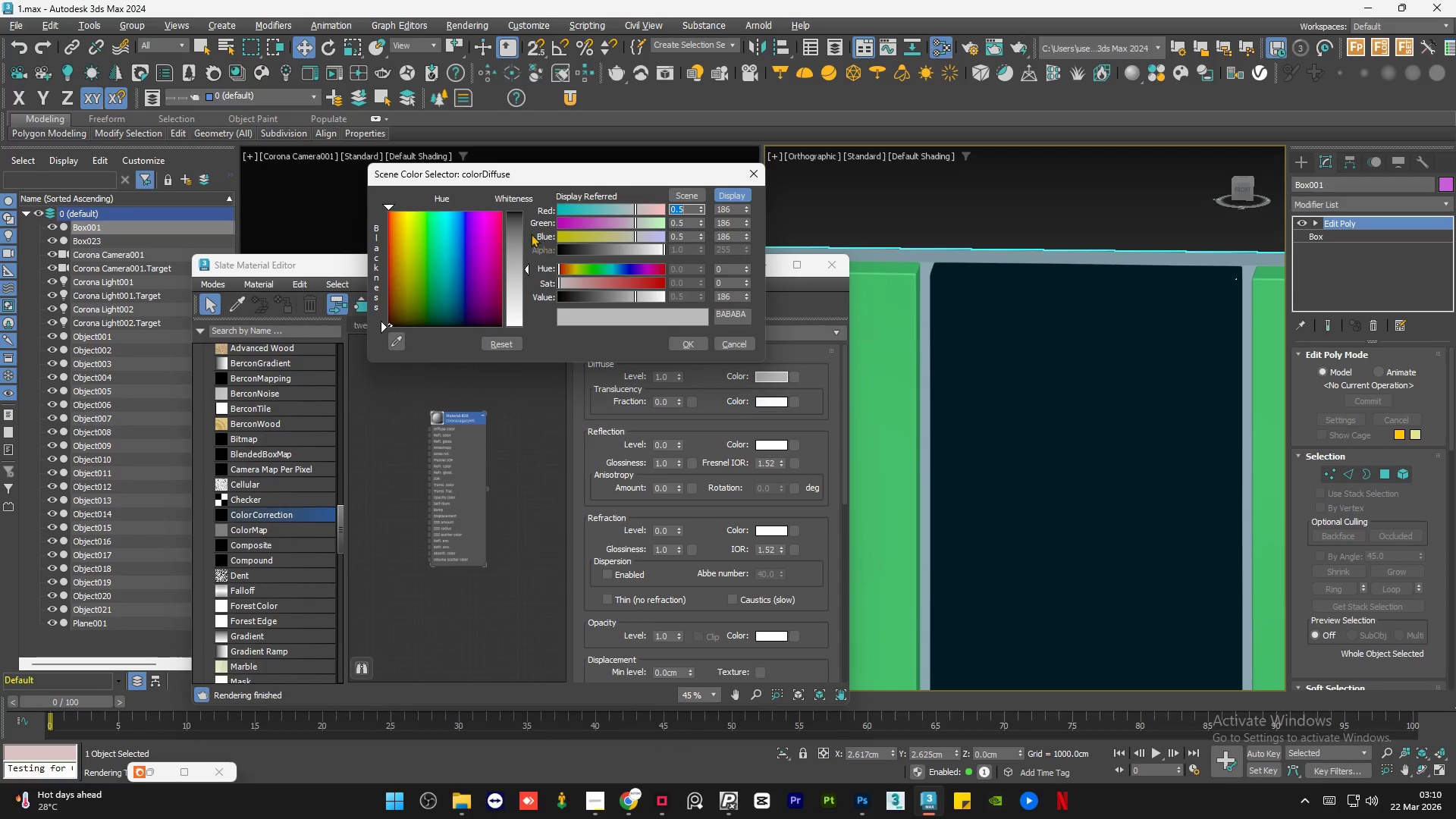 
left_click_drag(start_coordinate=[505, 229], to_coordinate=[519, 177])
 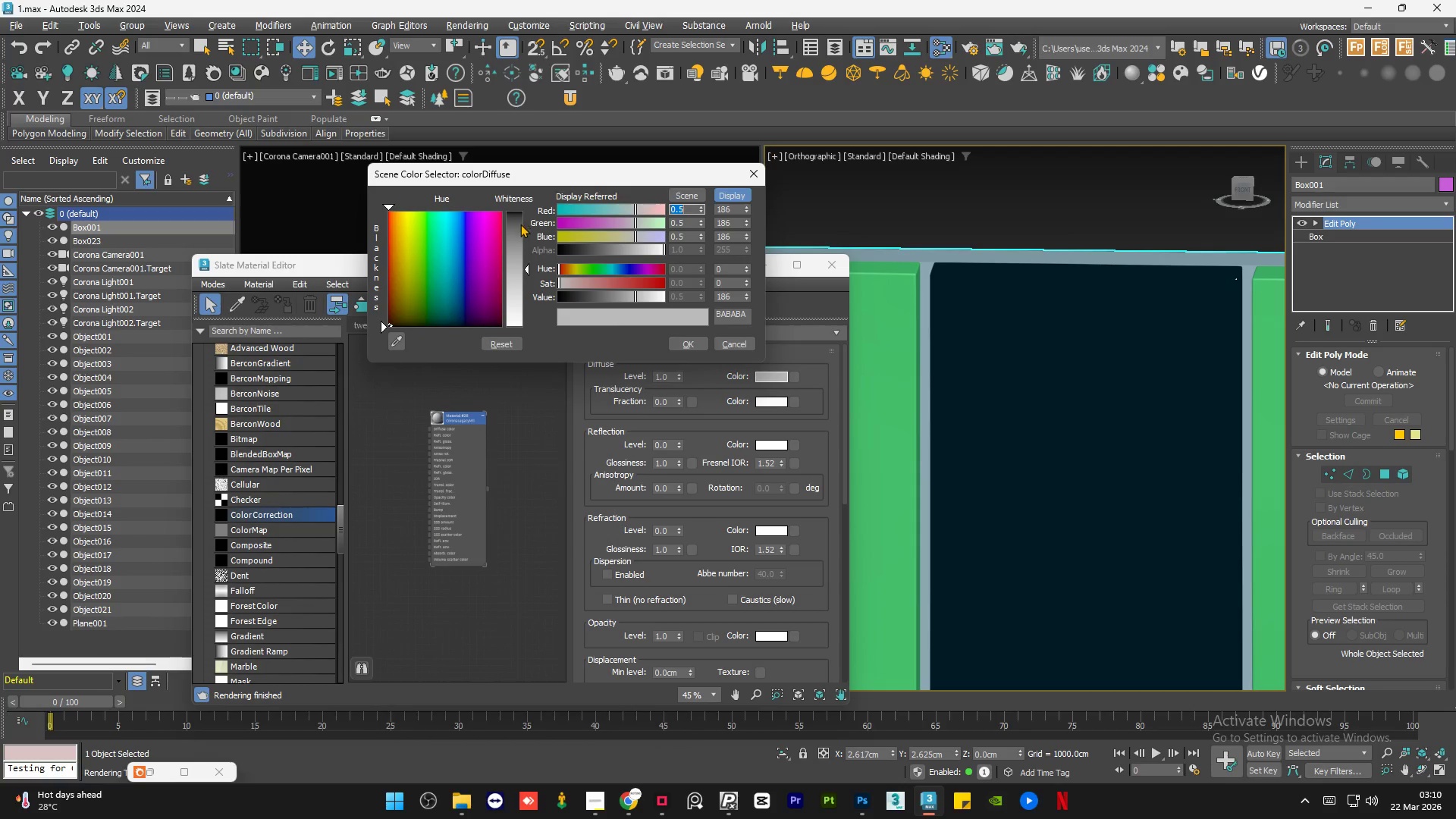 
left_click_drag(start_coordinate=[520, 224], to_coordinate=[518, 212])
 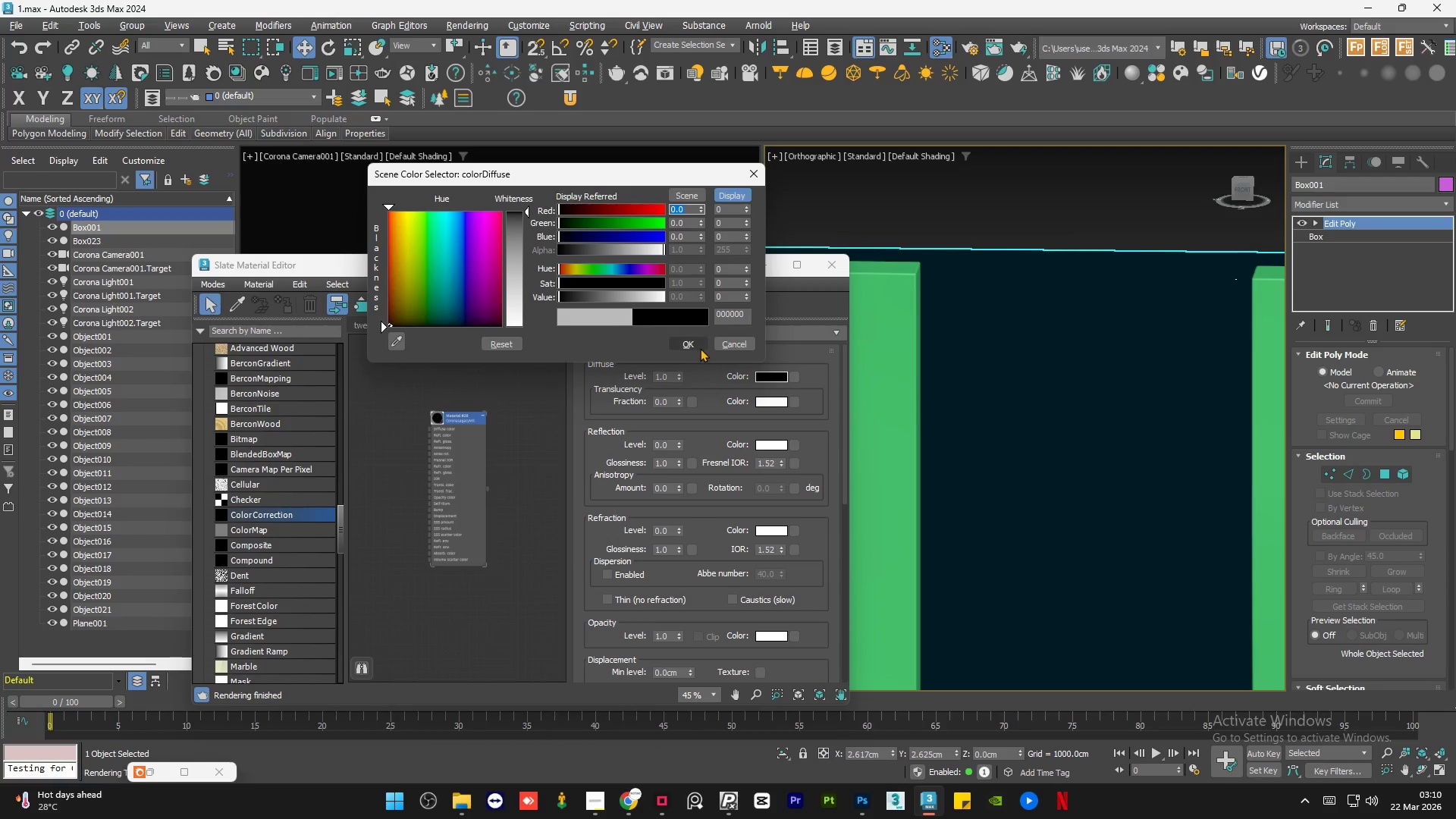 
left_click([693, 344])
 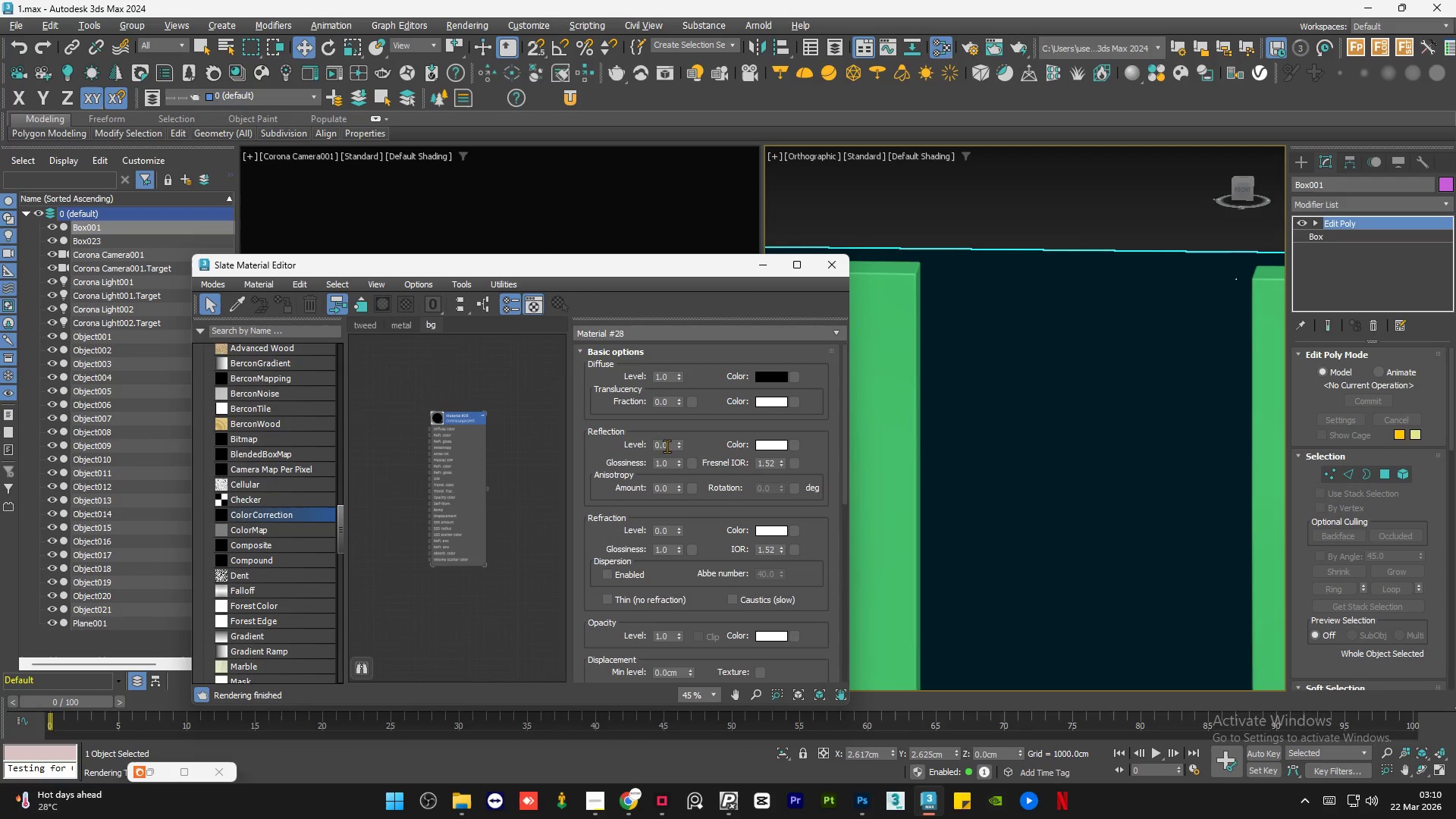 
double_click([664, 446])
 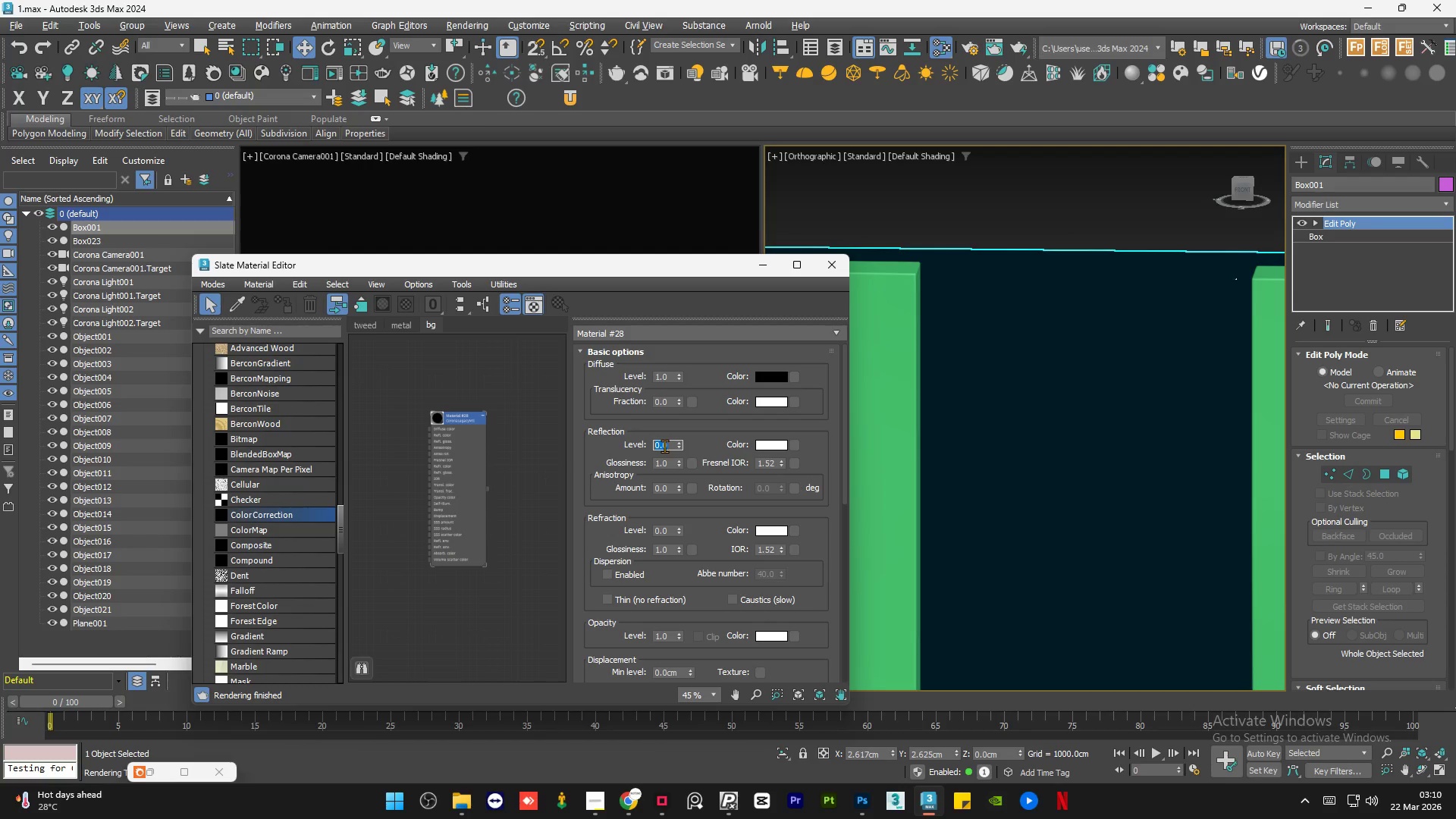 
key(Numpad1)
 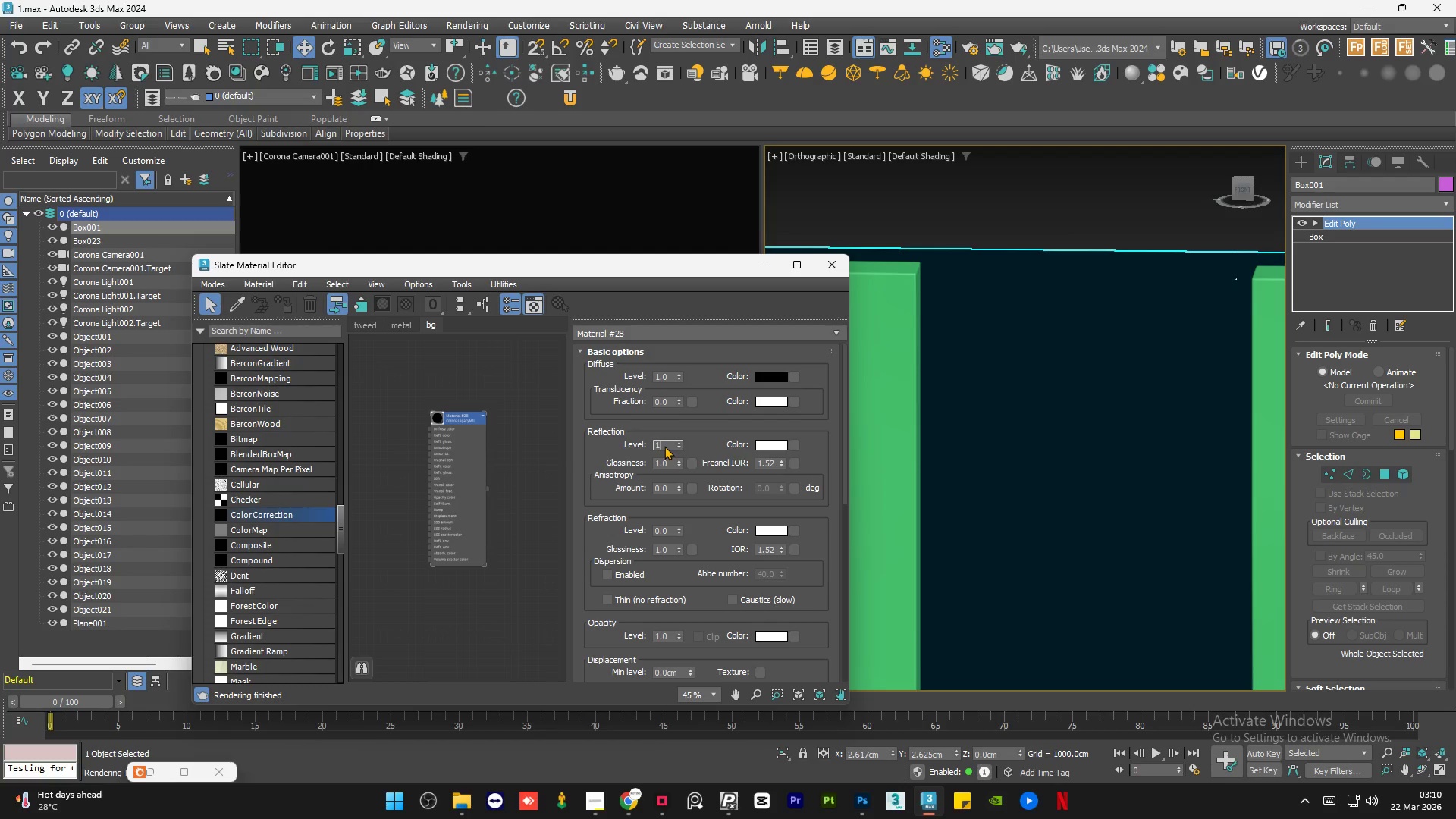 
key(NumpadEnter)
 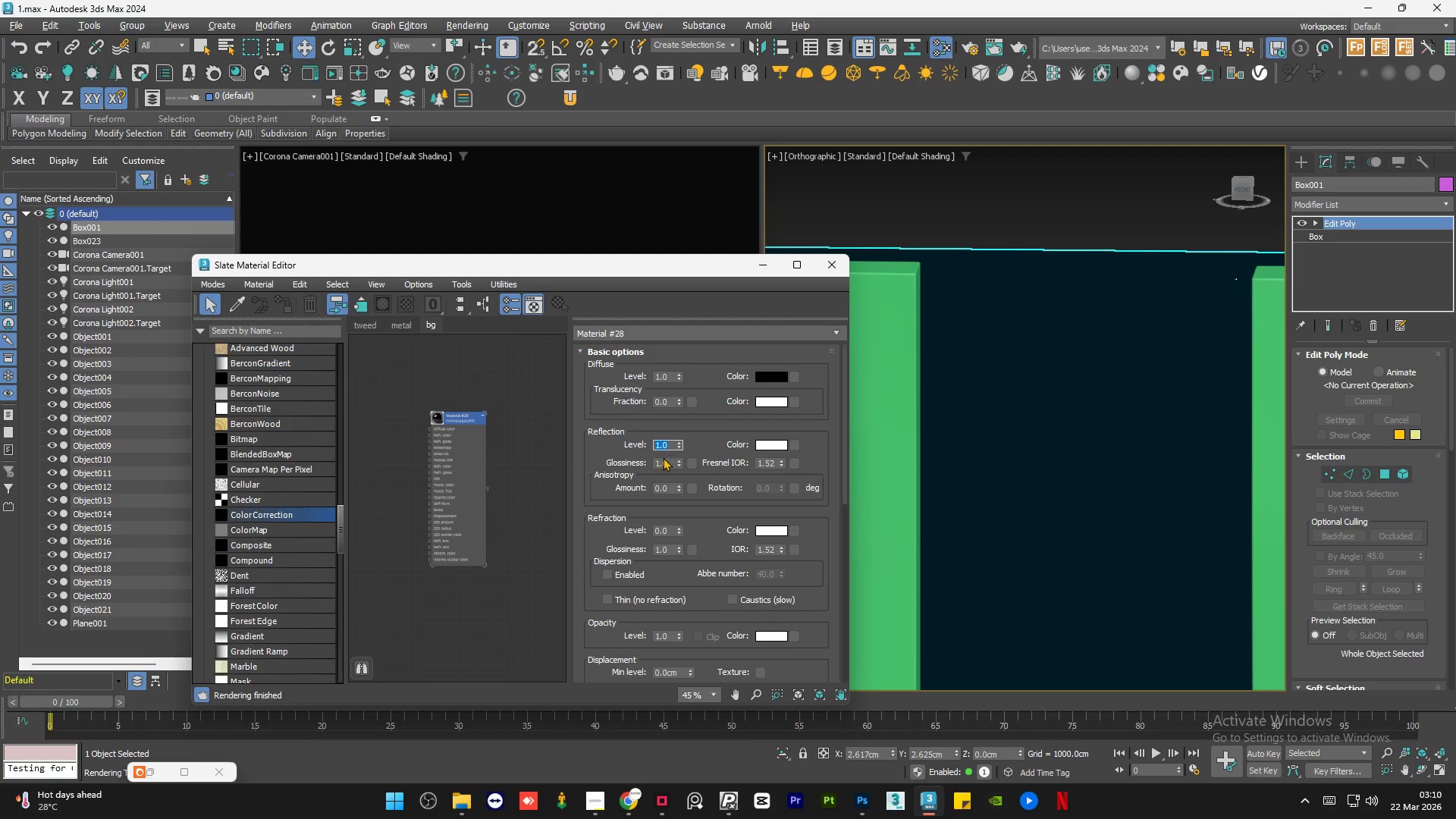 
left_click([664, 458])
 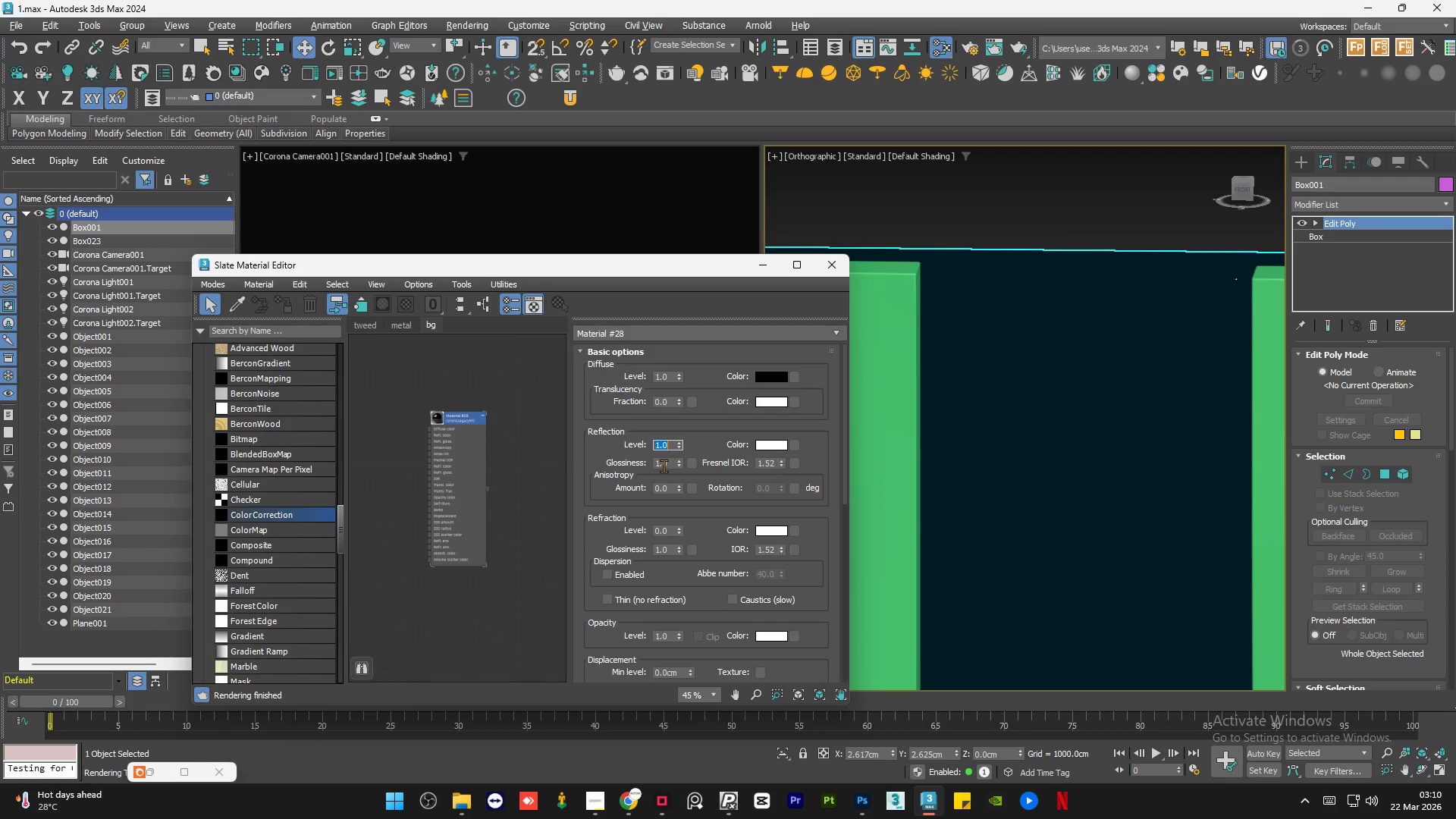 
double_click([664, 466])
 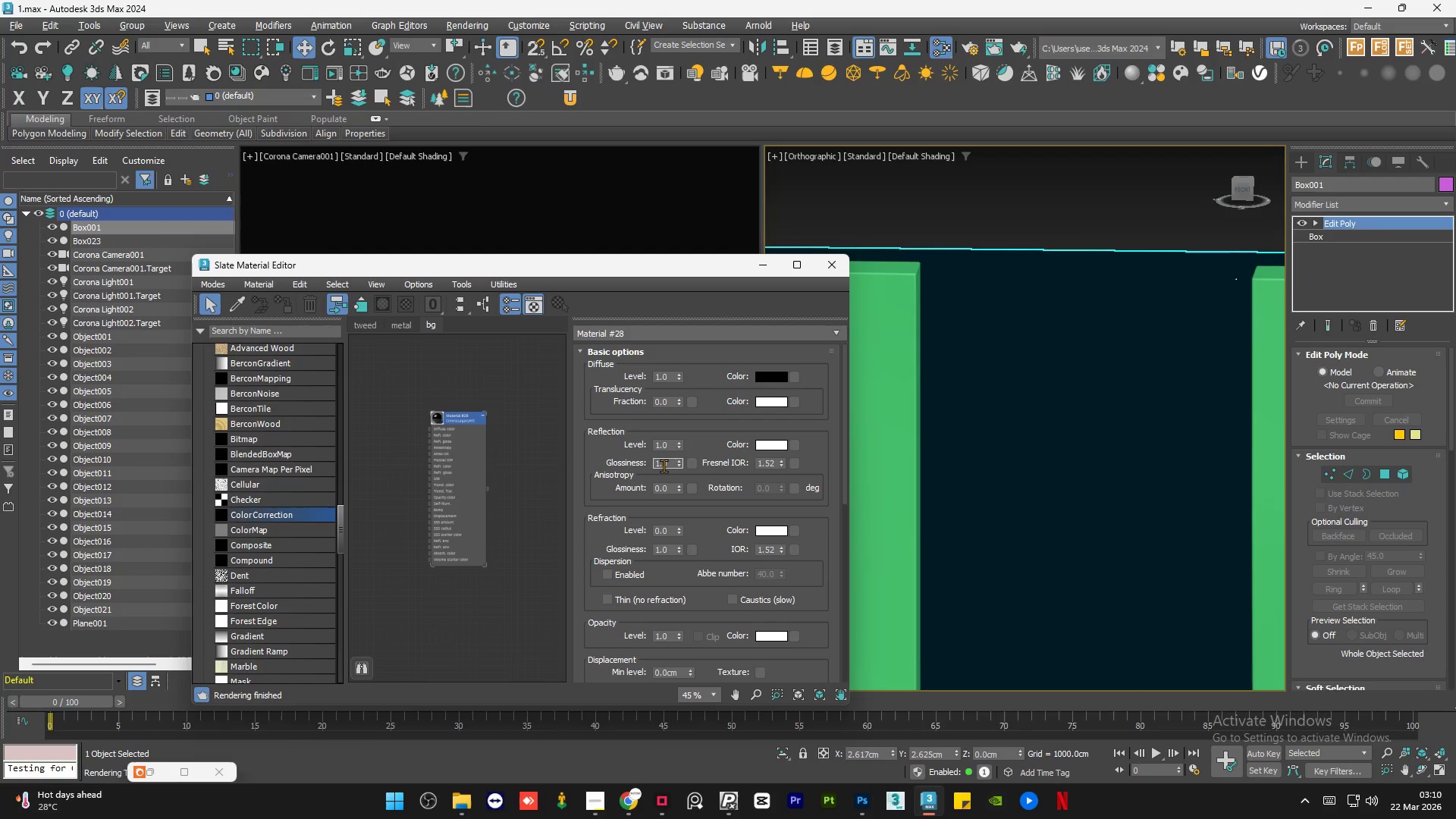 
triple_click([664, 466])
 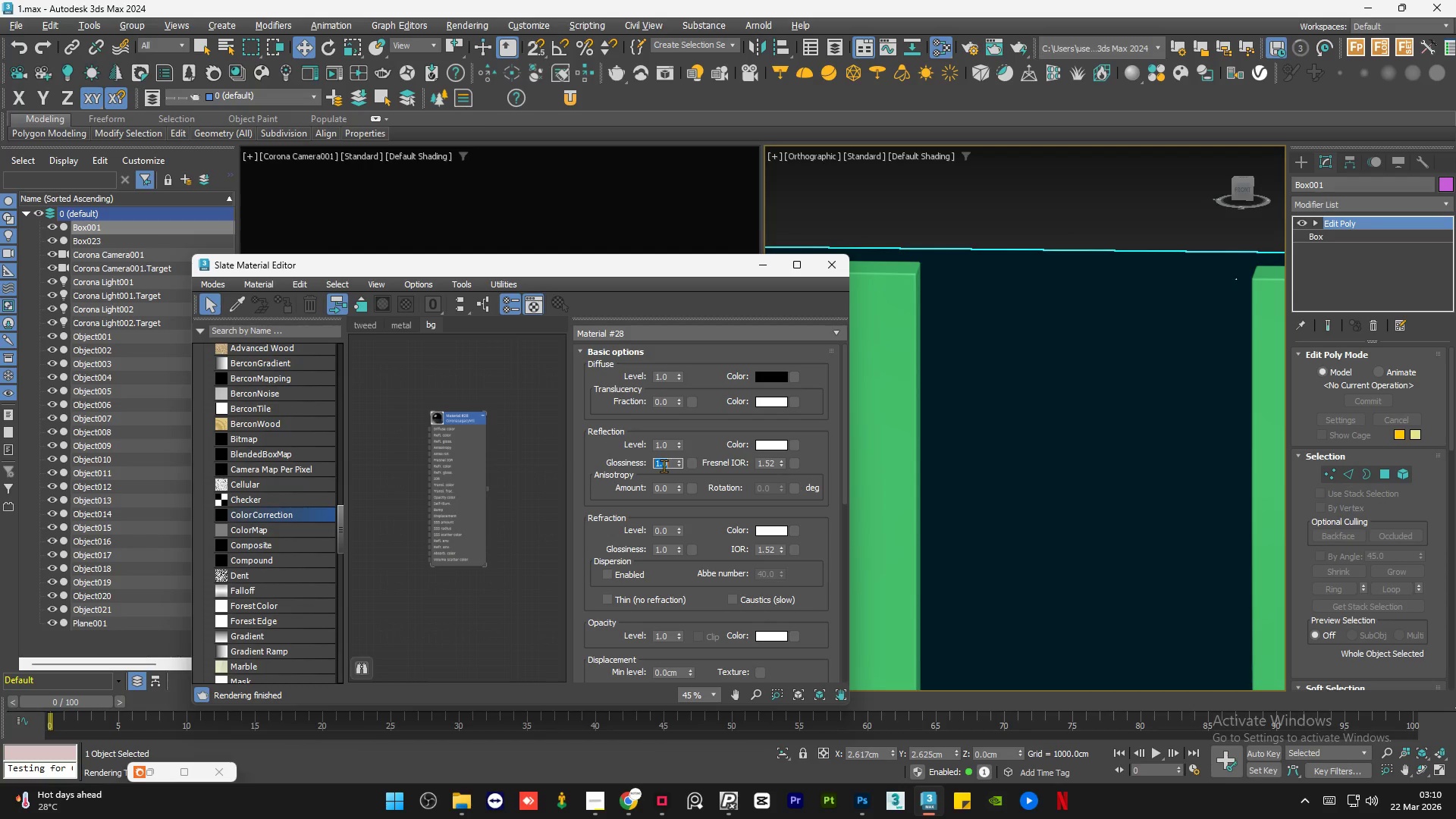 
key(NumpadDecimal)
 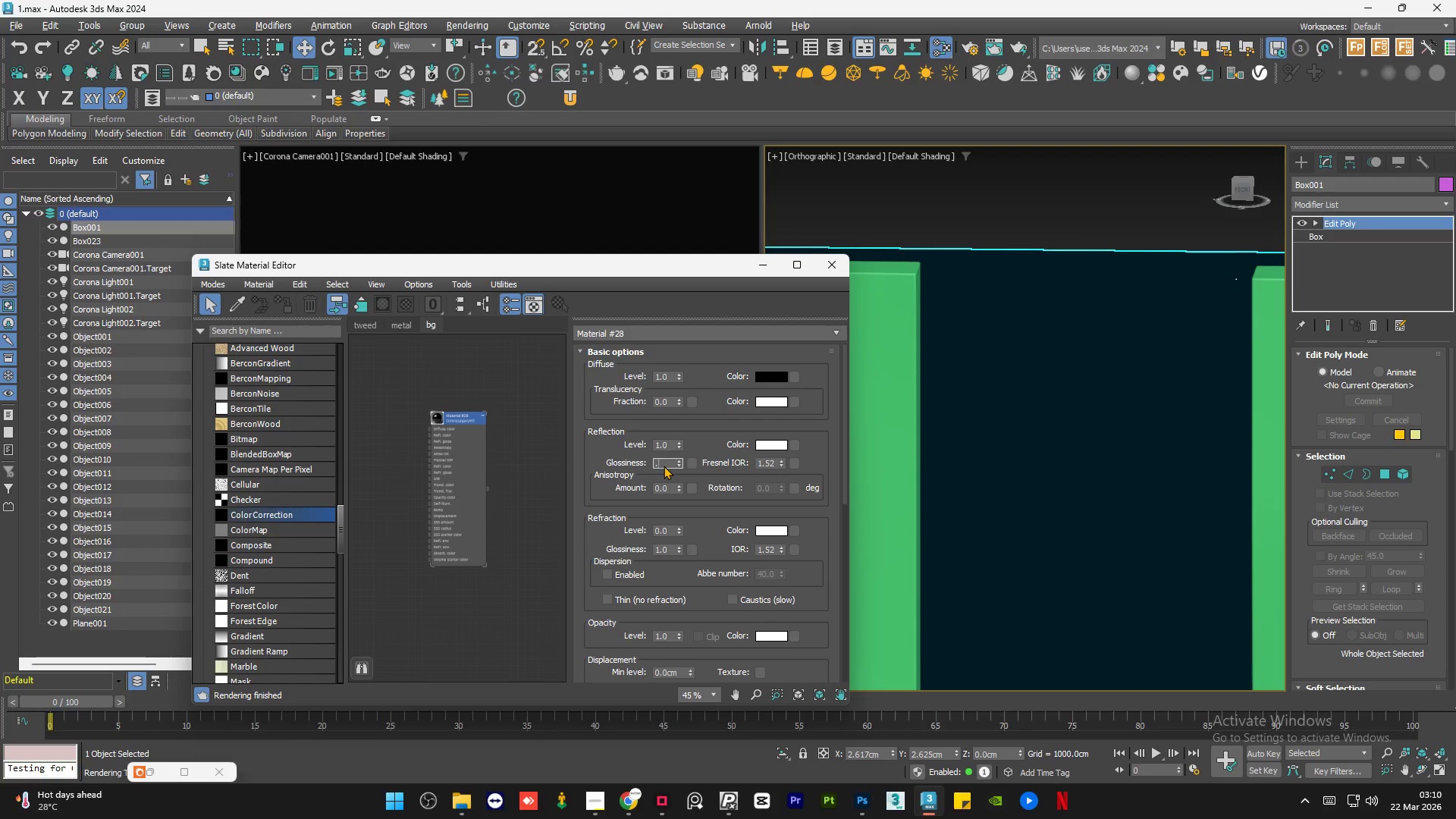 
key(Numpad2)
 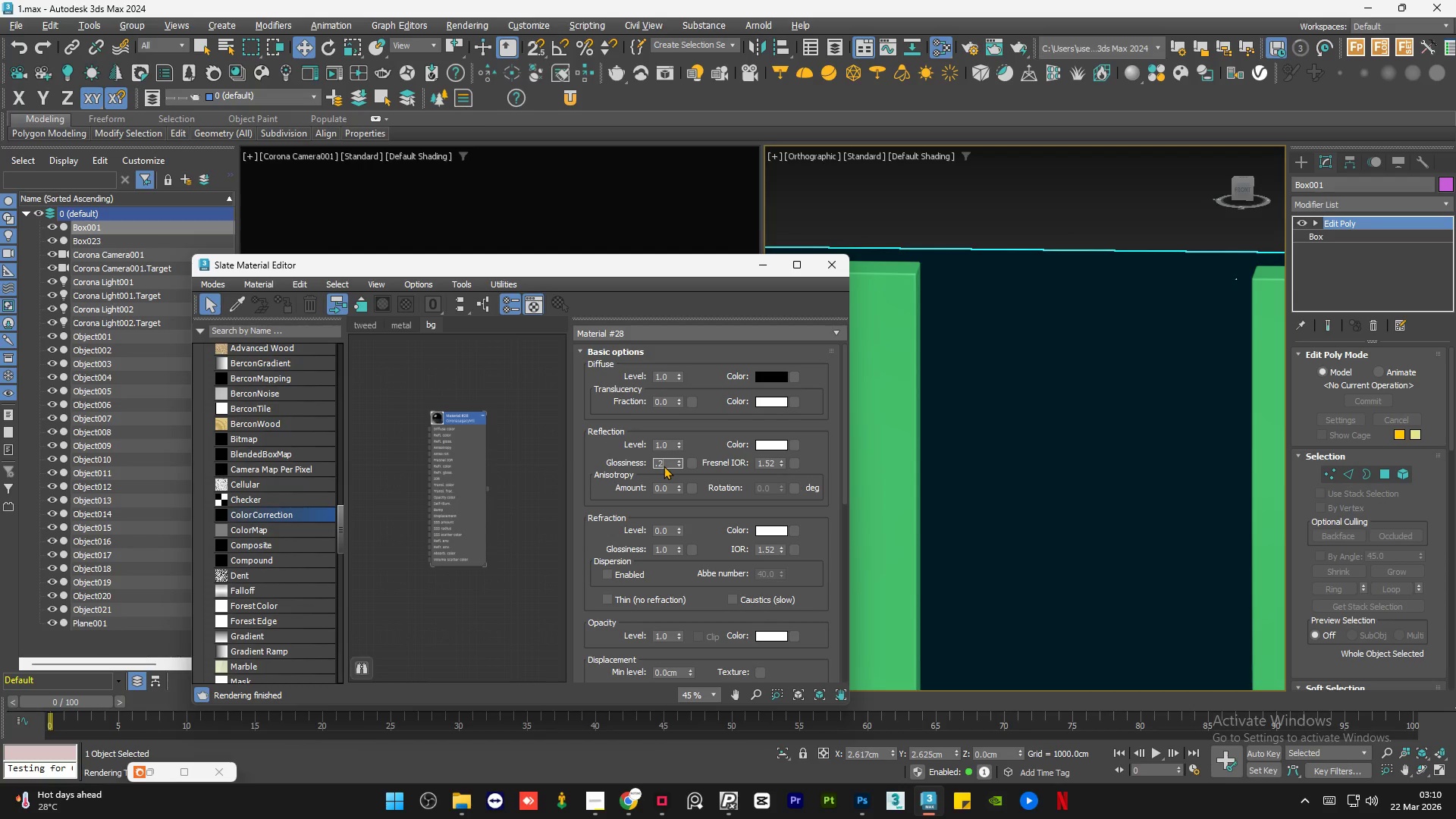 
key(NumpadEnter)
 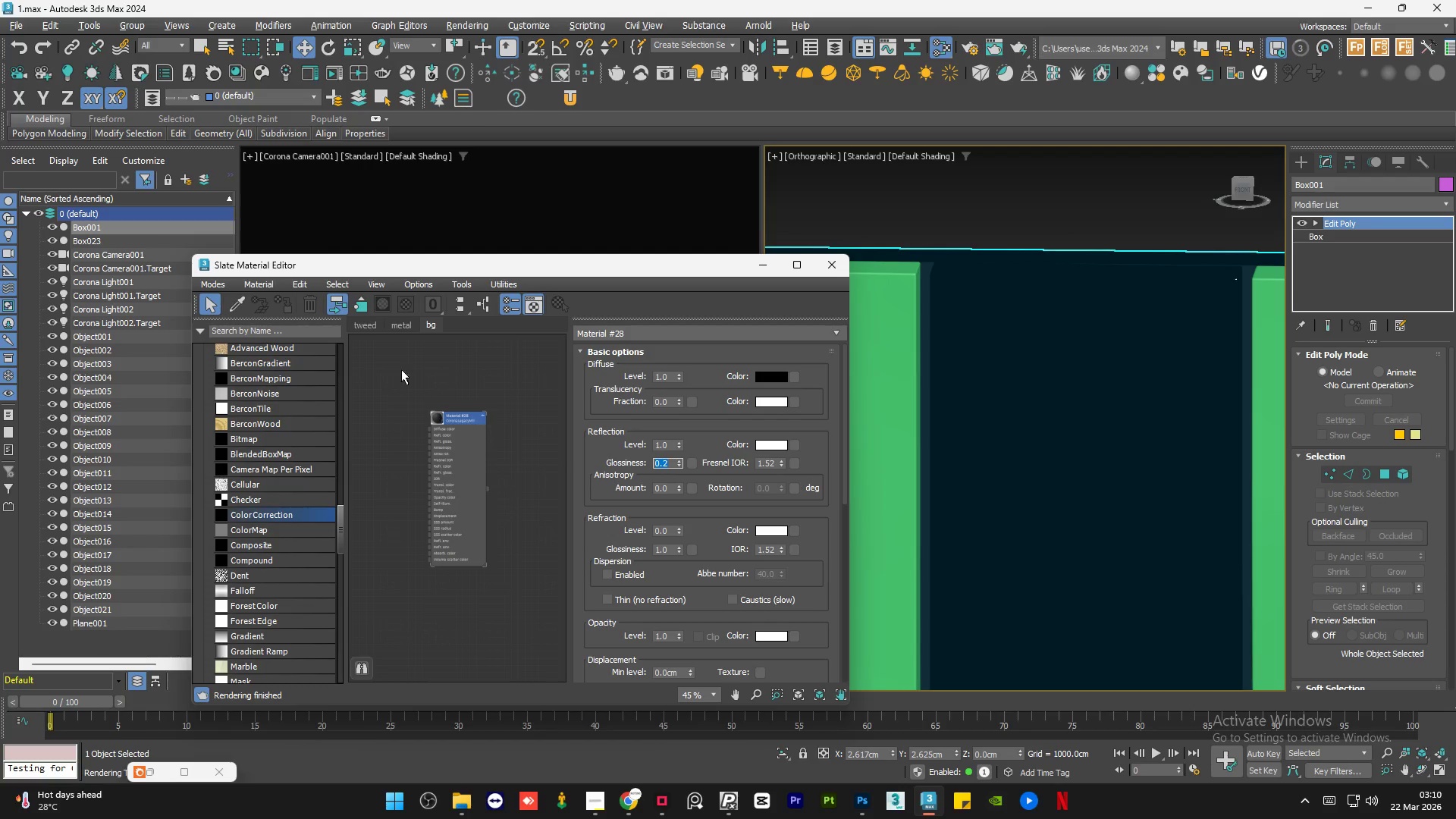 
left_click([422, 407])
 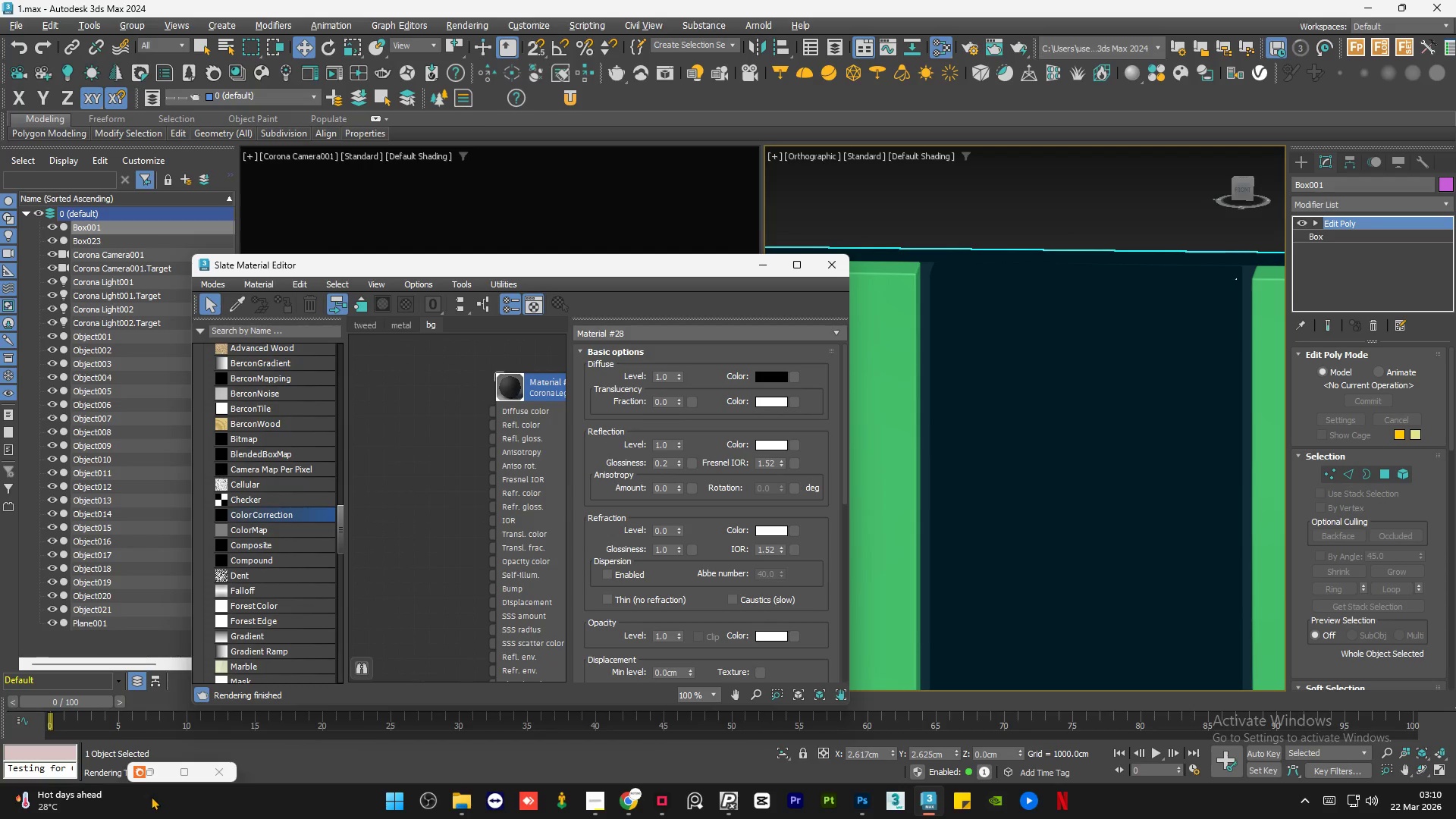 
scroll: coordinate [377, 443], scroll_direction: up, amount: 5.0
 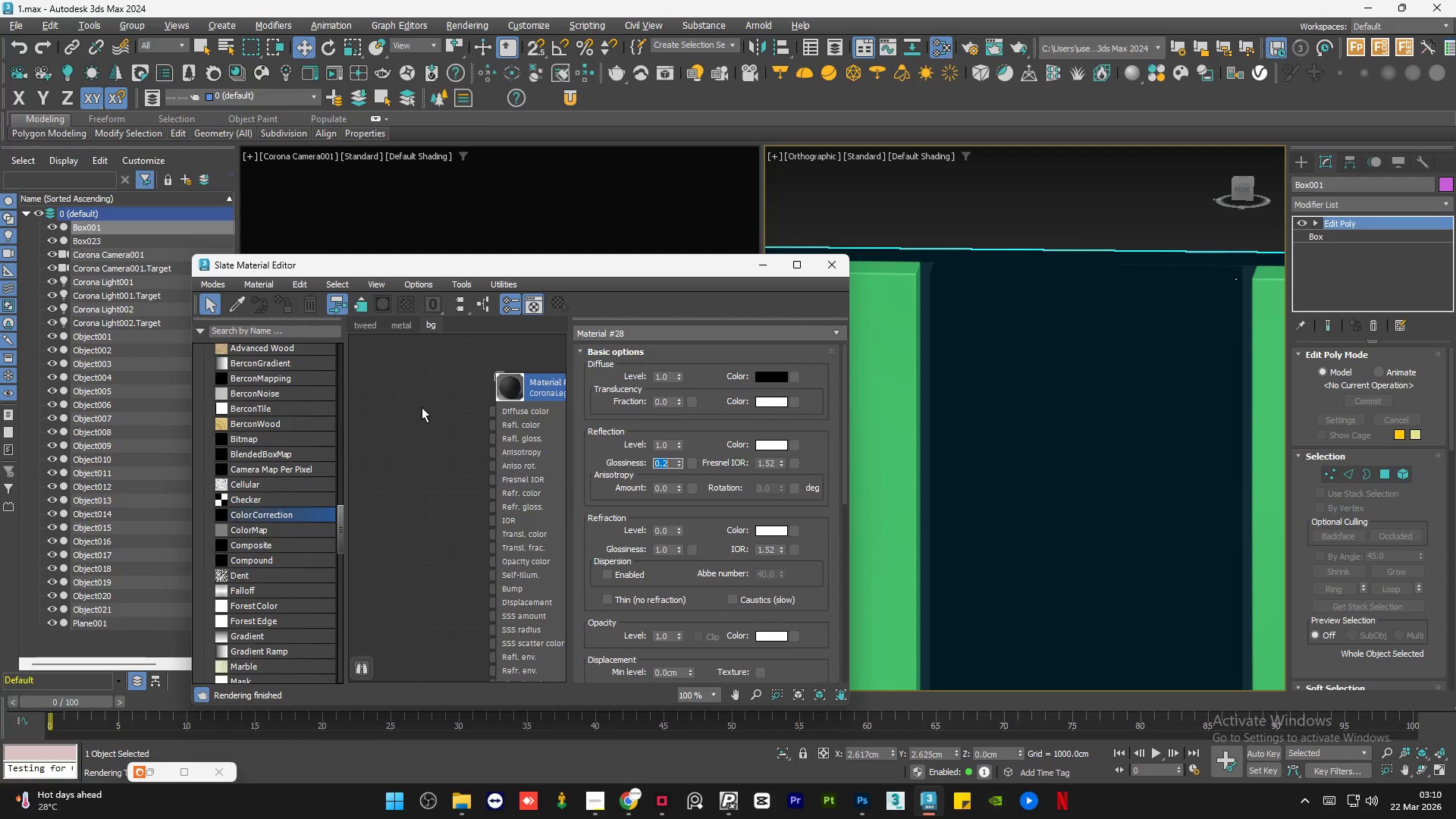 
left_click([158, 775])
 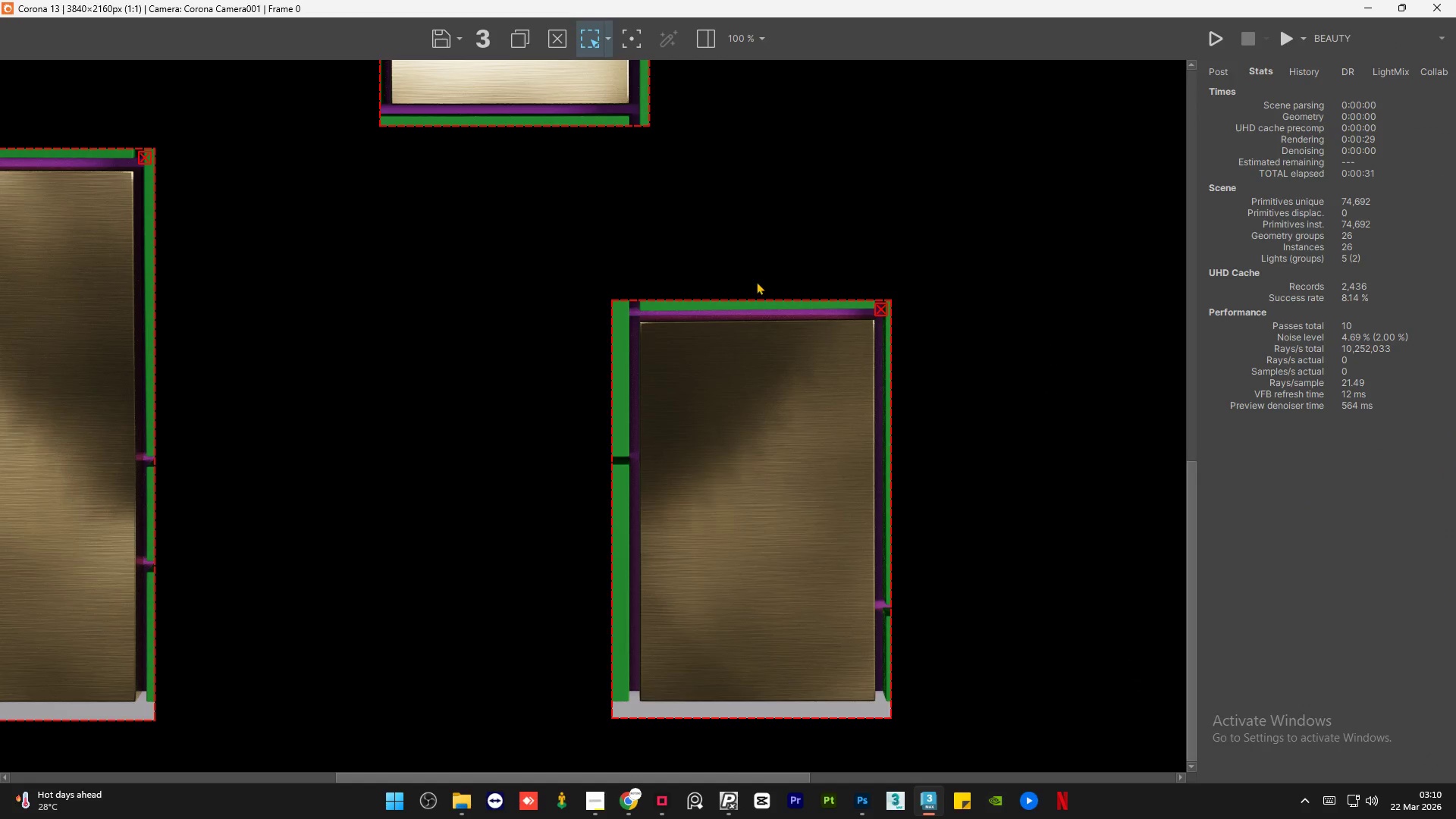 
scroll: coordinate [756, 281], scroll_direction: down, amount: 1.0
 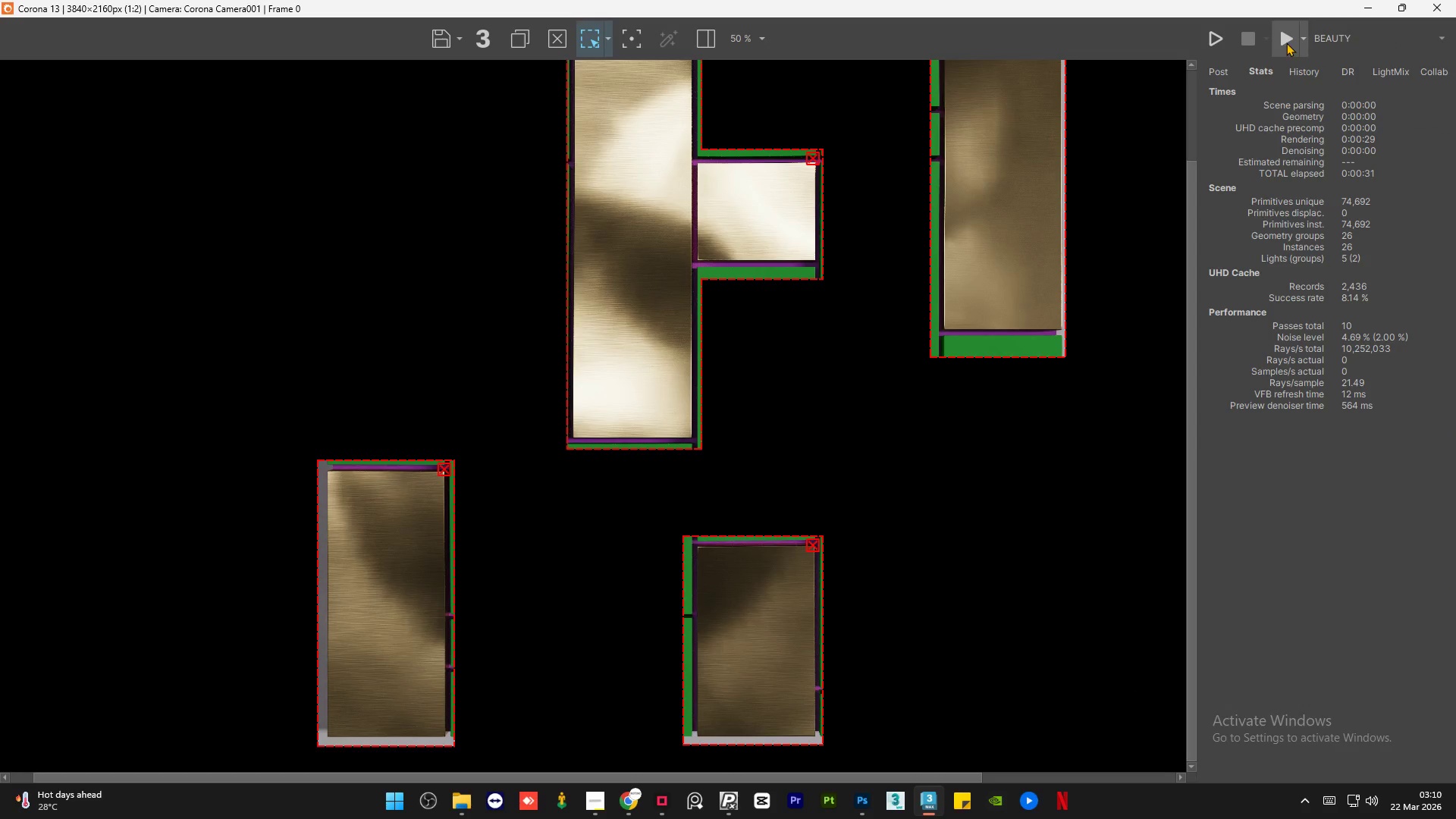 
left_click([1285, 42])
 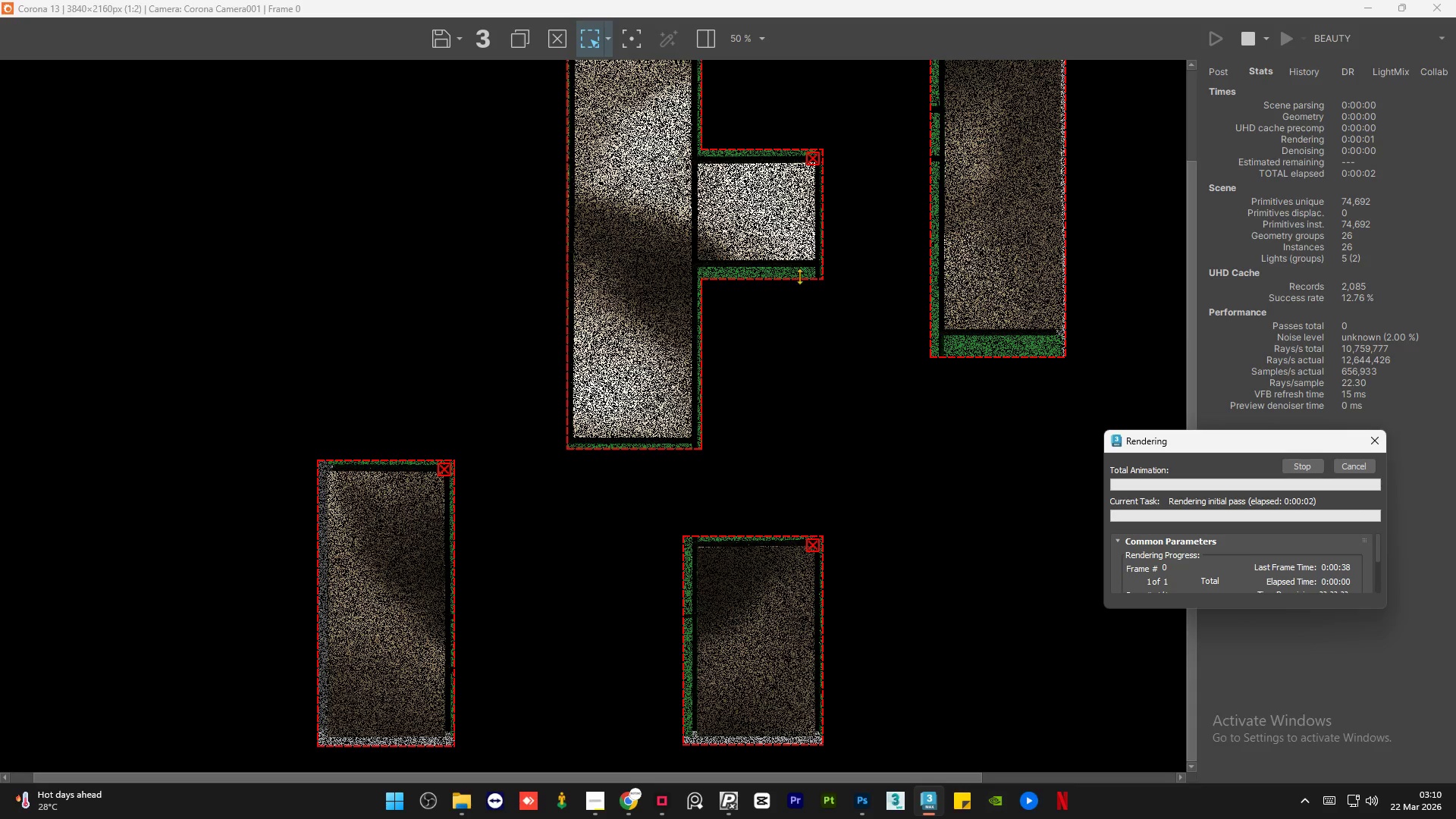 
scroll: coordinate [1003, 329], scroll_direction: up, amount: 2.0
 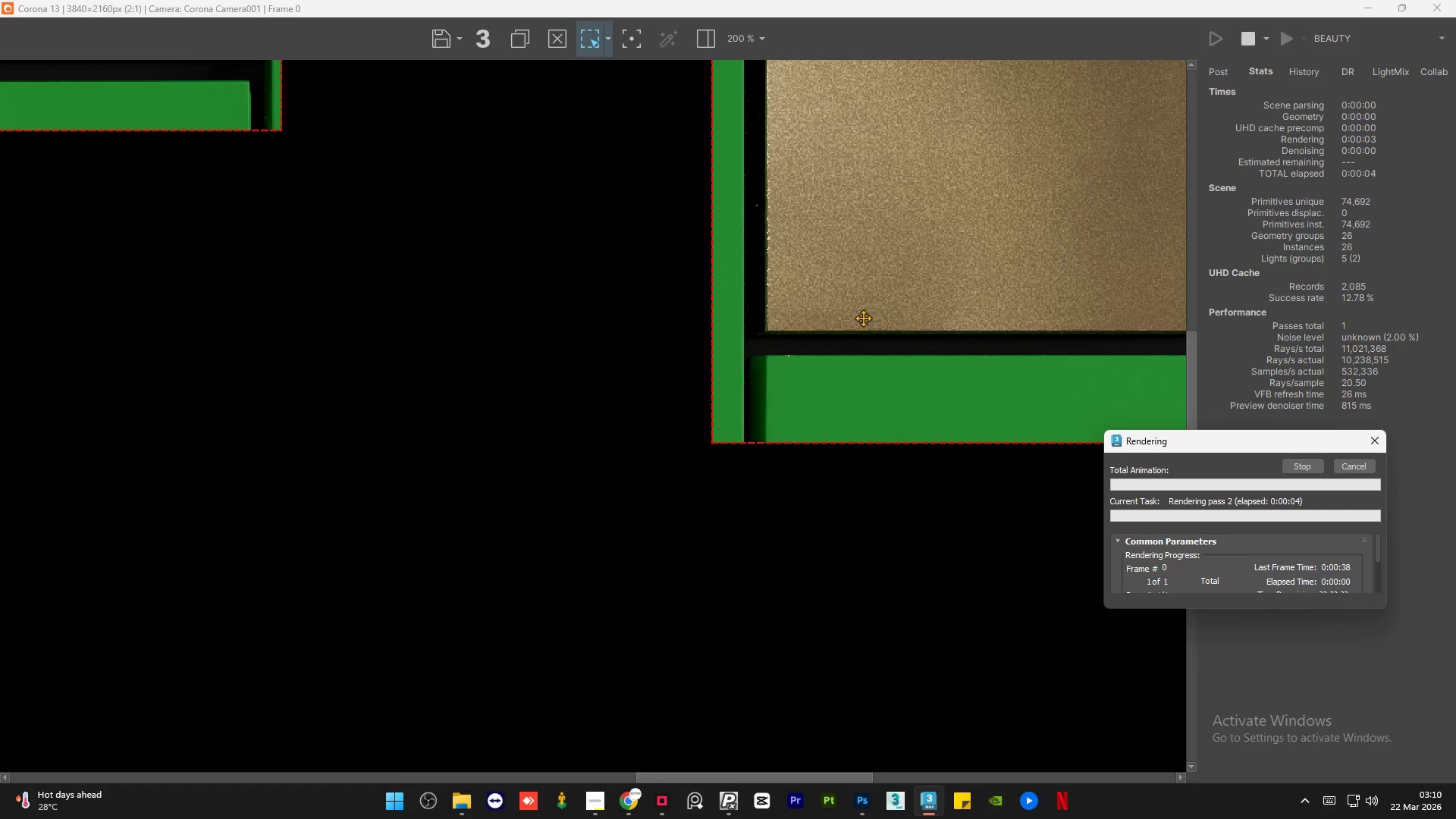 
scroll: coordinate [859, 319], scroll_direction: down, amount: 1.0
 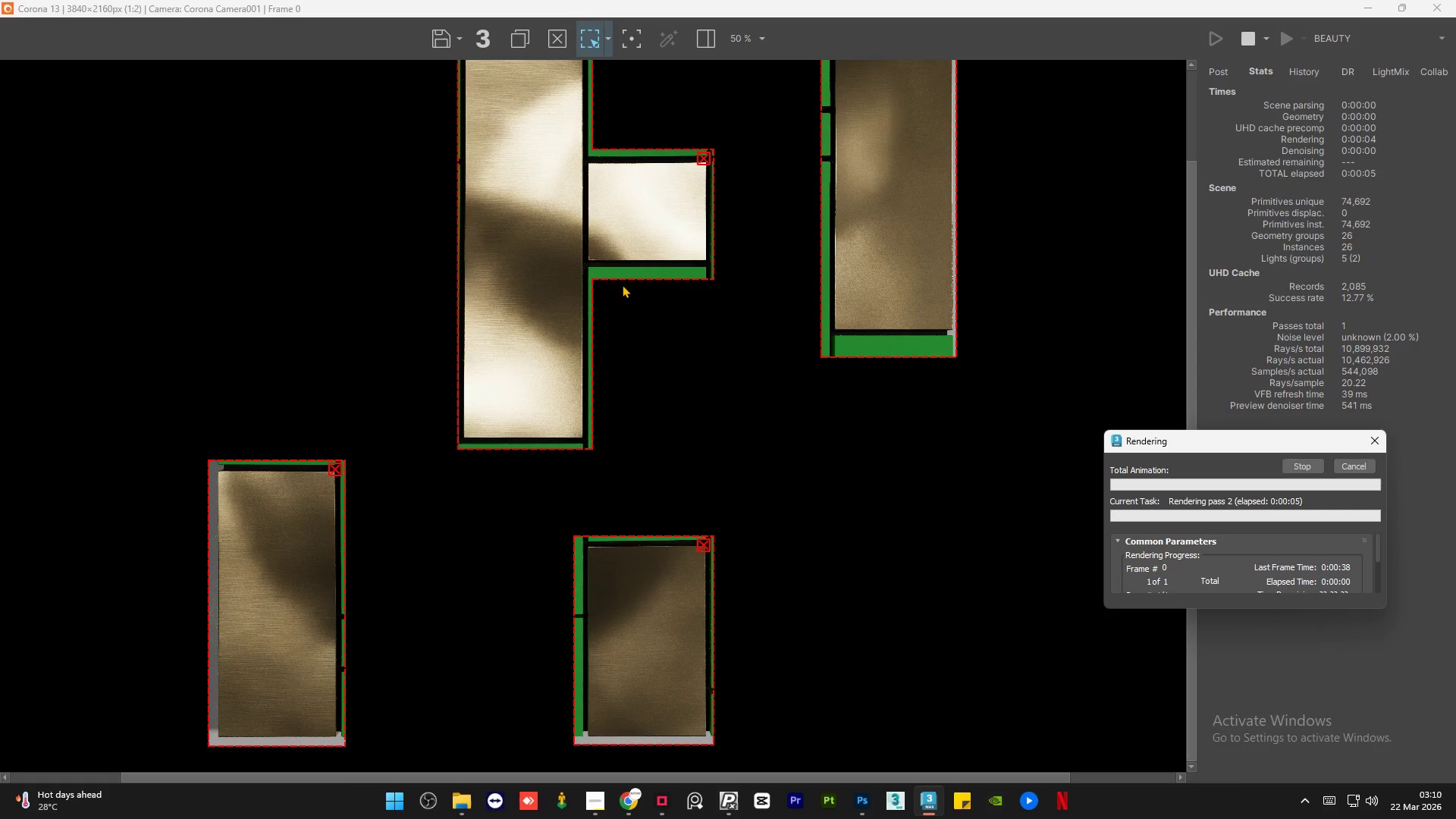 
scroll: coordinate [495, 271], scroll_direction: none, amount: 0.0
 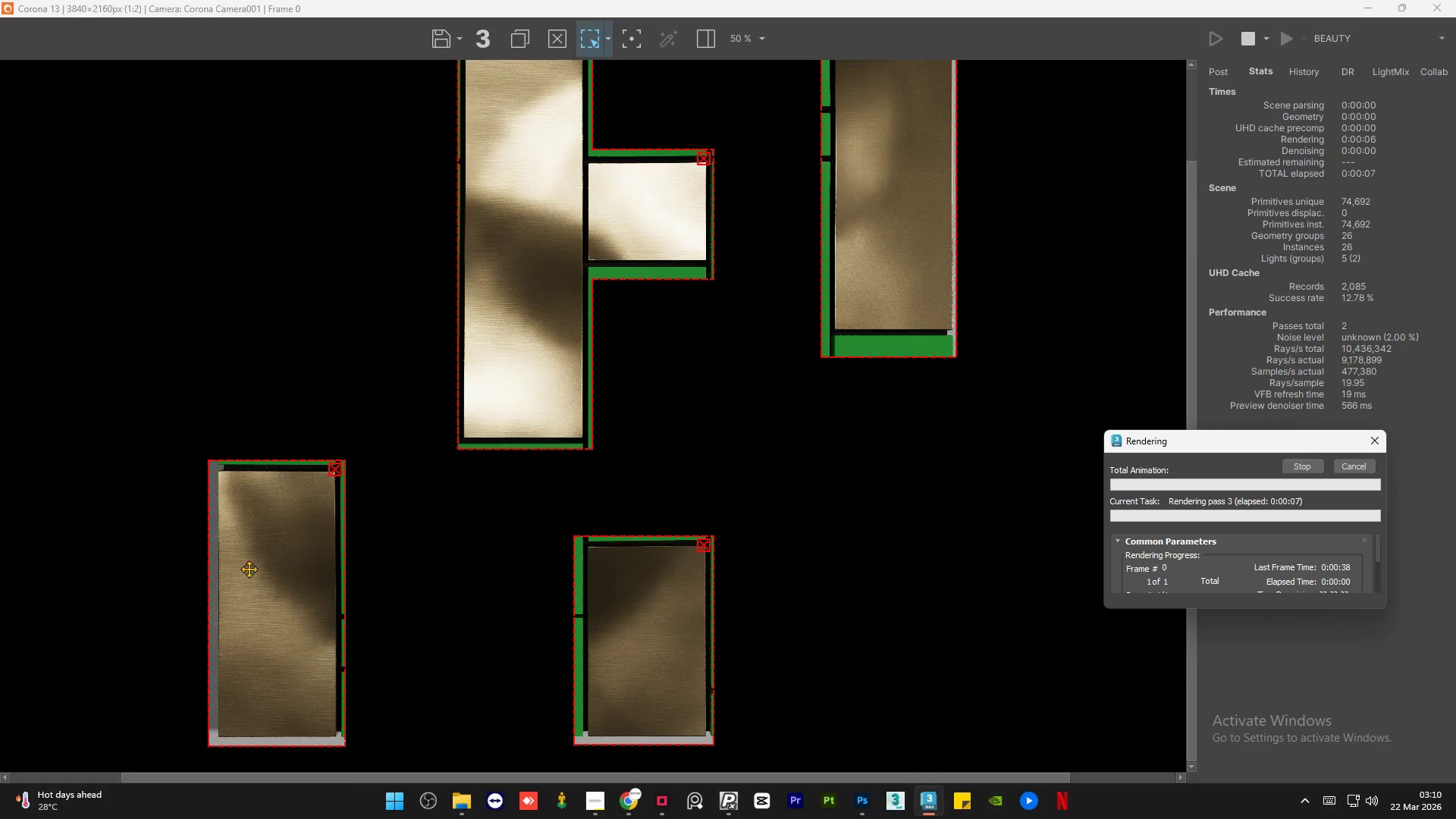 
scroll: coordinate [258, 730], scroll_direction: up, amount: 2.0
 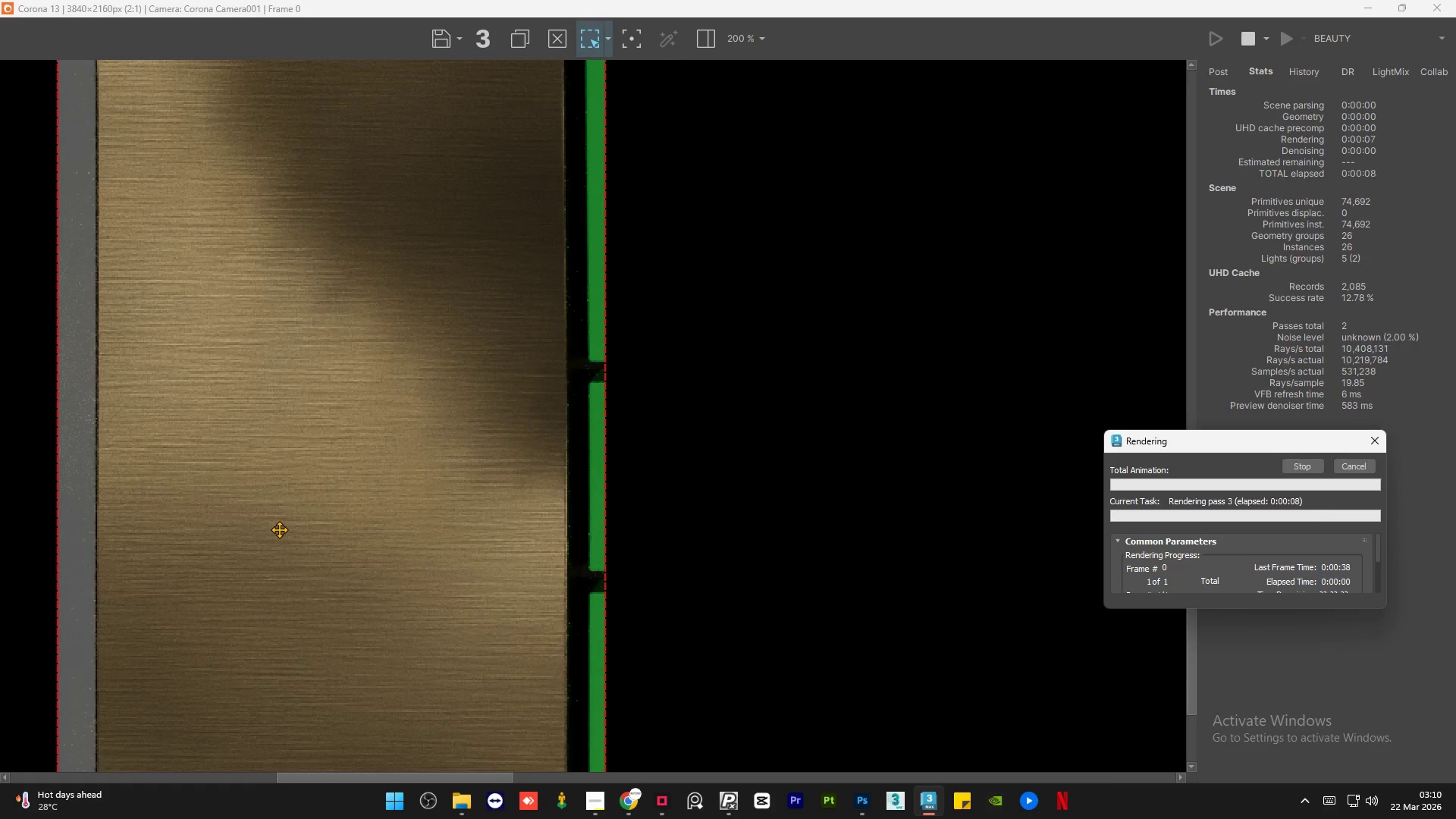 
scroll: coordinate [281, 527], scroll_direction: down, amount: 2.0
 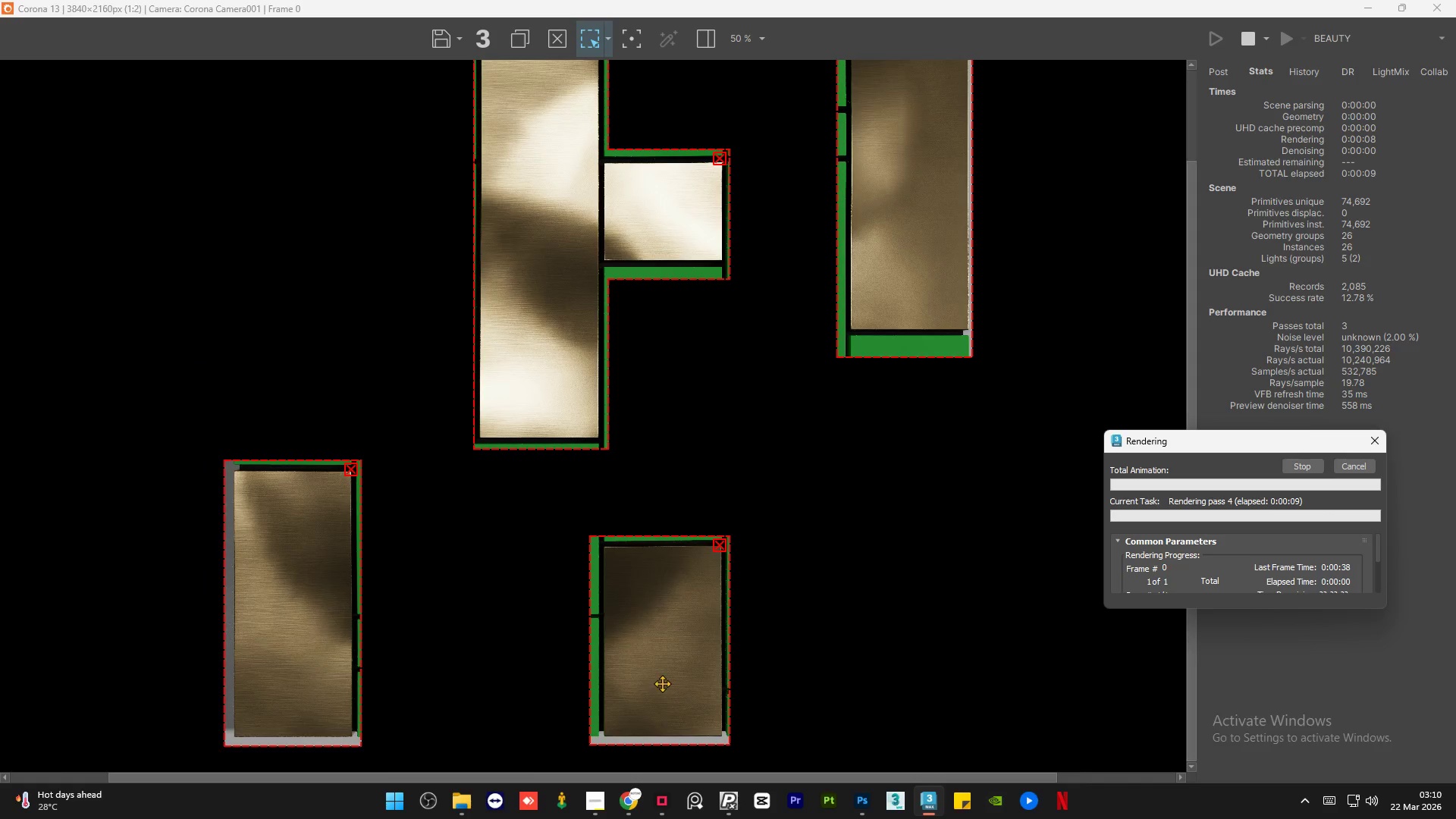 
scroll: coordinate [662, 683], scroll_direction: up, amount: 2.0
 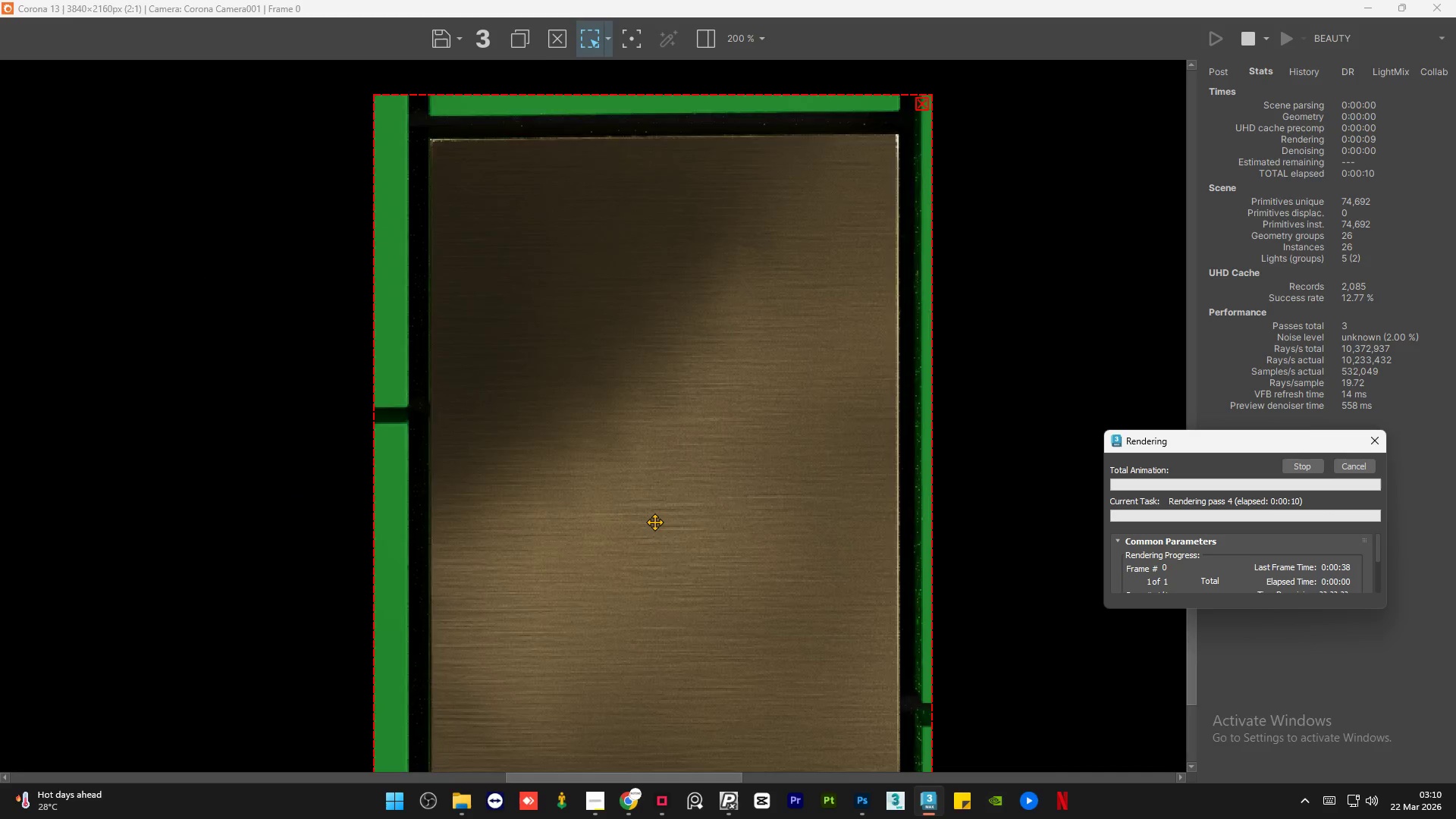 
scroll: coordinate [654, 522], scroll_direction: down, amount: 1.0
 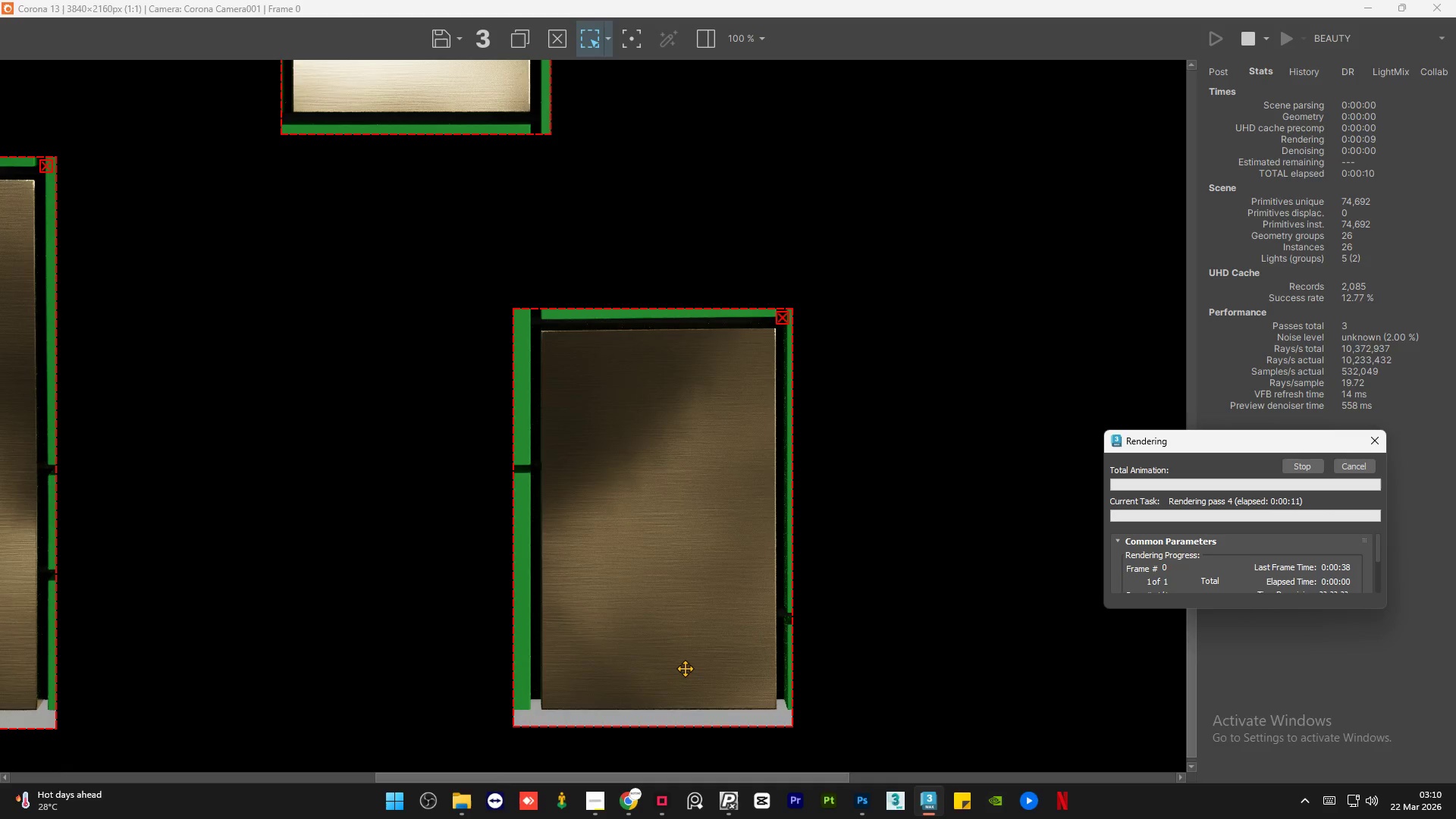 
scroll: coordinate [685, 669], scroll_direction: up, amount: 1.0
 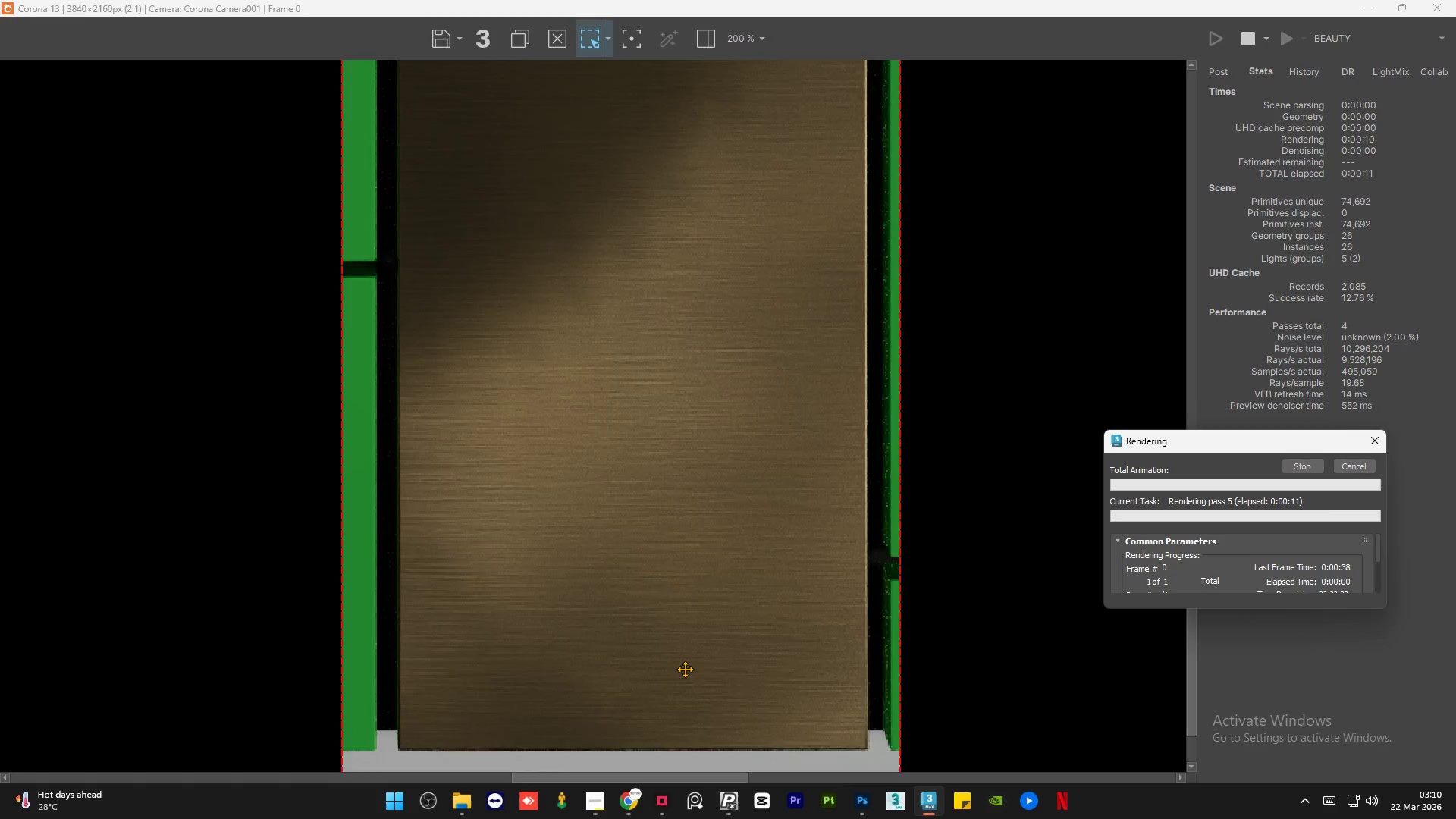 
scroll: coordinate [685, 669], scroll_direction: down, amount: 1.0
 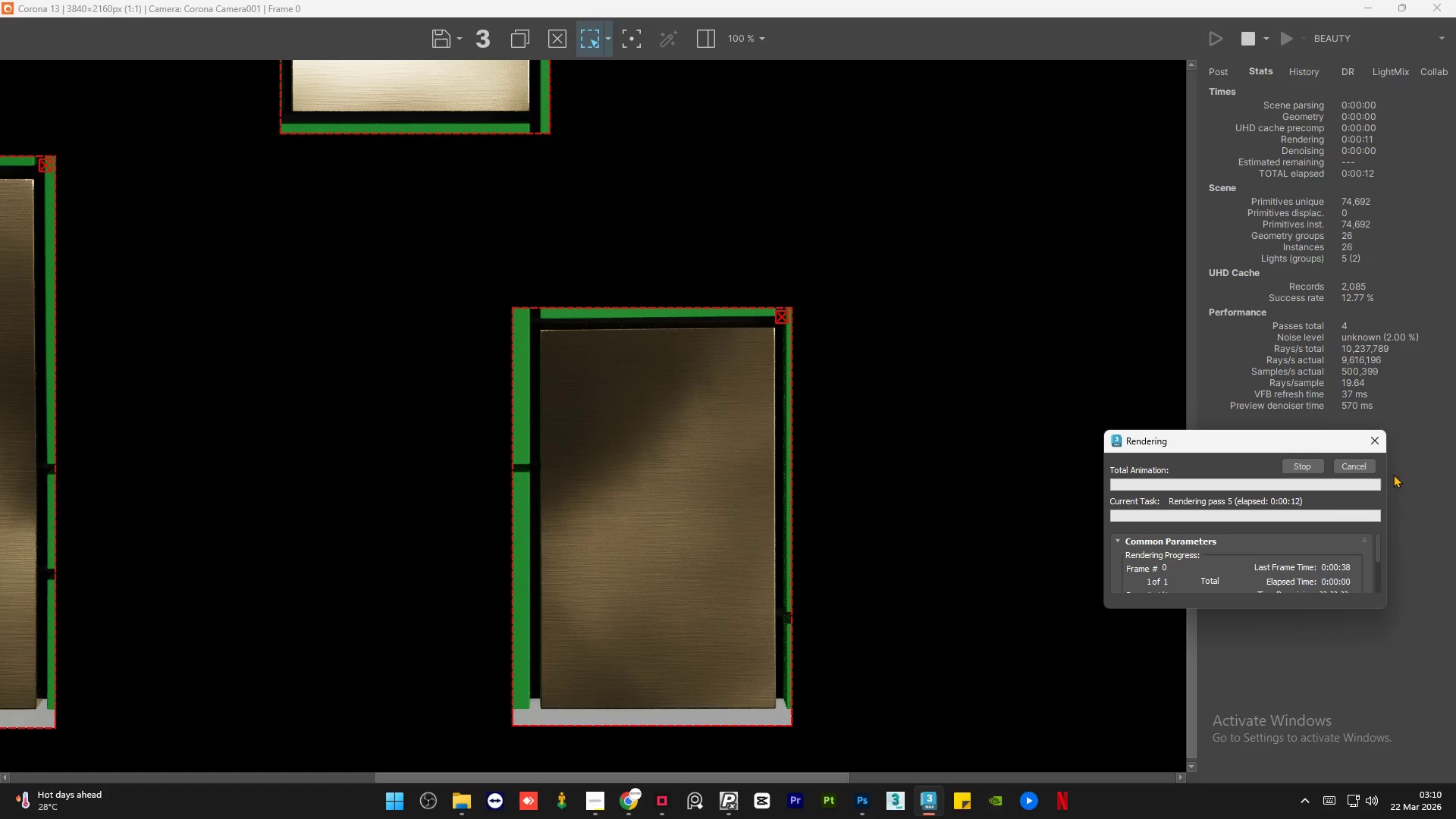 
left_click([1357, 461])
 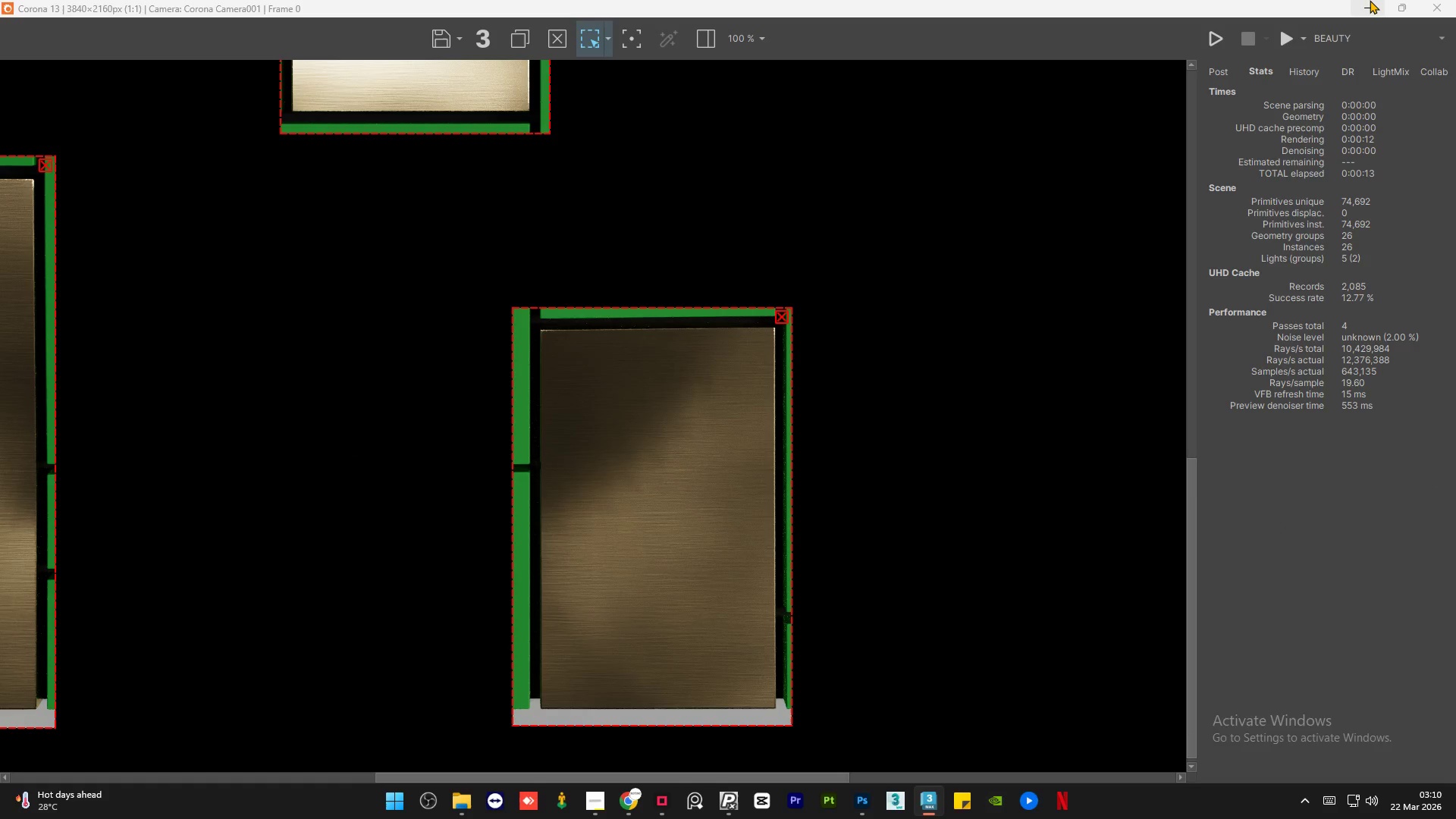 
left_click([1370, 3])
 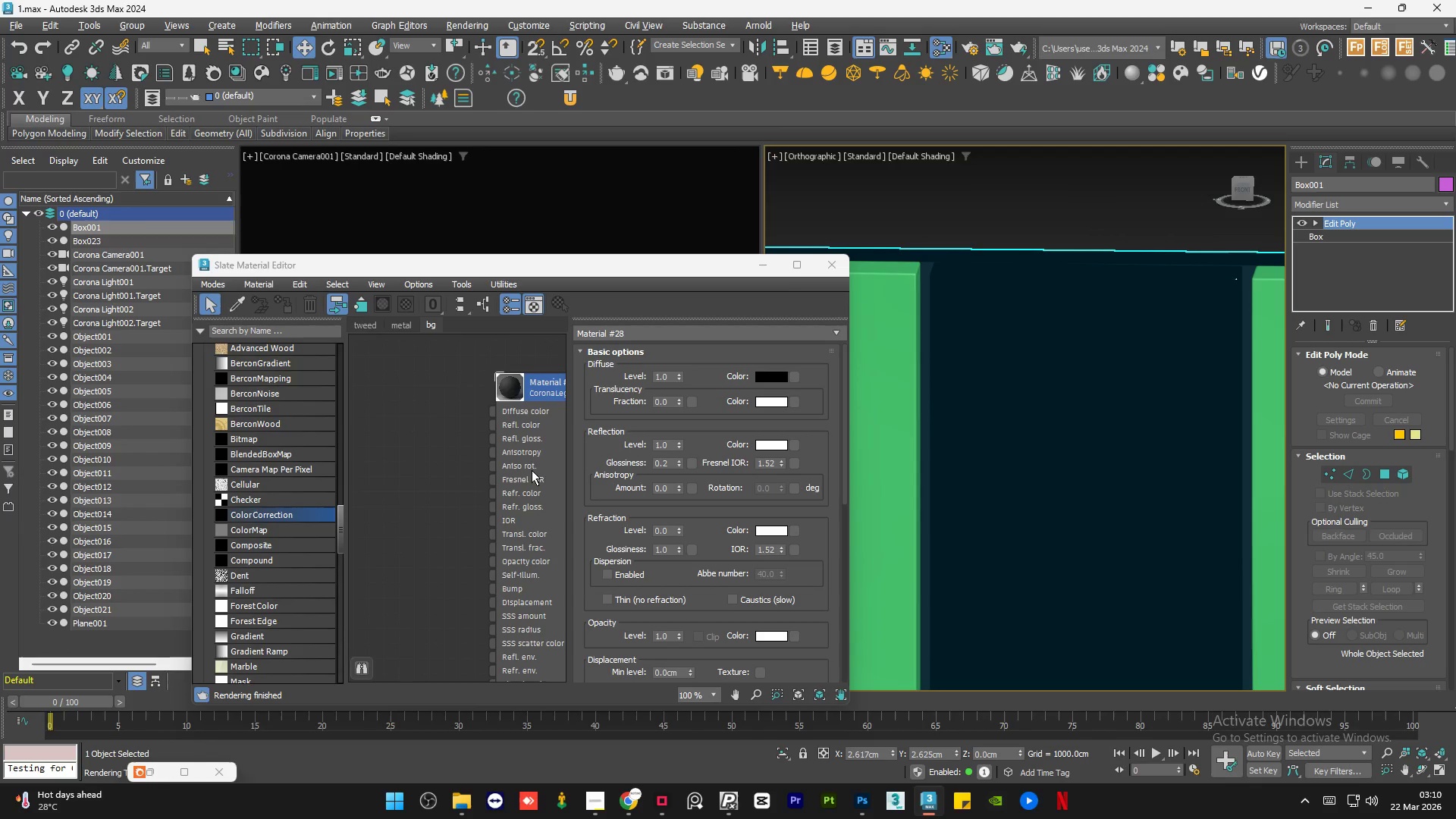 
scroll: coordinate [498, 450], scroll_direction: down, amount: 6.0
 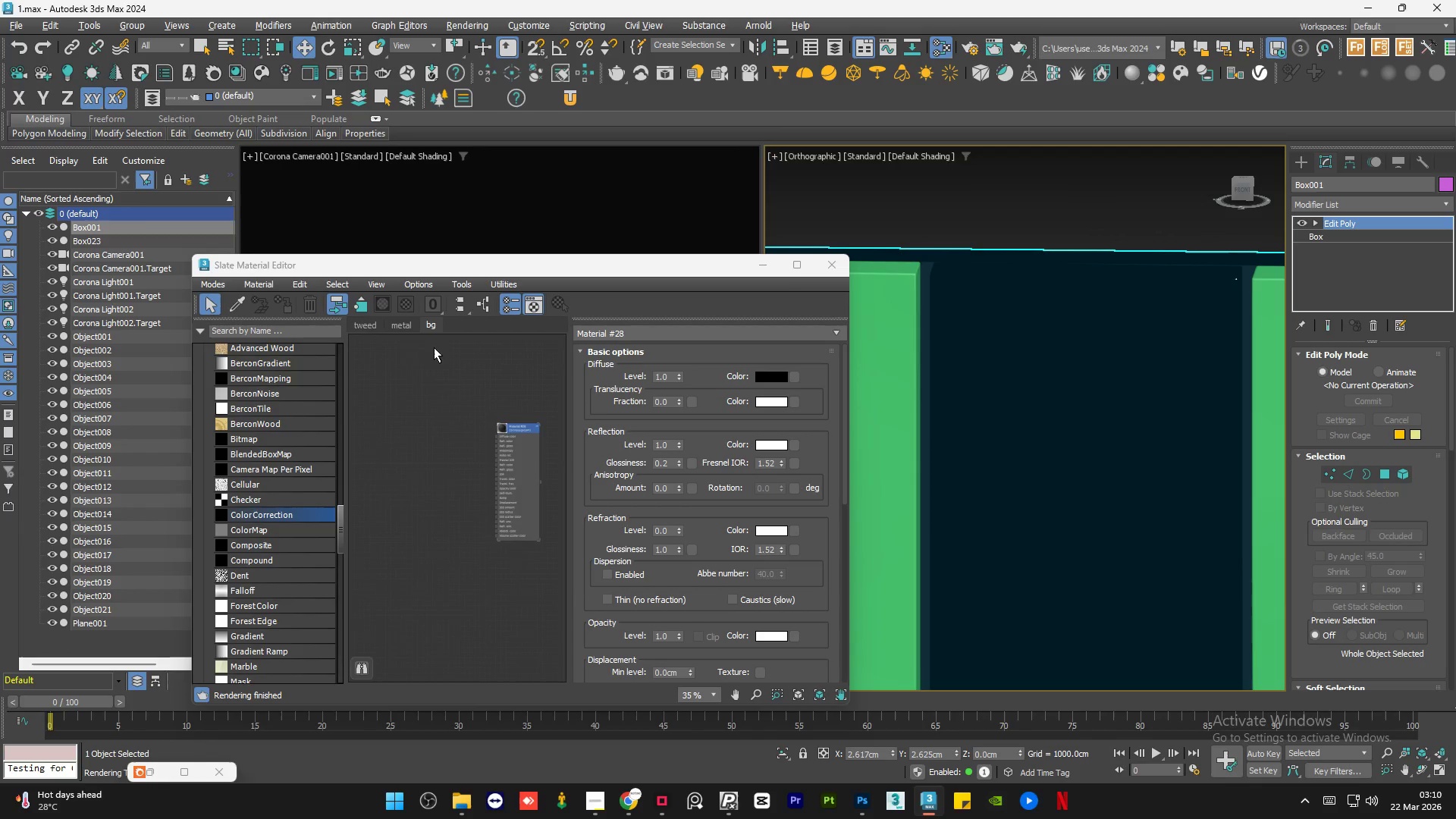 
left_click([403, 327])
 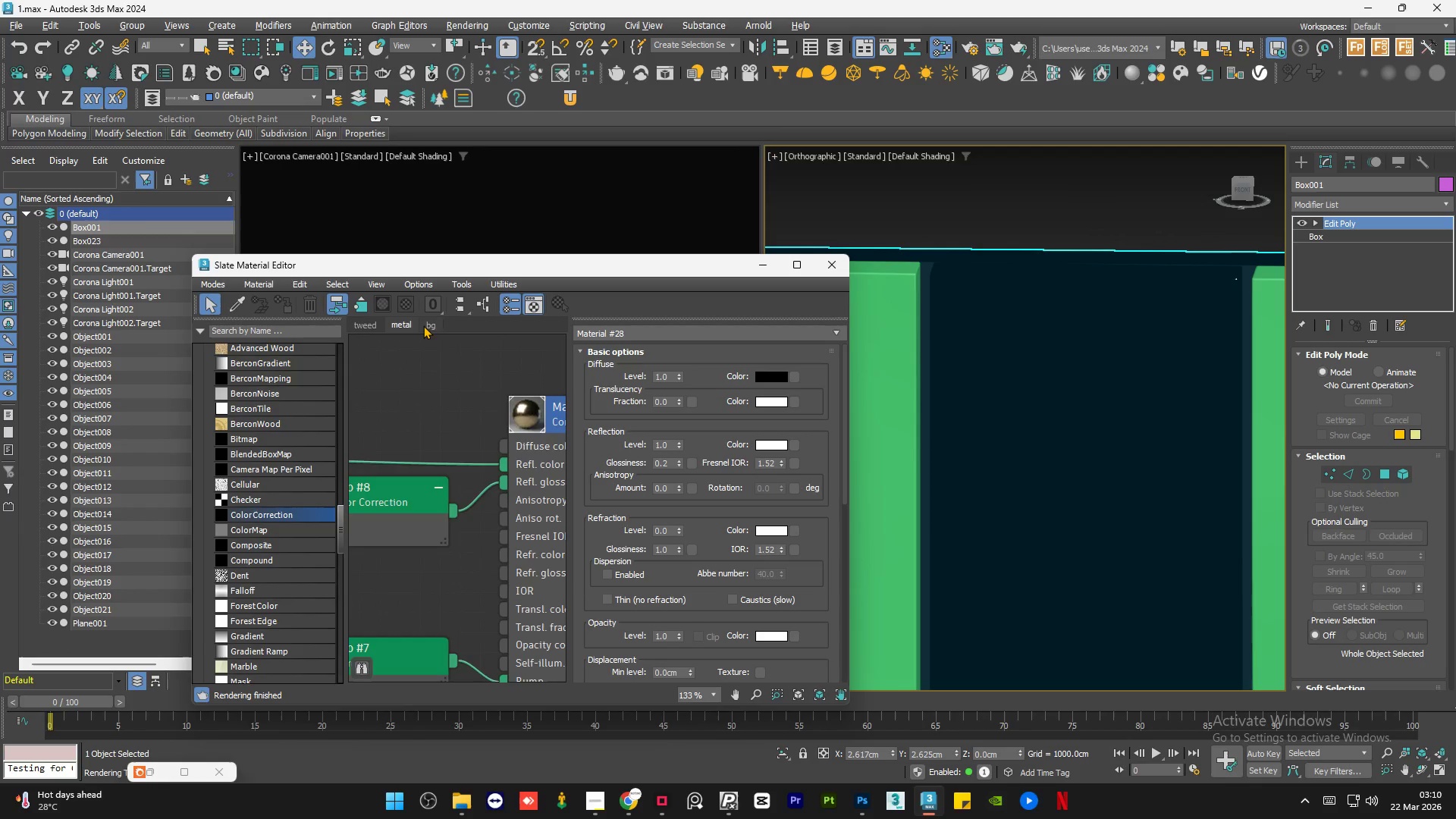 
left_click([427, 323])
 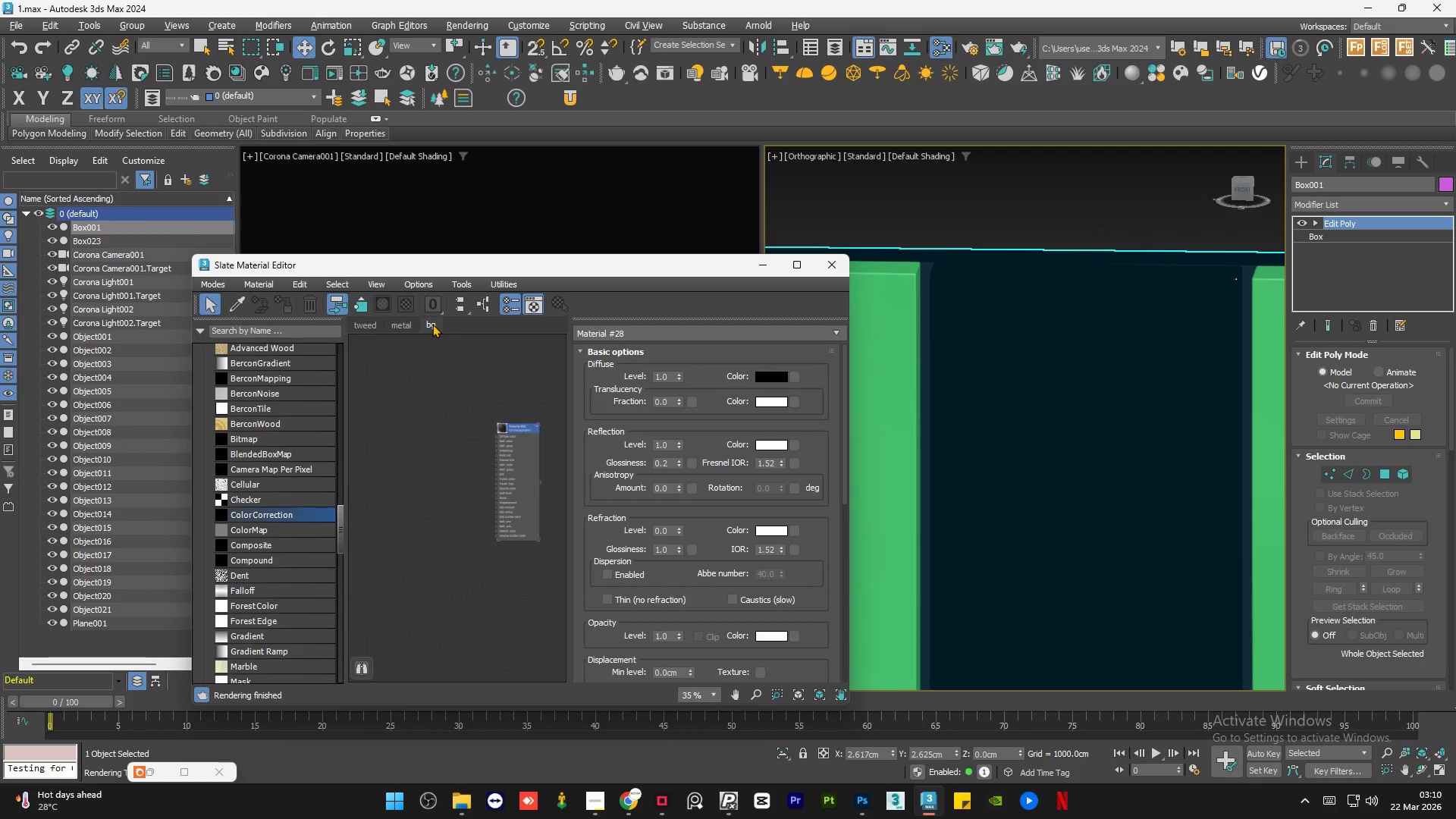 
left_click_drag(start_coordinate=[432, 324], to_coordinate=[359, 328])
 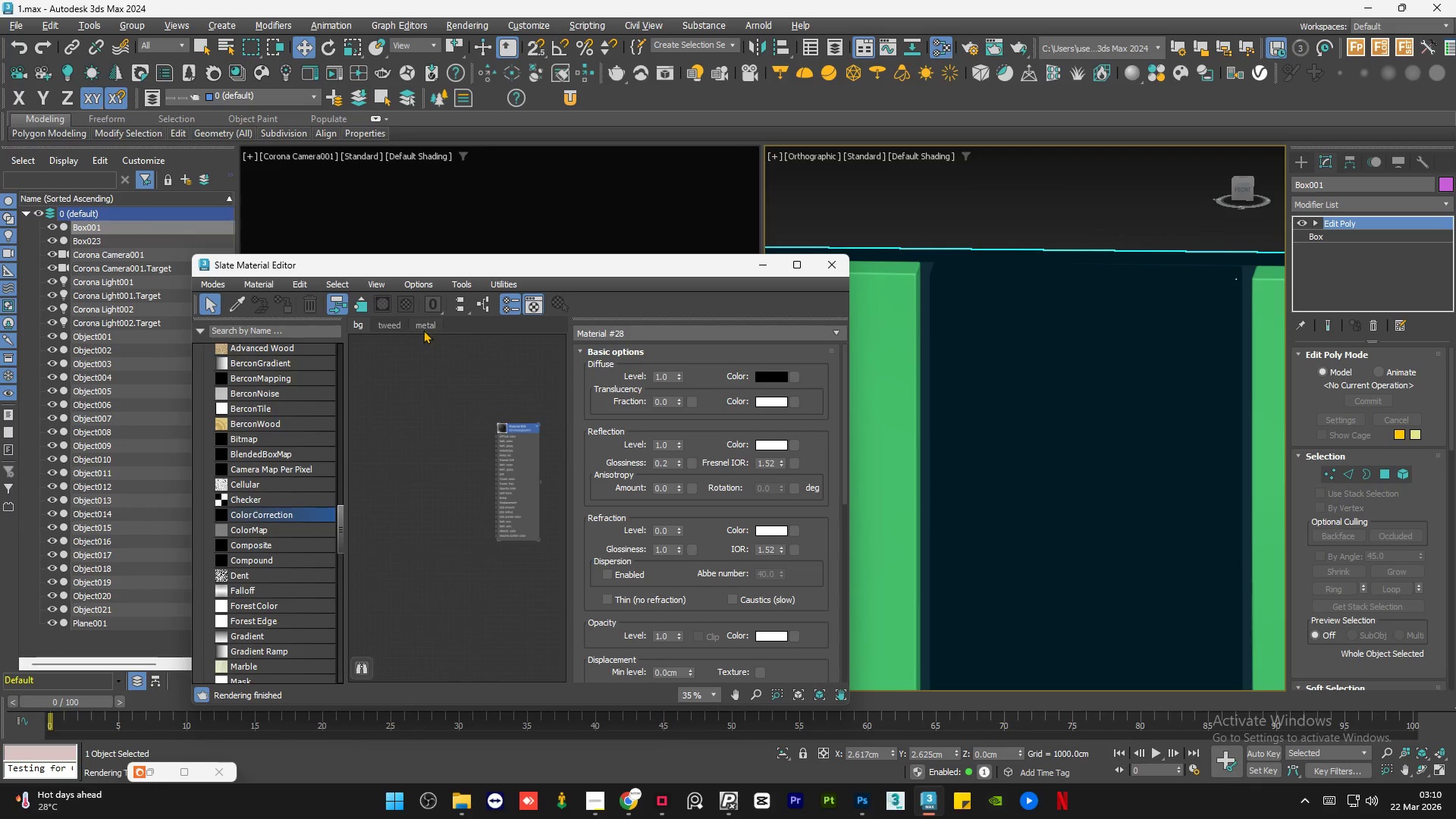 
left_click([422, 326])
 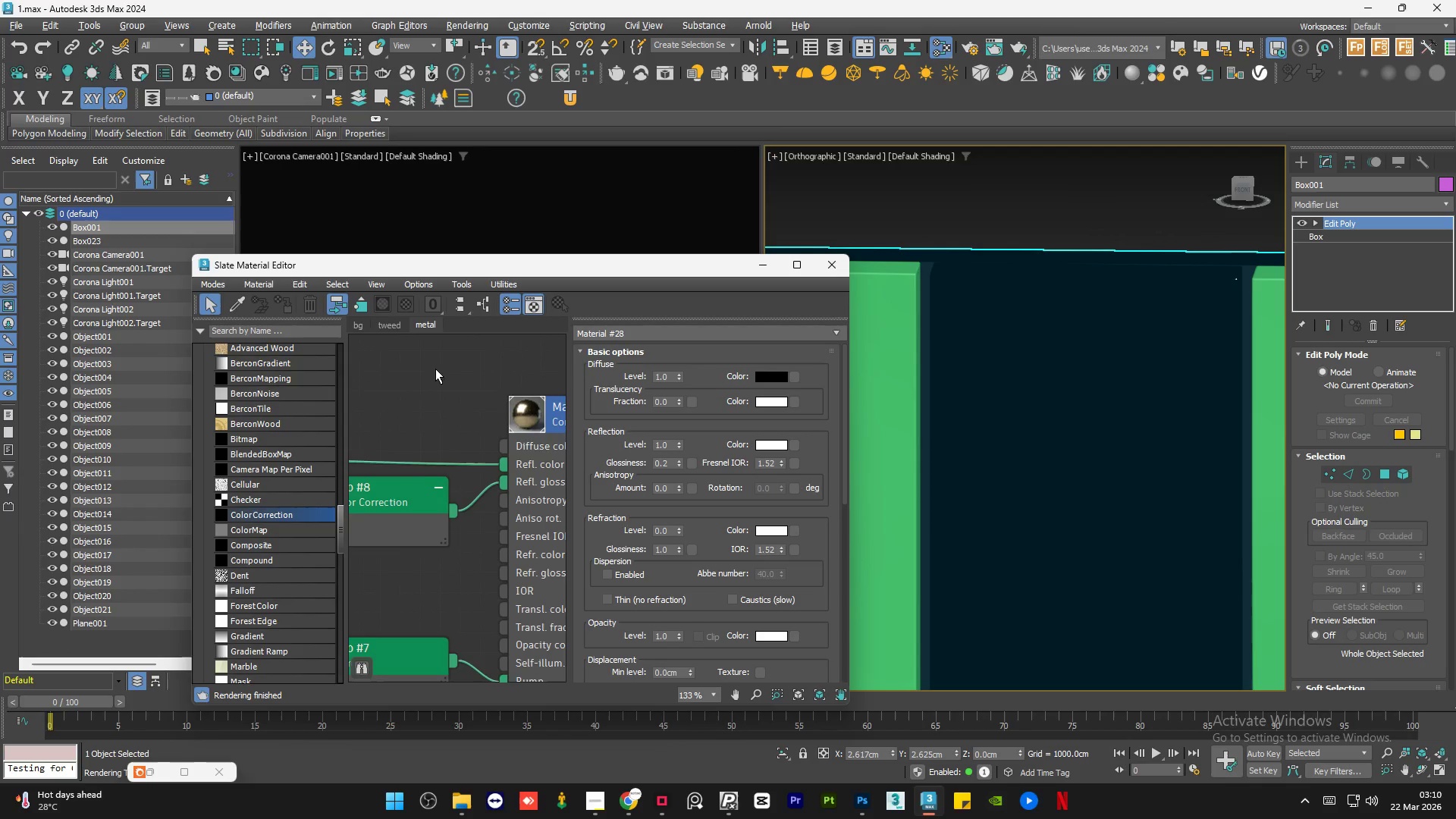 
scroll: coordinate [463, 419], scroll_direction: down, amount: 5.0
 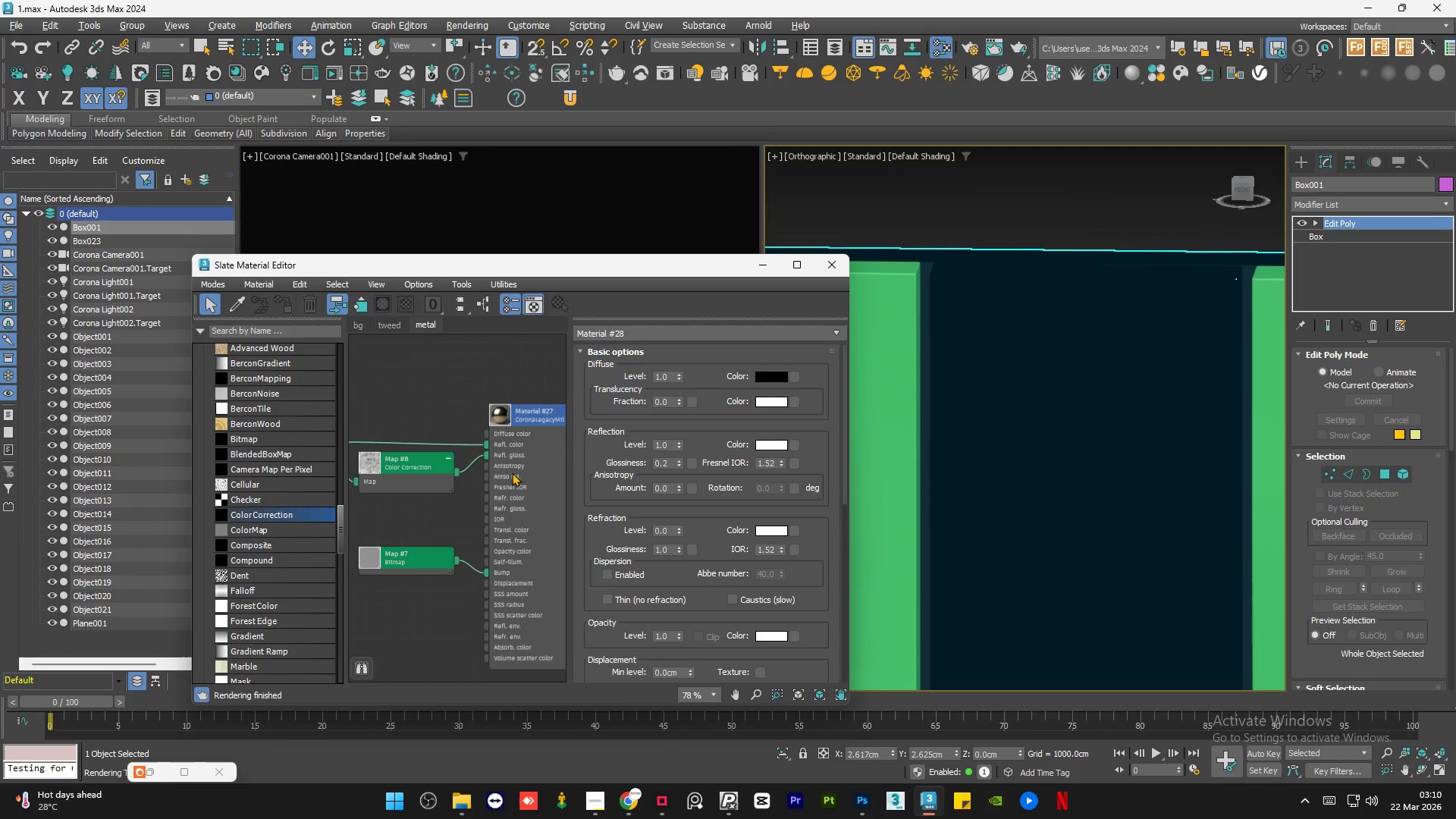 
double_click([512, 472])
 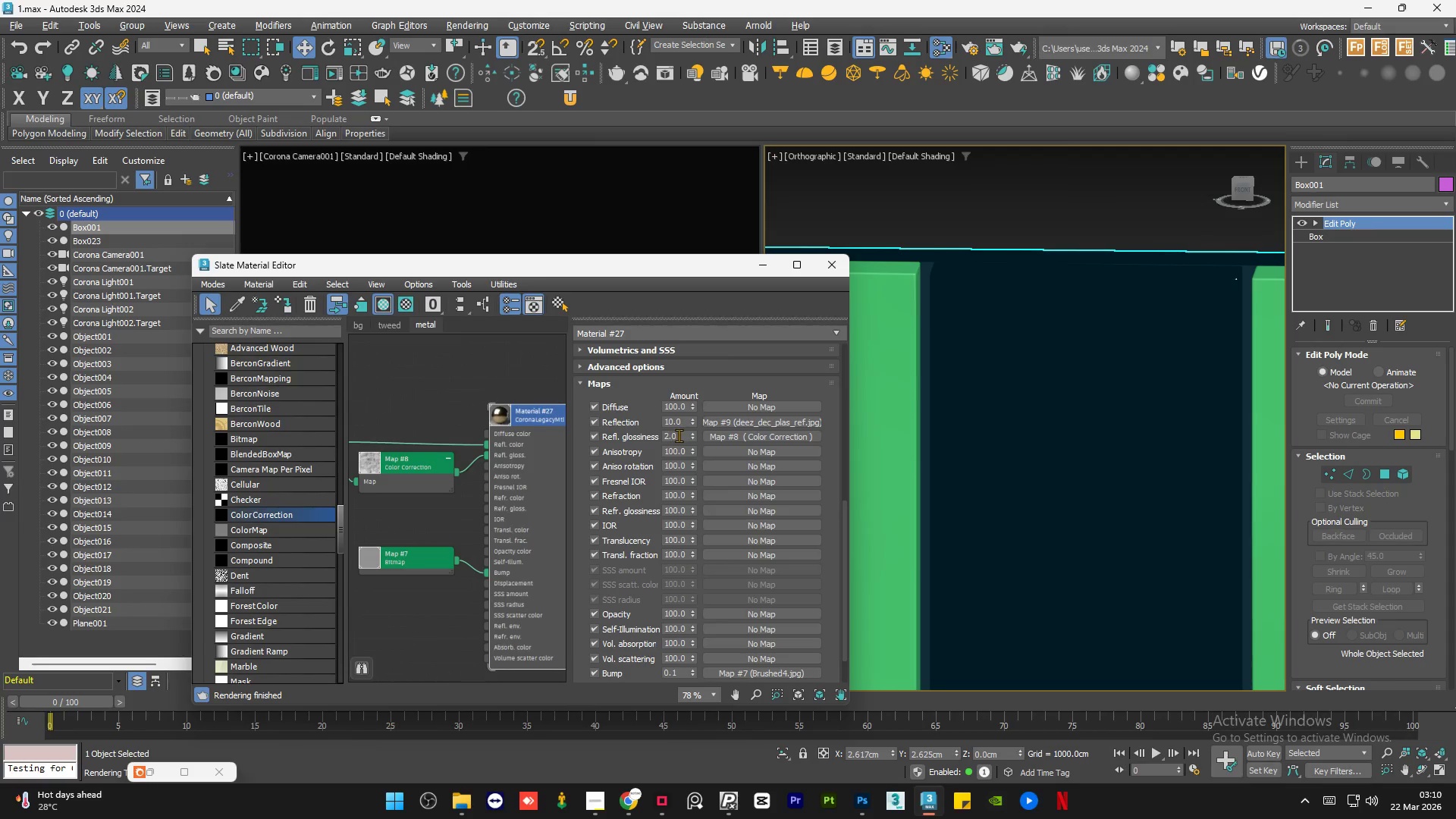 
double_click([680, 435])
 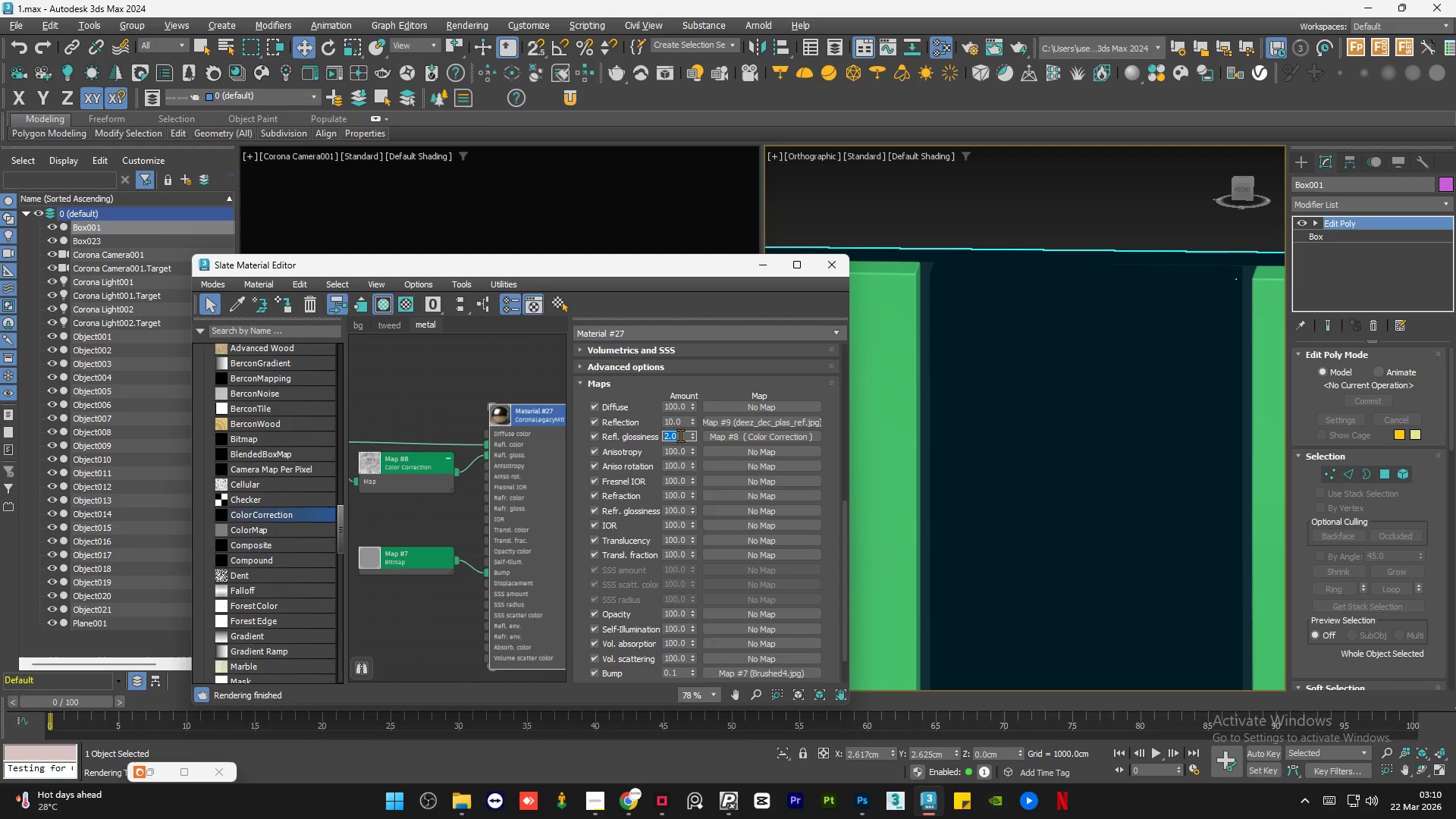 
key(Numpad4)
 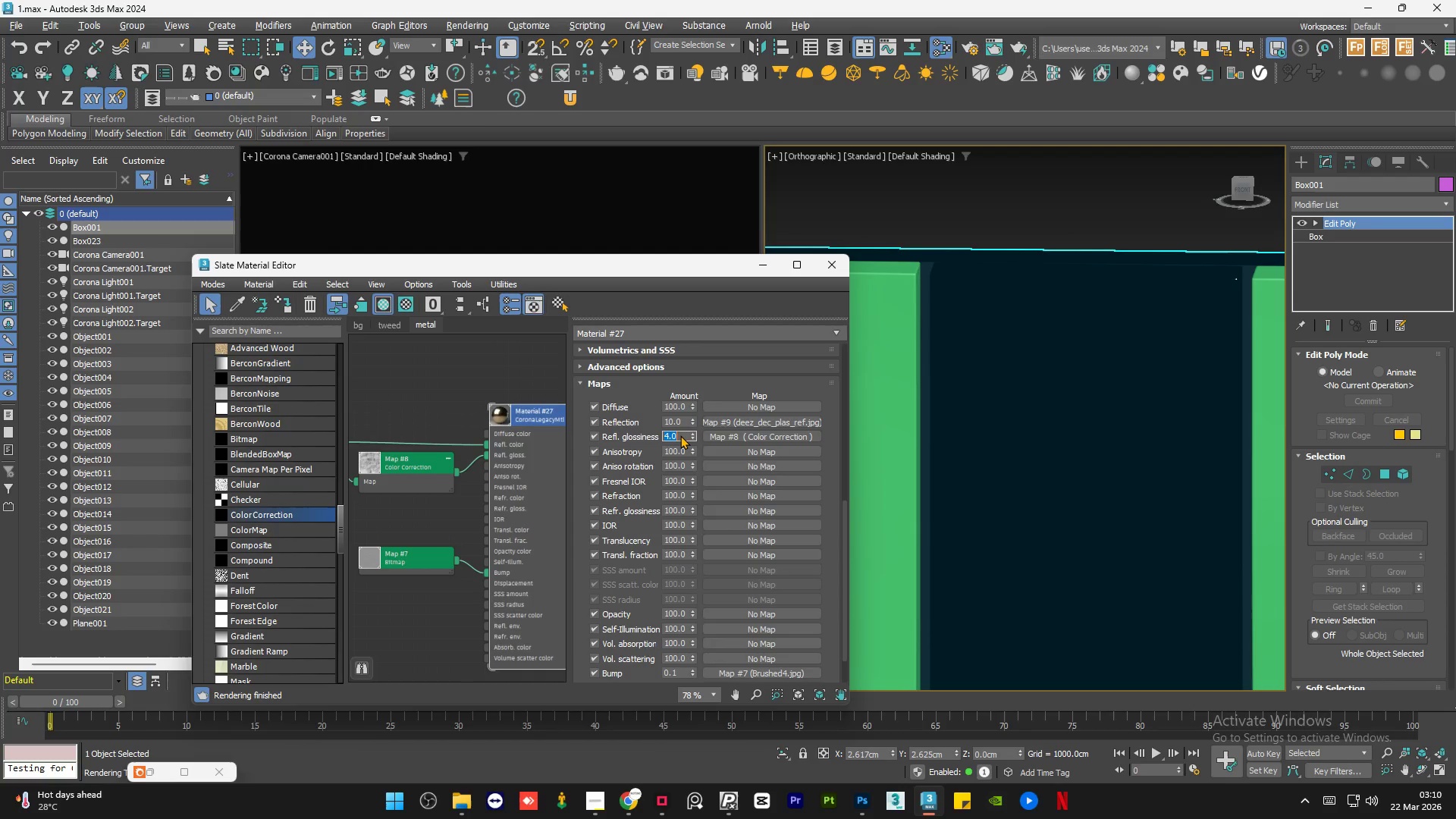 
key(NumpadEnter)
 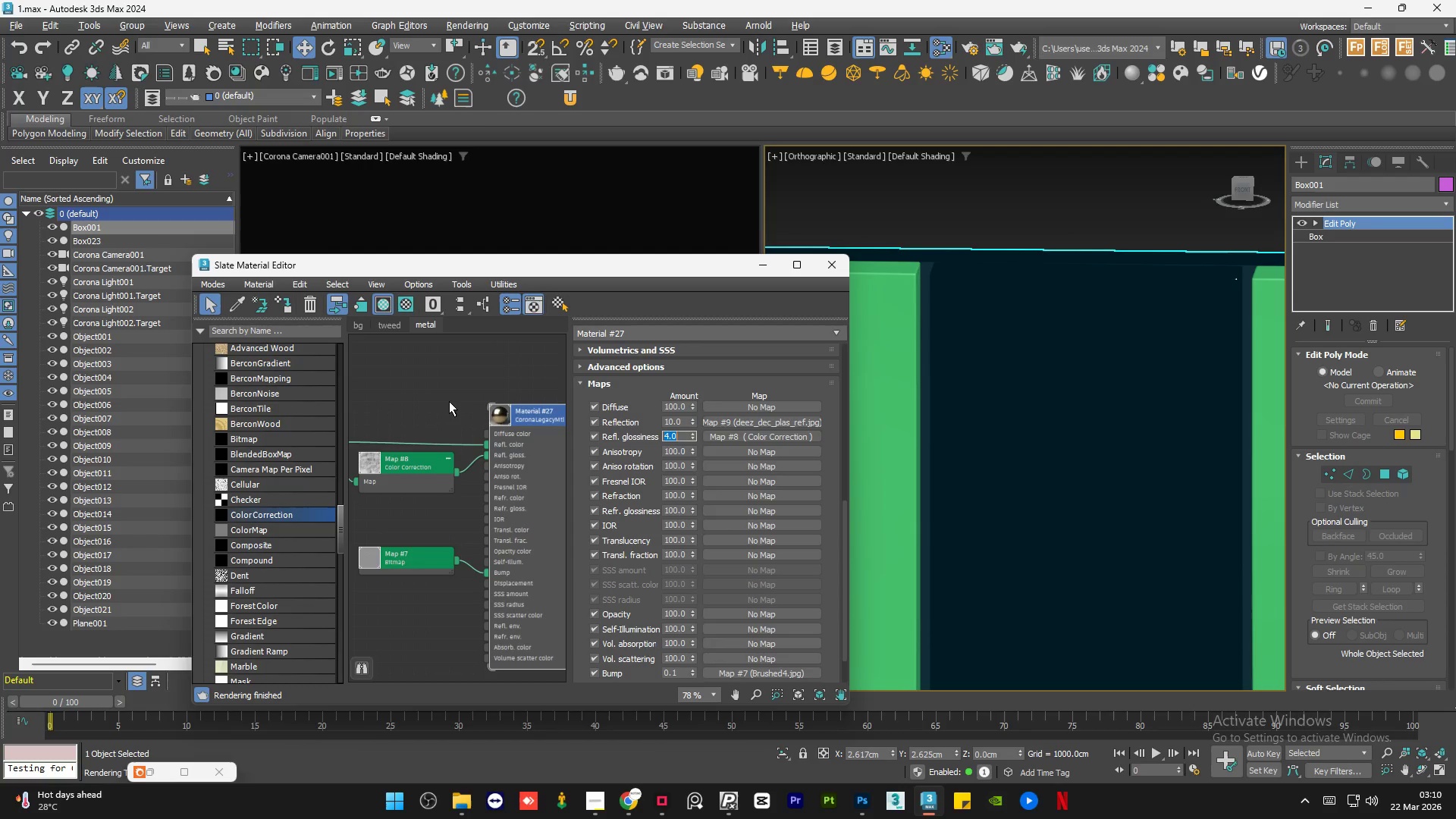 
double_click([434, 397])
 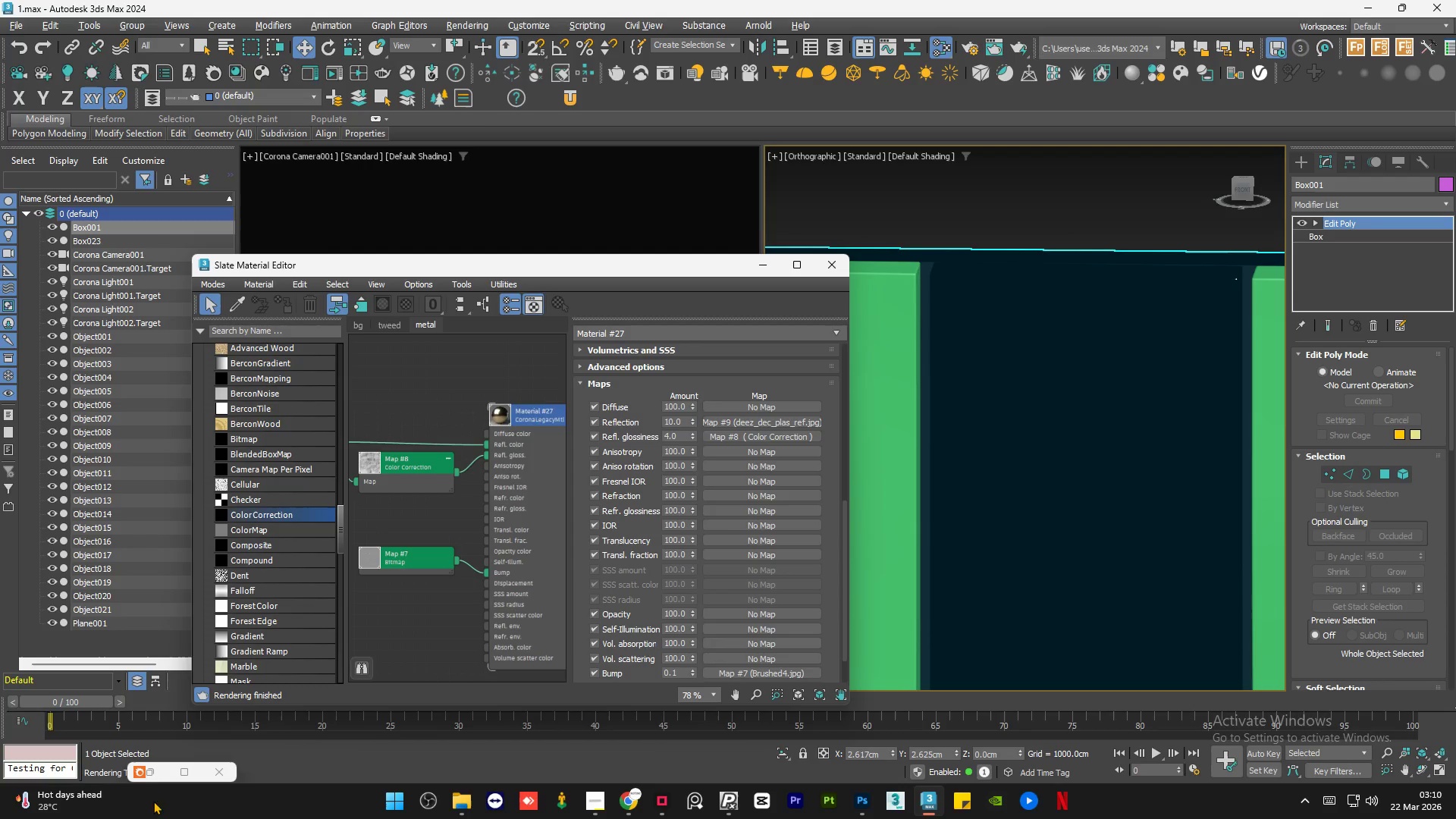 
left_click([157, 771])
 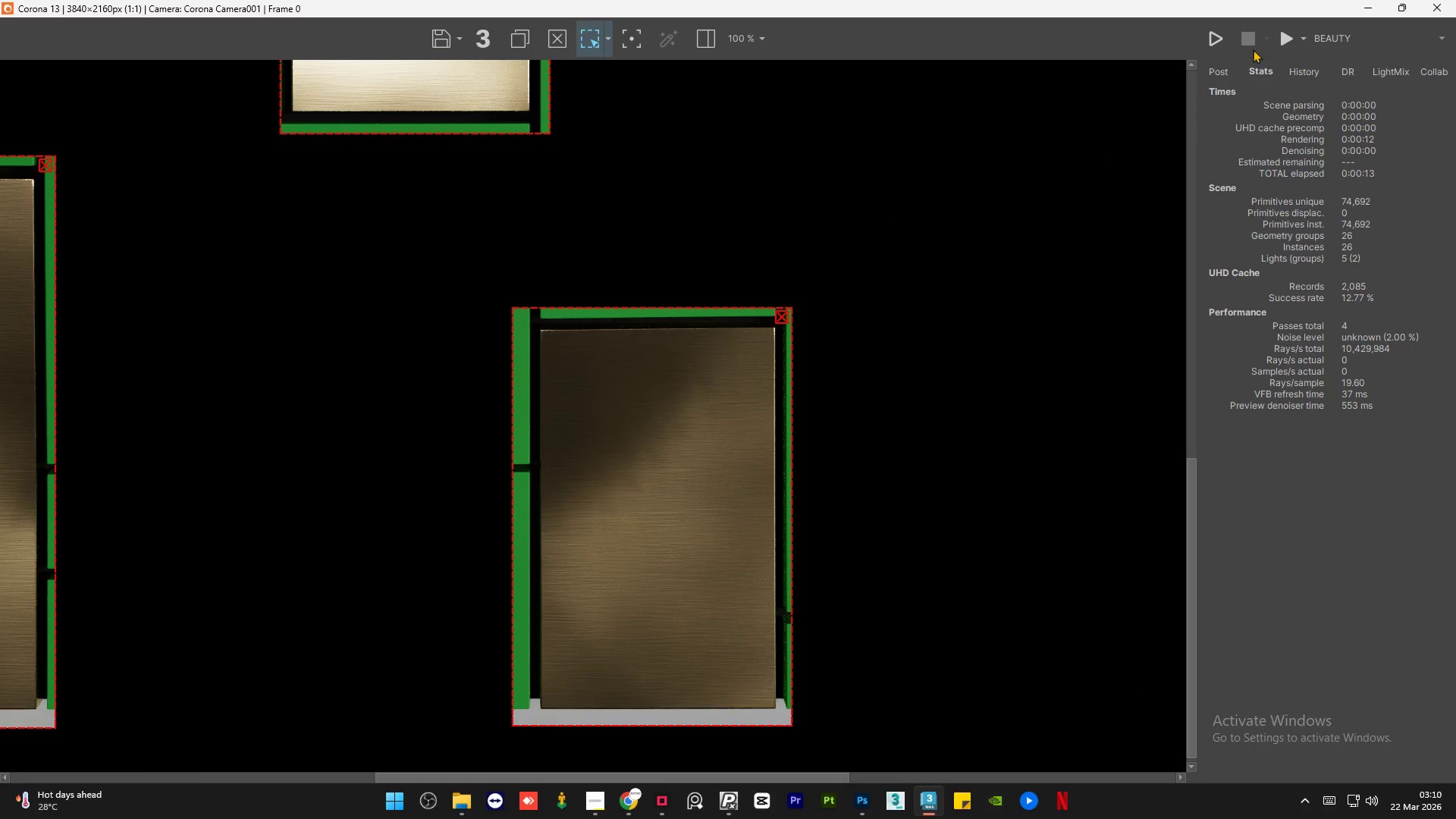 
left_click([1288, 44])
 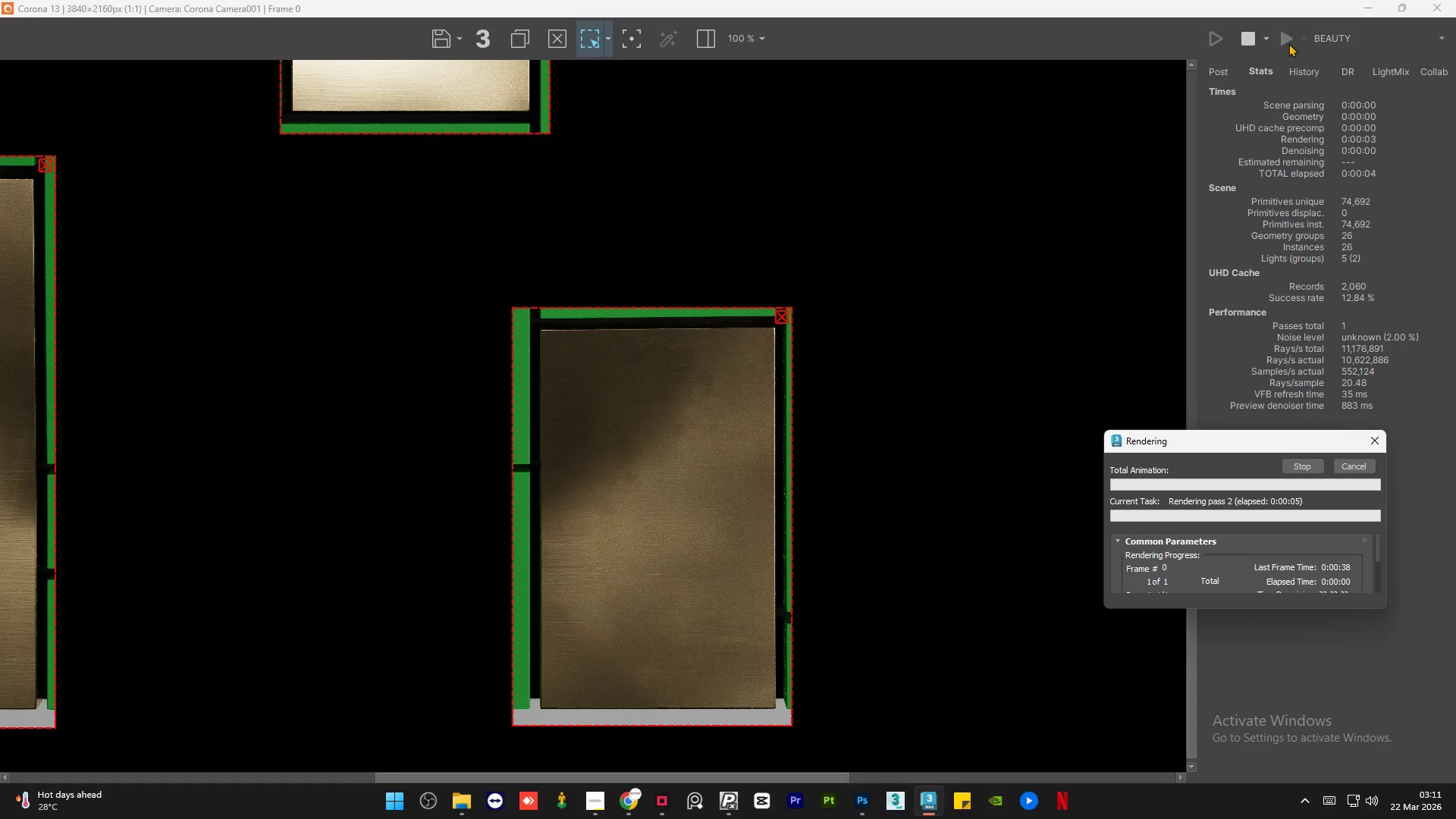 
wait(10.19)
 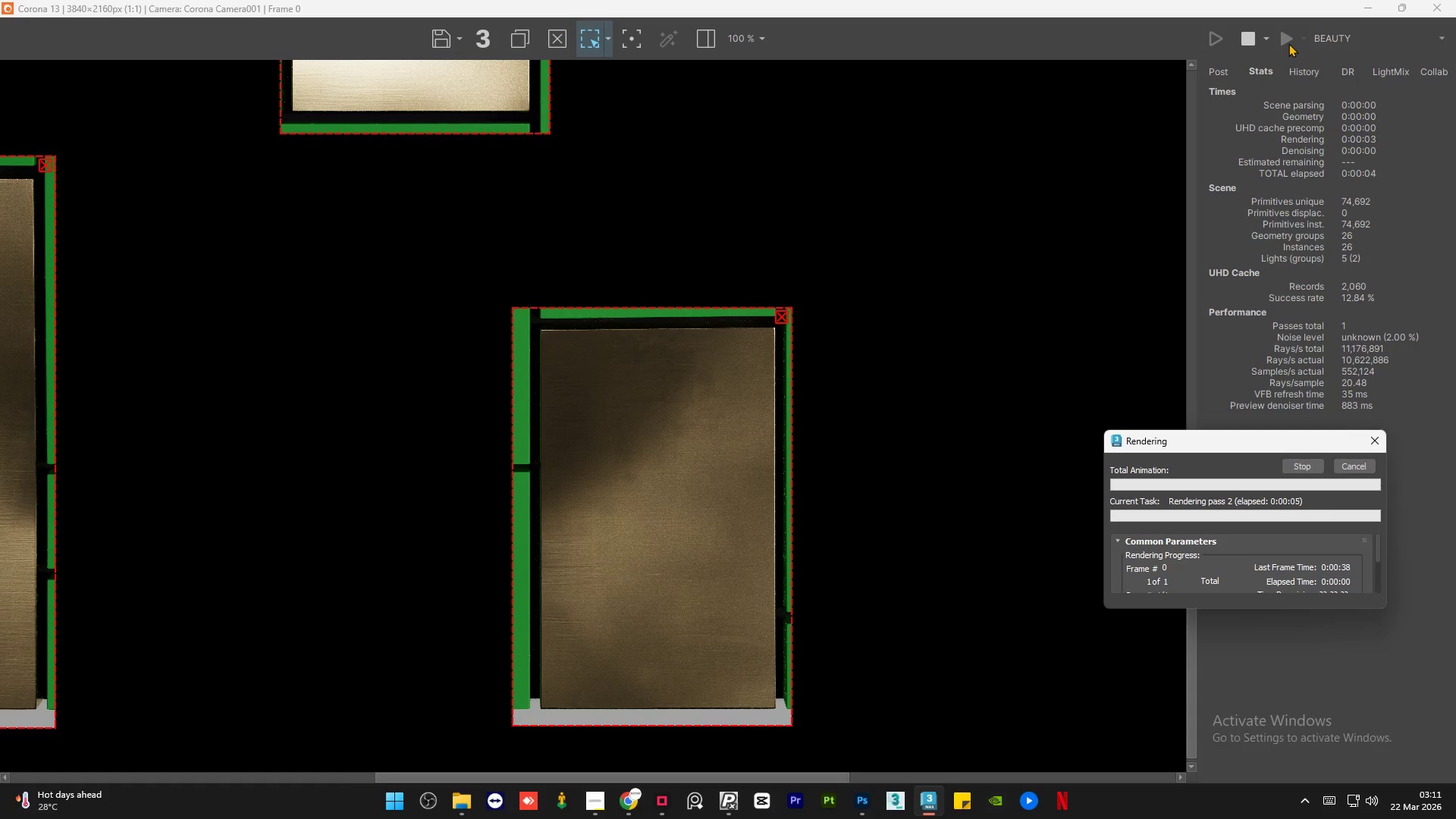 
scroll: coordinate [606, 522], scroll_direction: down, amount: 1.0
 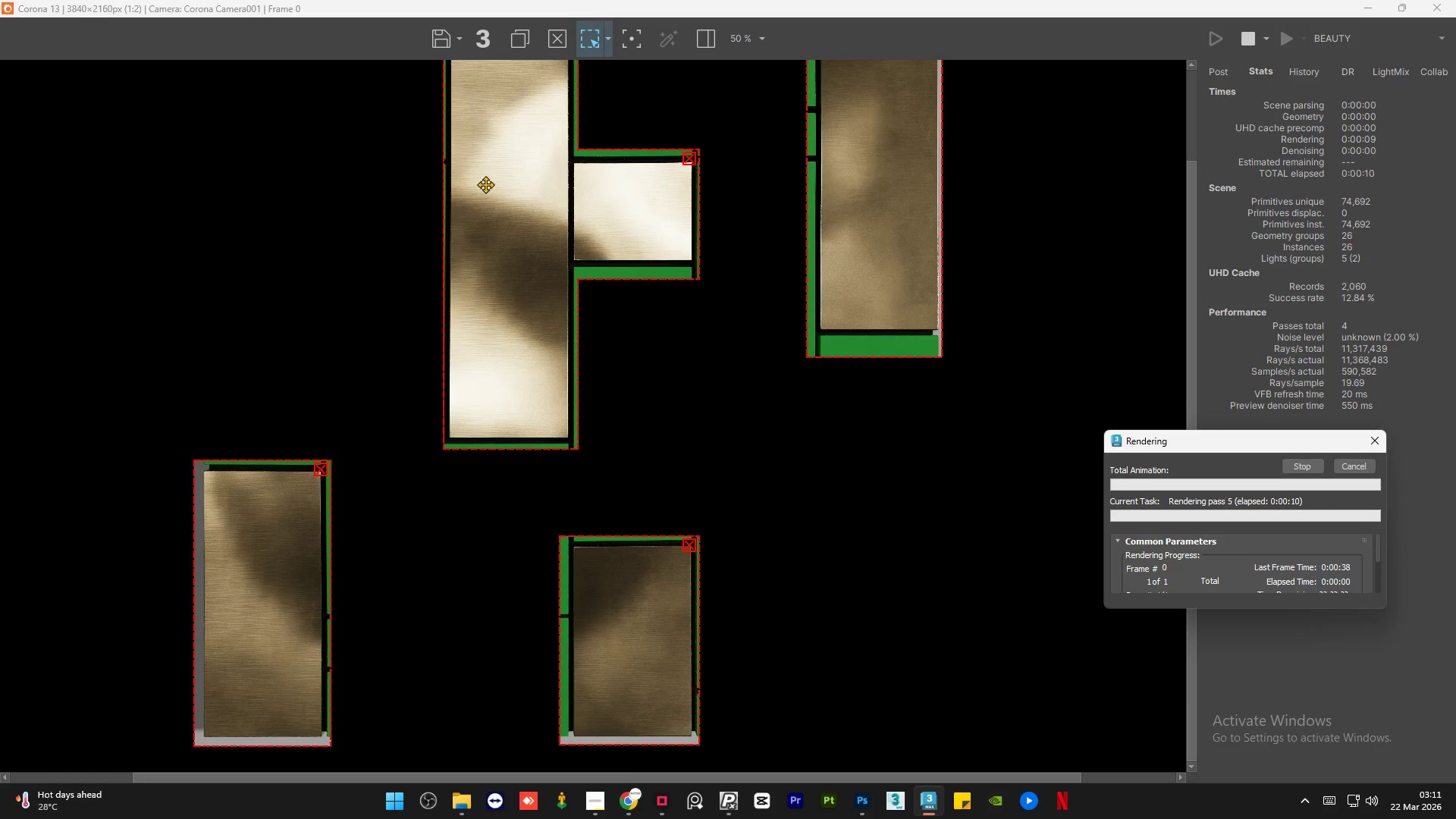 
scroll: coordinate [509, 226], scroll_direction: up, amount: 3.0
 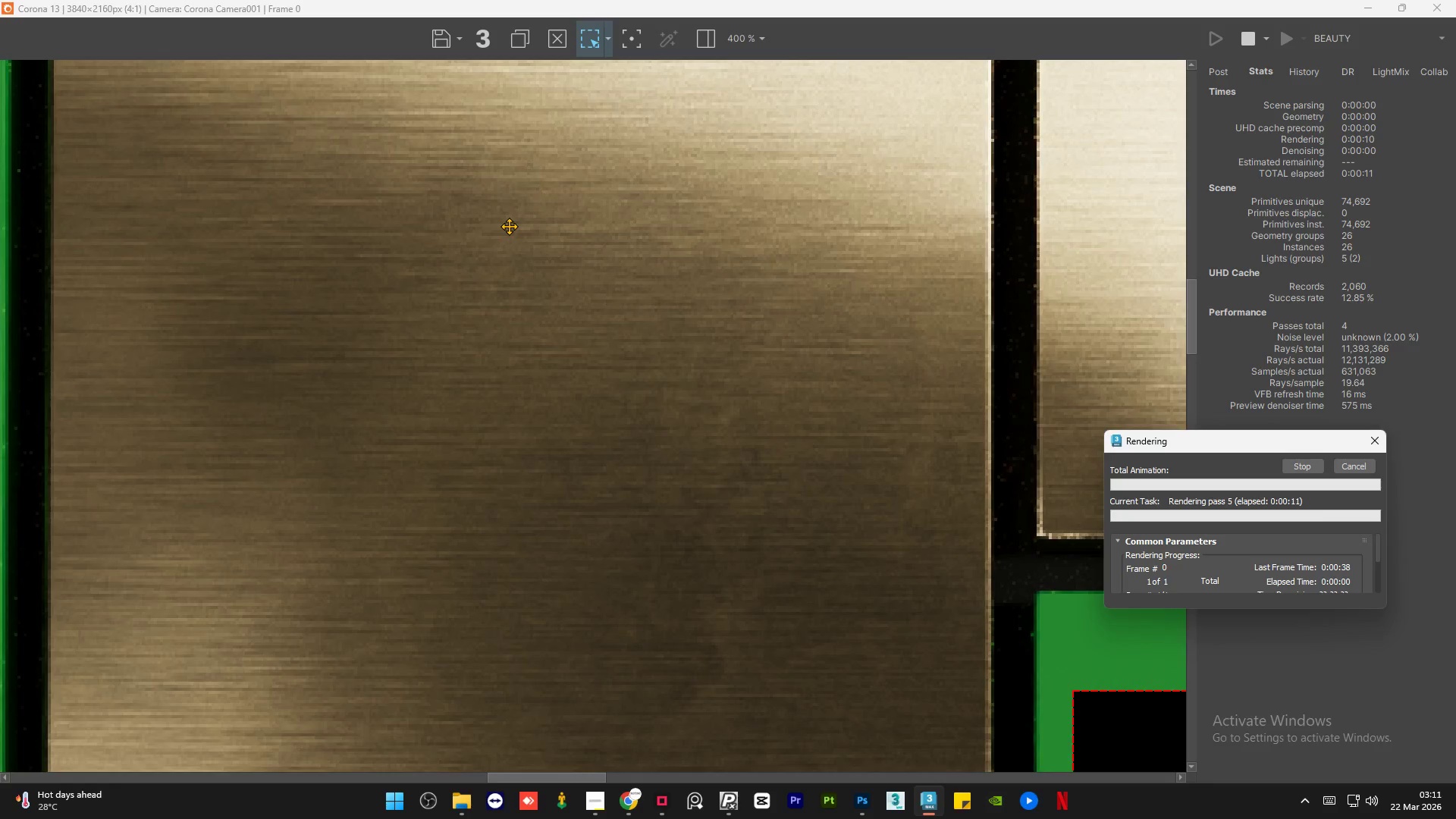 
scroll: coordinate [694, 257], scroll_direction: down, amount: 4.0
 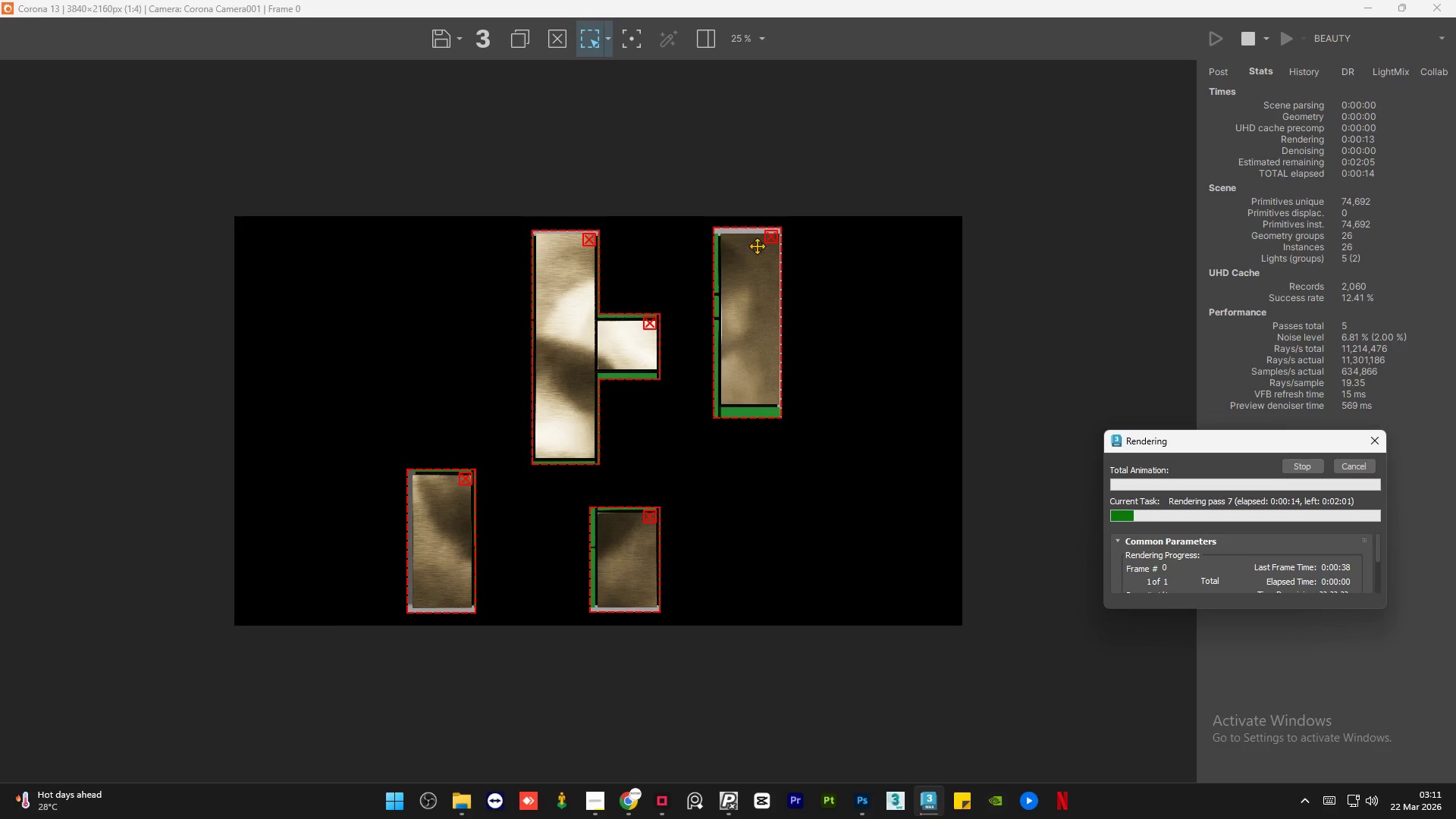 
scroll: coordinate [774, 214], scroll_direction: up, amount: 3.0
 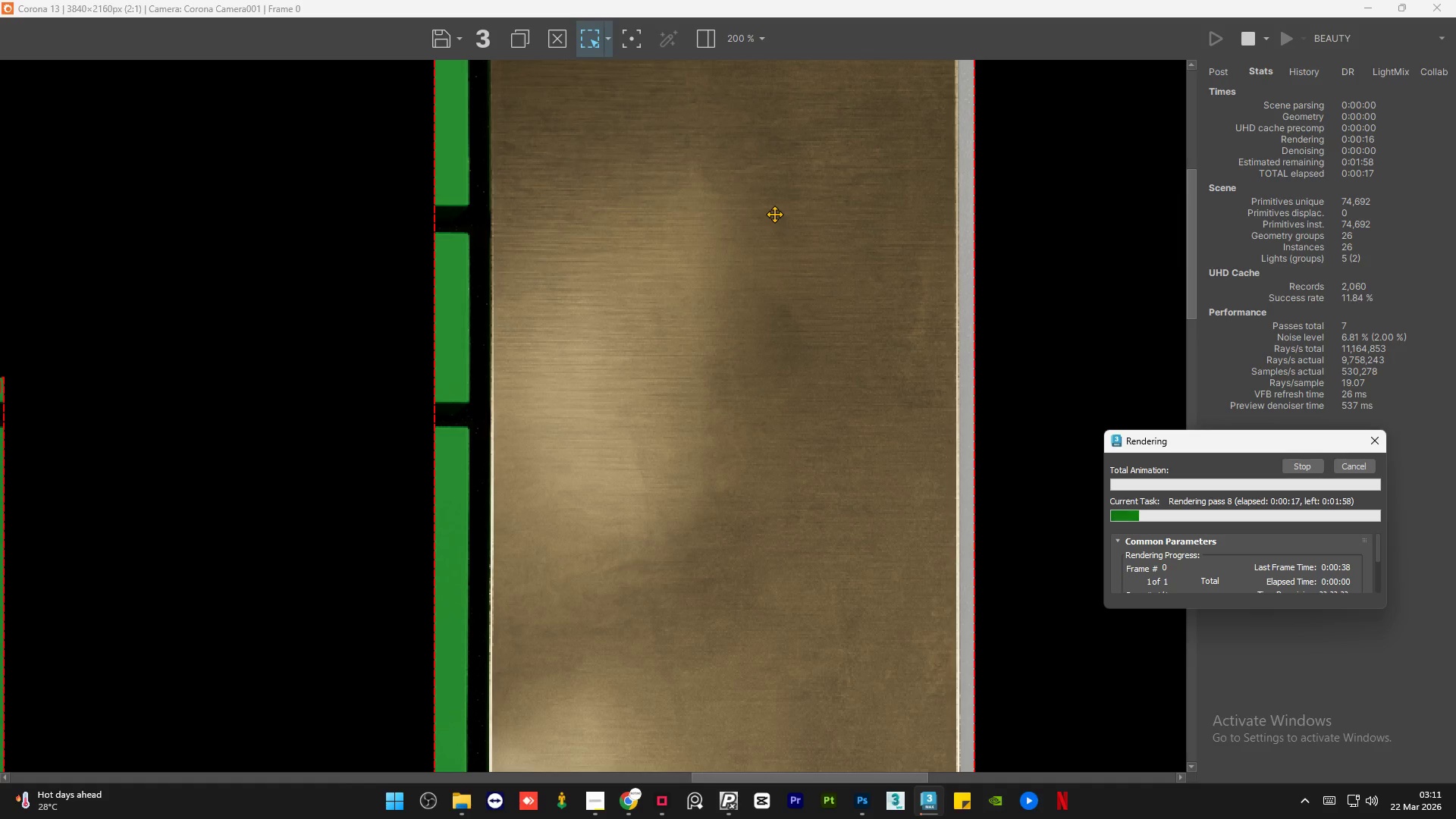 
scroll: coordinate [774, 214], scroll_direction: down, amount: 1.0
 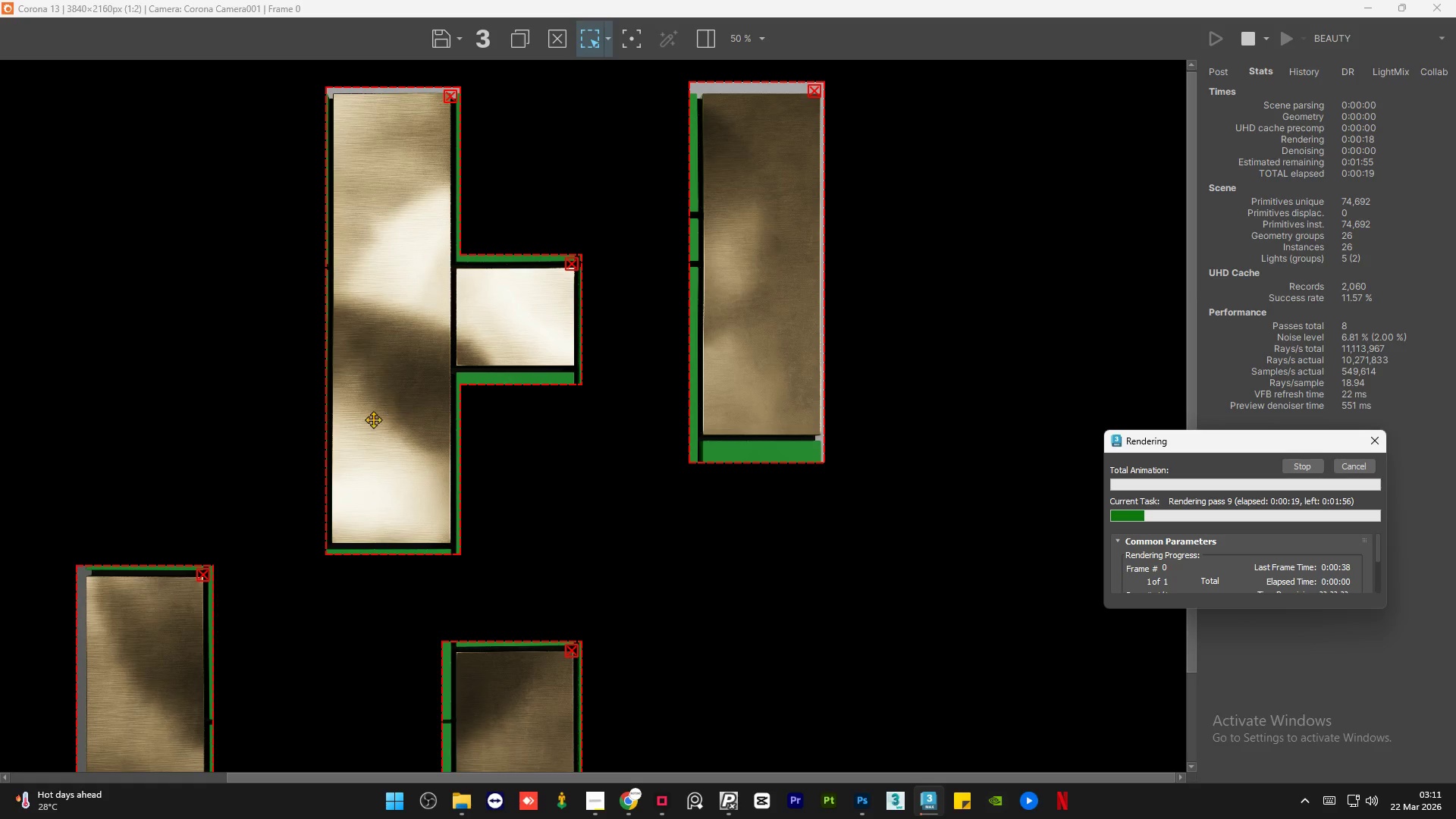 
scroll: coordinate [370, 421], scroll_direction: none, amount: 0.0
 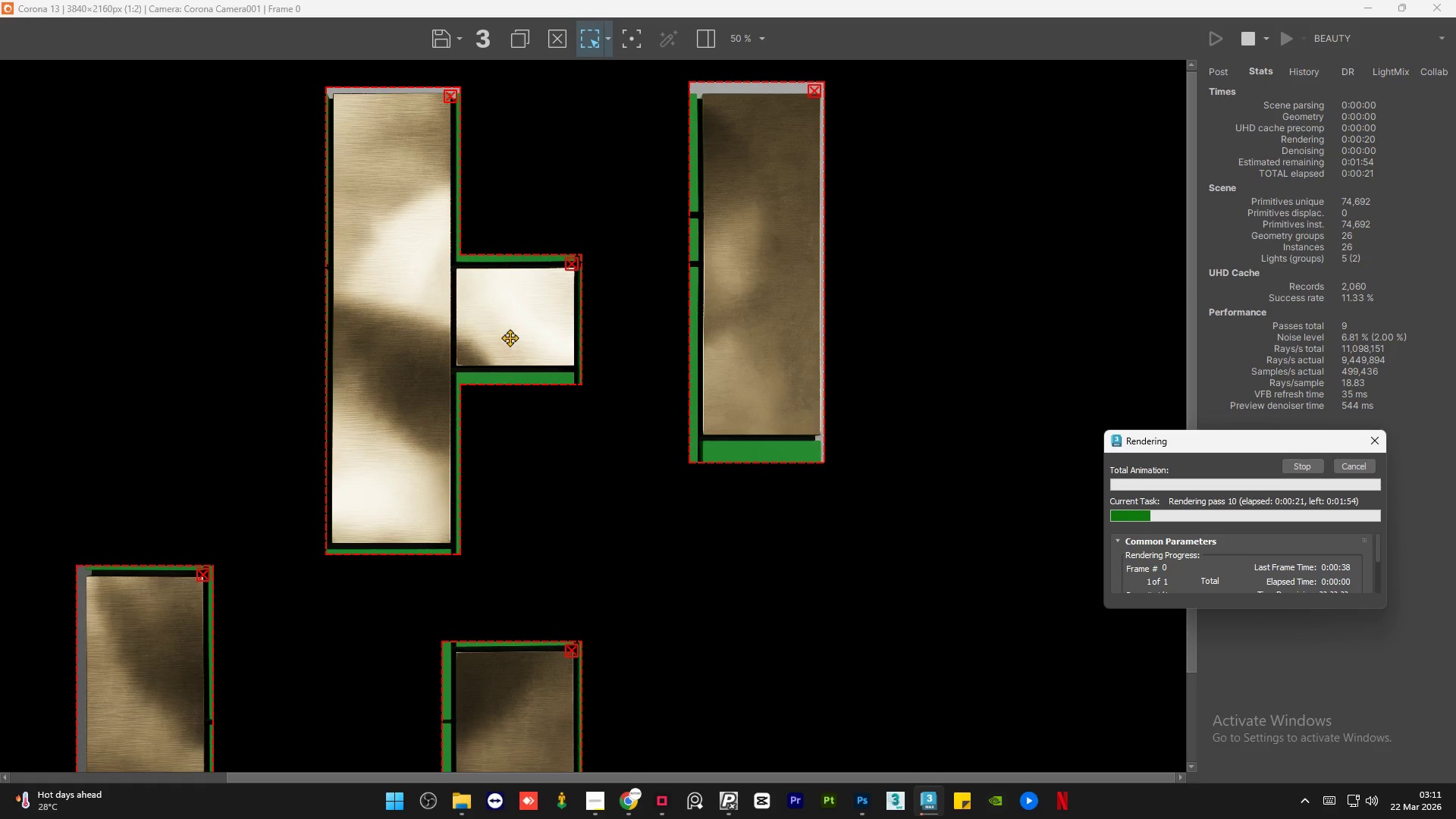 
scroll: coordinate [513, 335], scroll_direction: up, amount: 2.0
 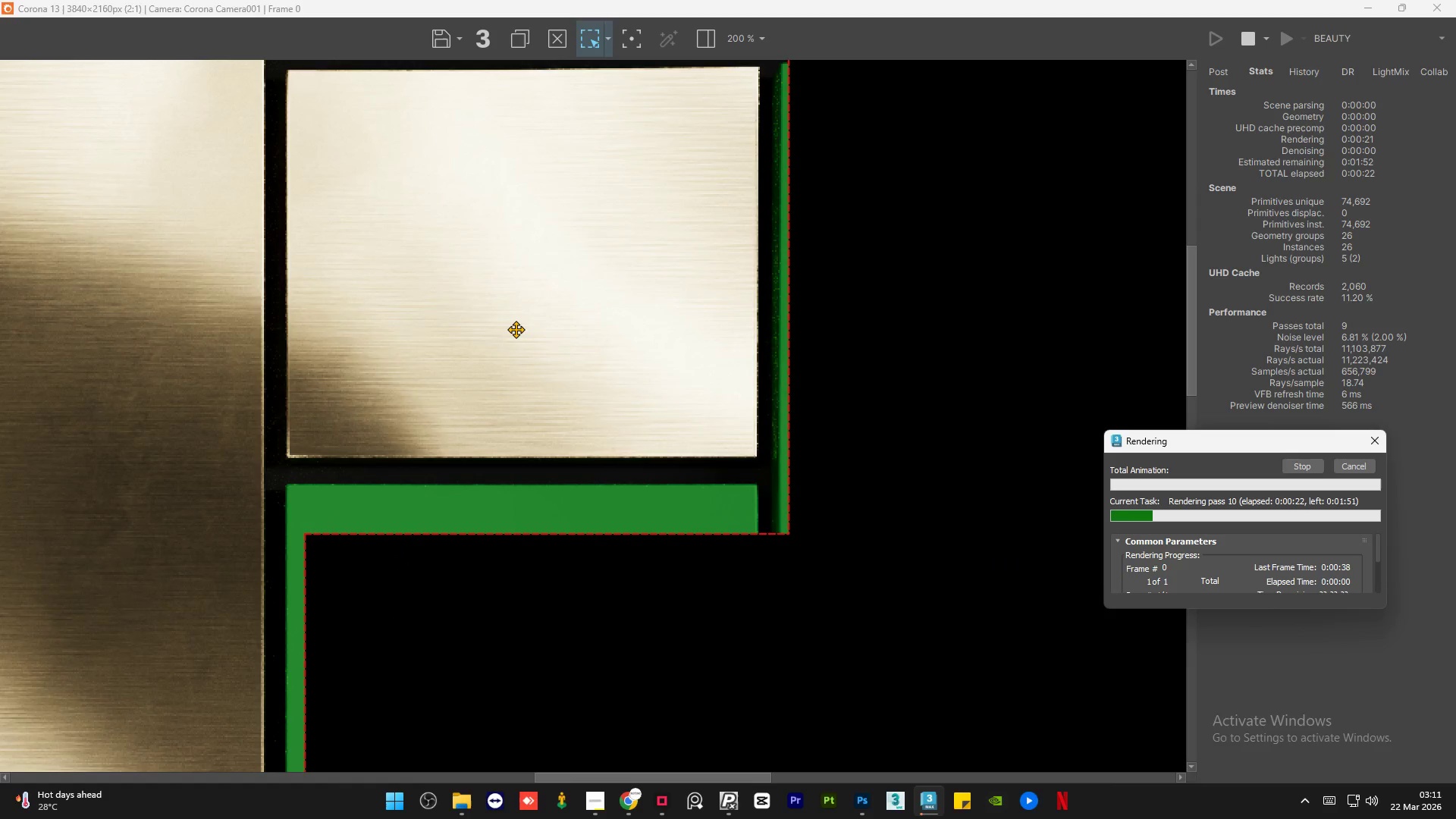 
scroll: coordinate [516, 329], scroll_direction: down, amount: 3.0
 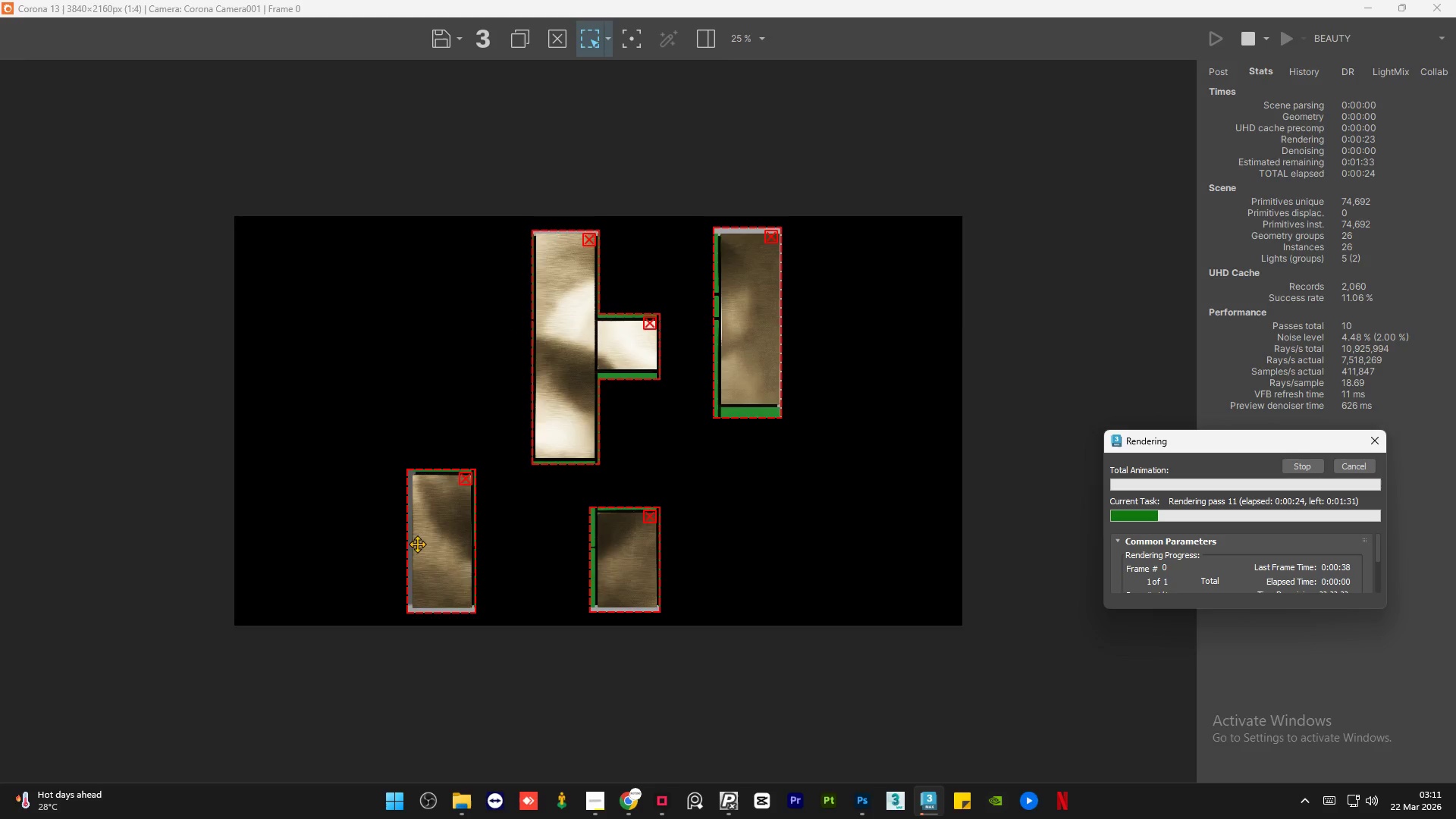 
scroll: coordinate [411, 168], scroll_direction: up, amount: 4.0
 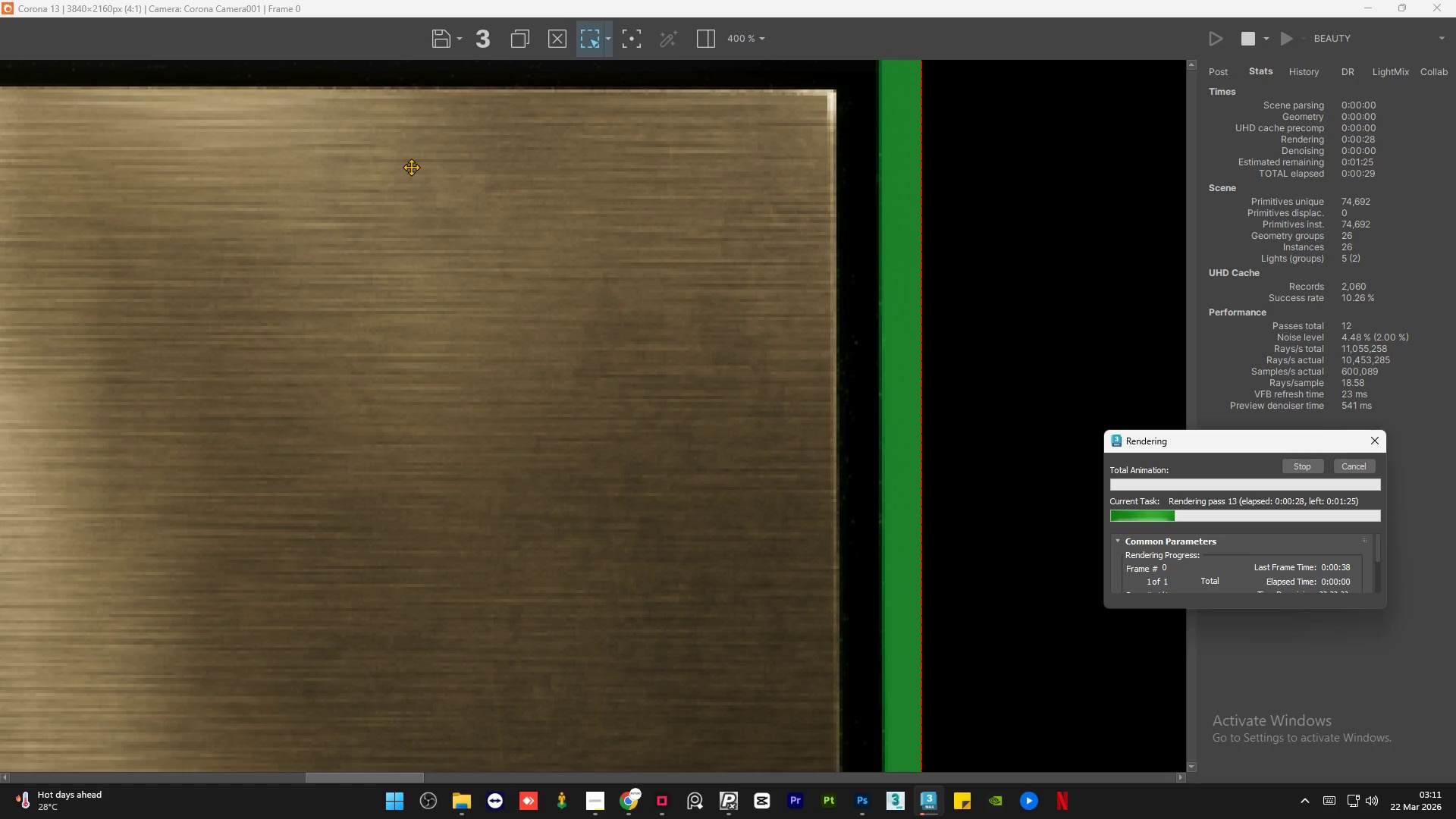 
scroll: coordinate [386, 211], scroll_direction: down, amount: 3.0
 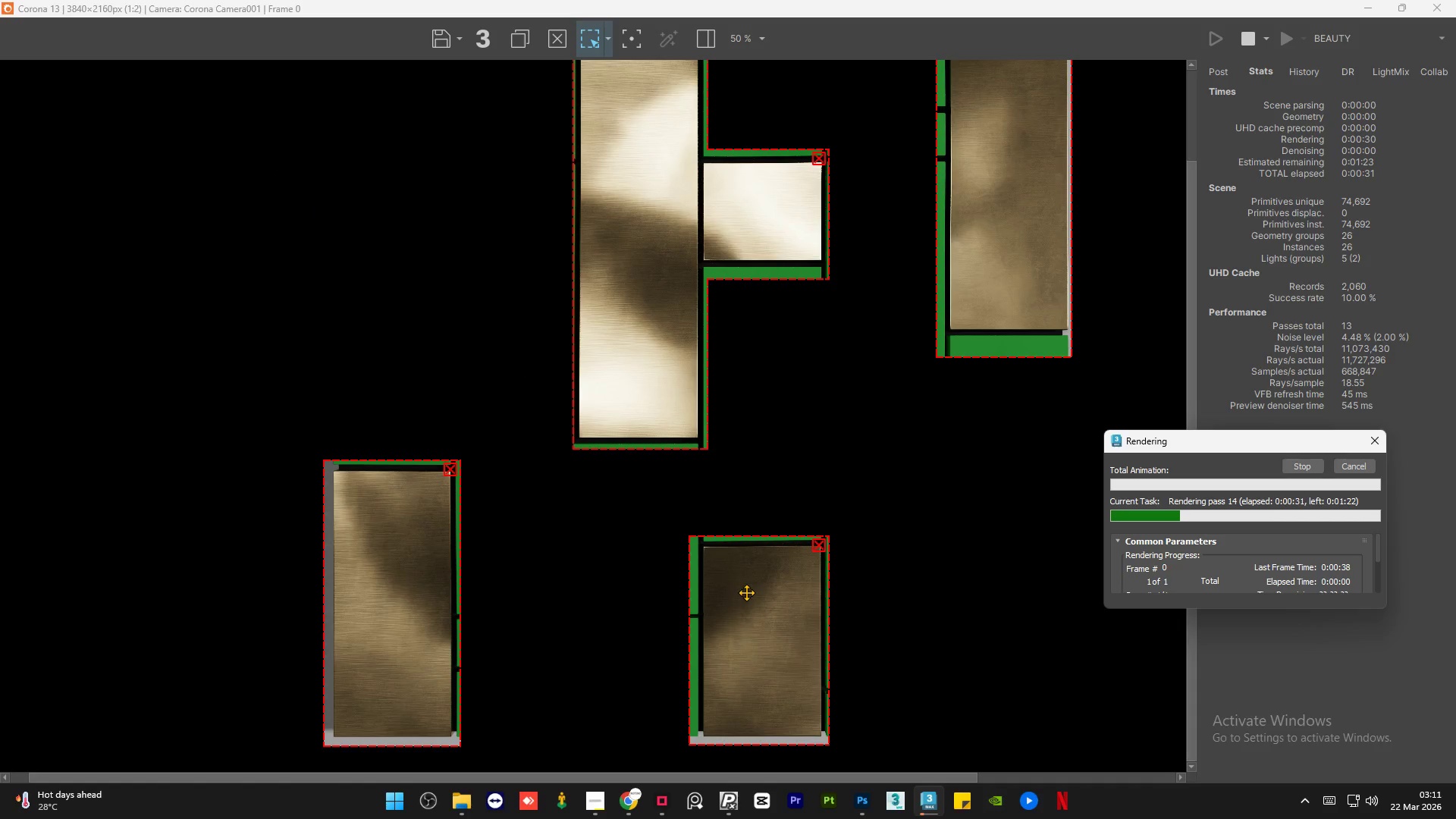 
scroll: coordinate [766, 598], scroll_direction: up, amount: 2.0
 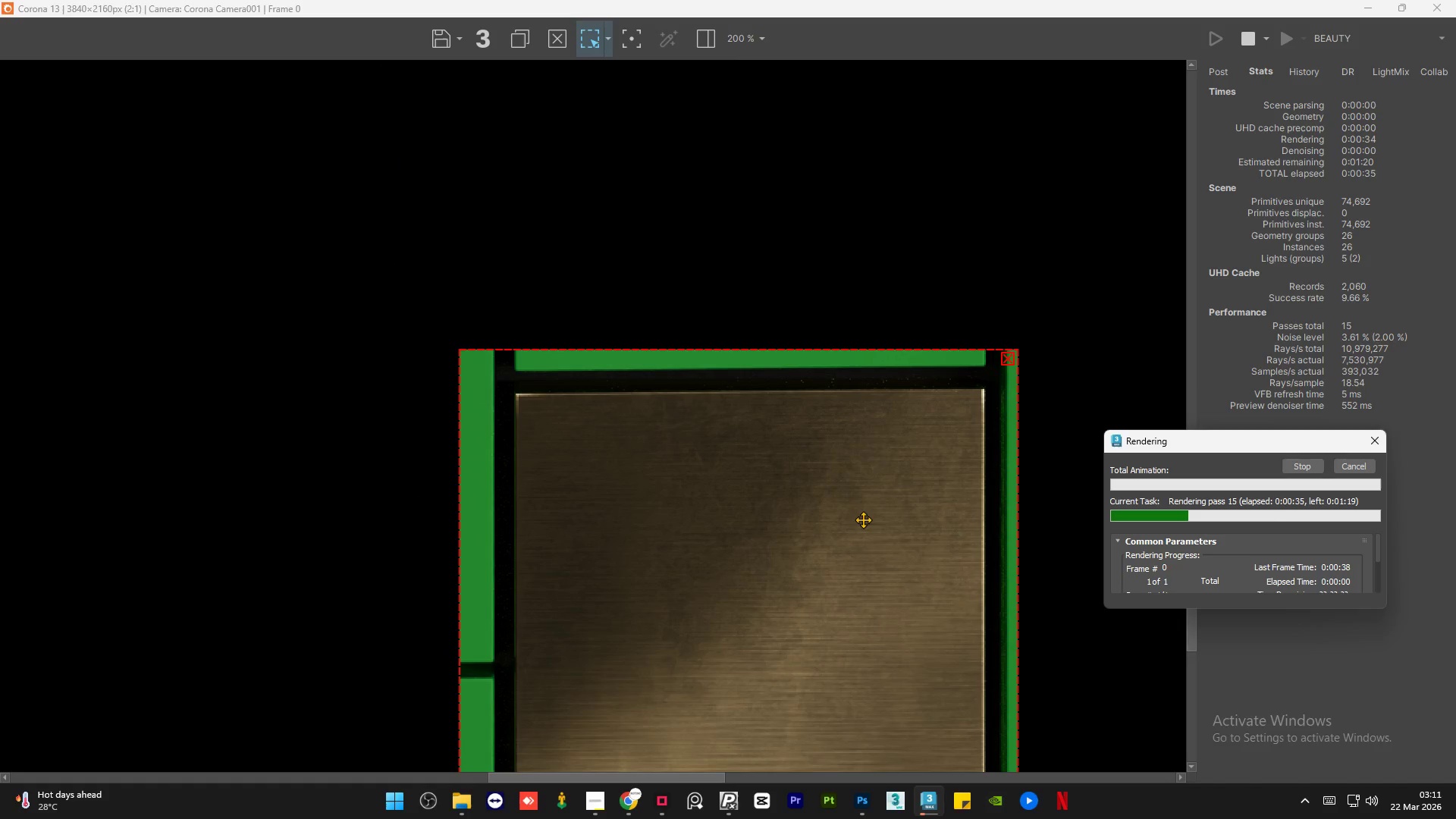 
left_click([1354, 466])
 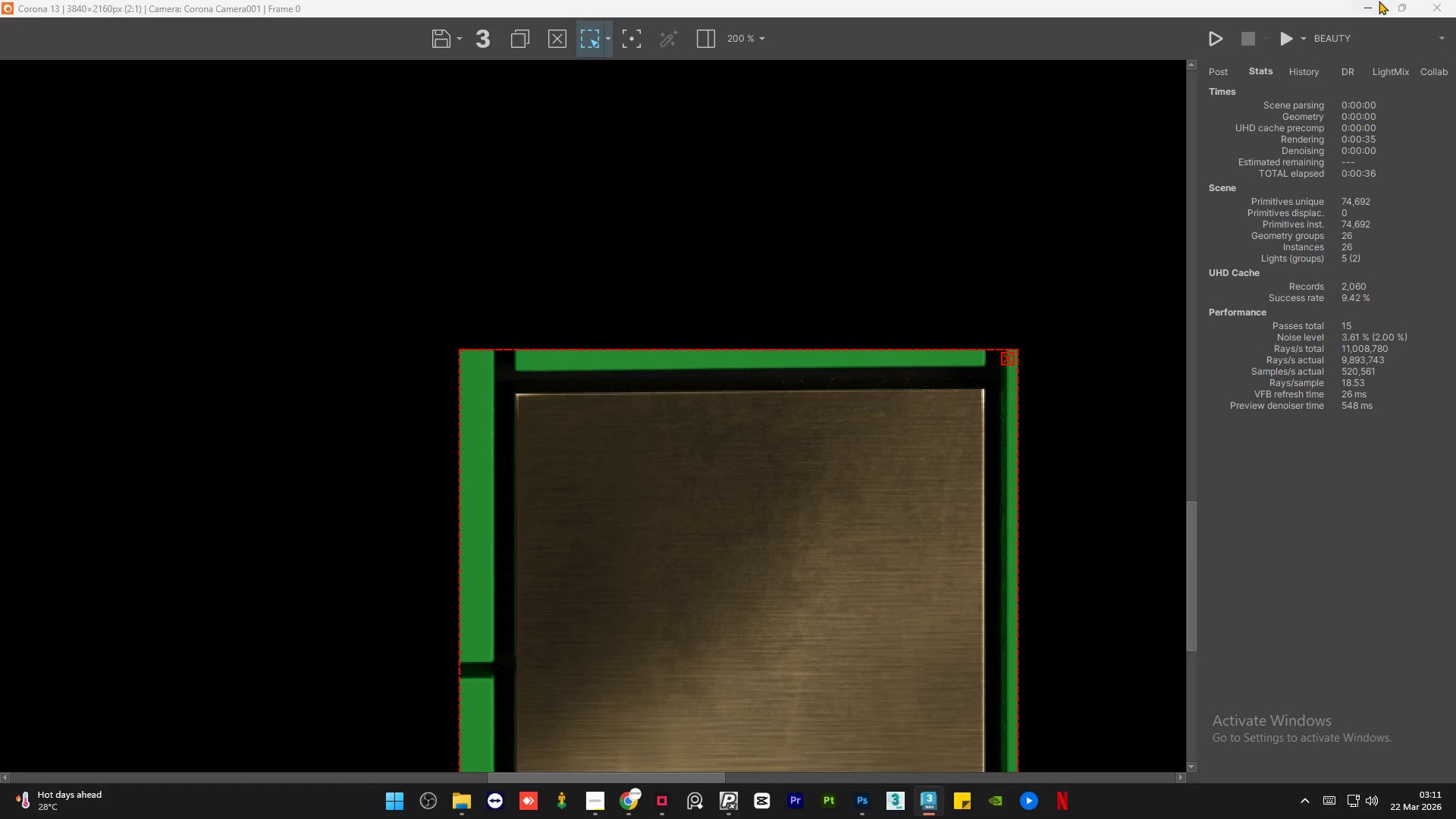 
left_click([1373, 8])
 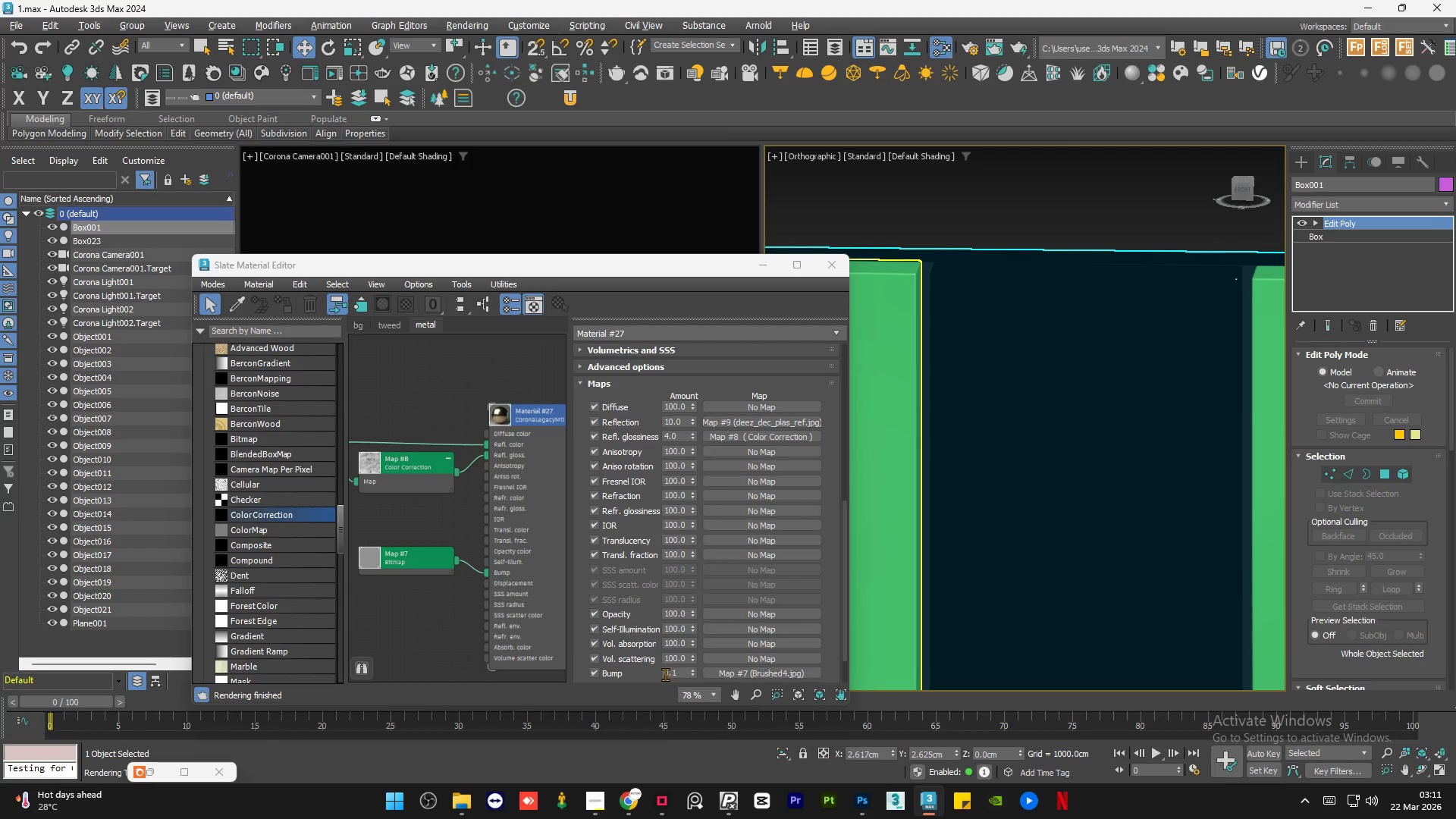 
wait(5.31)
 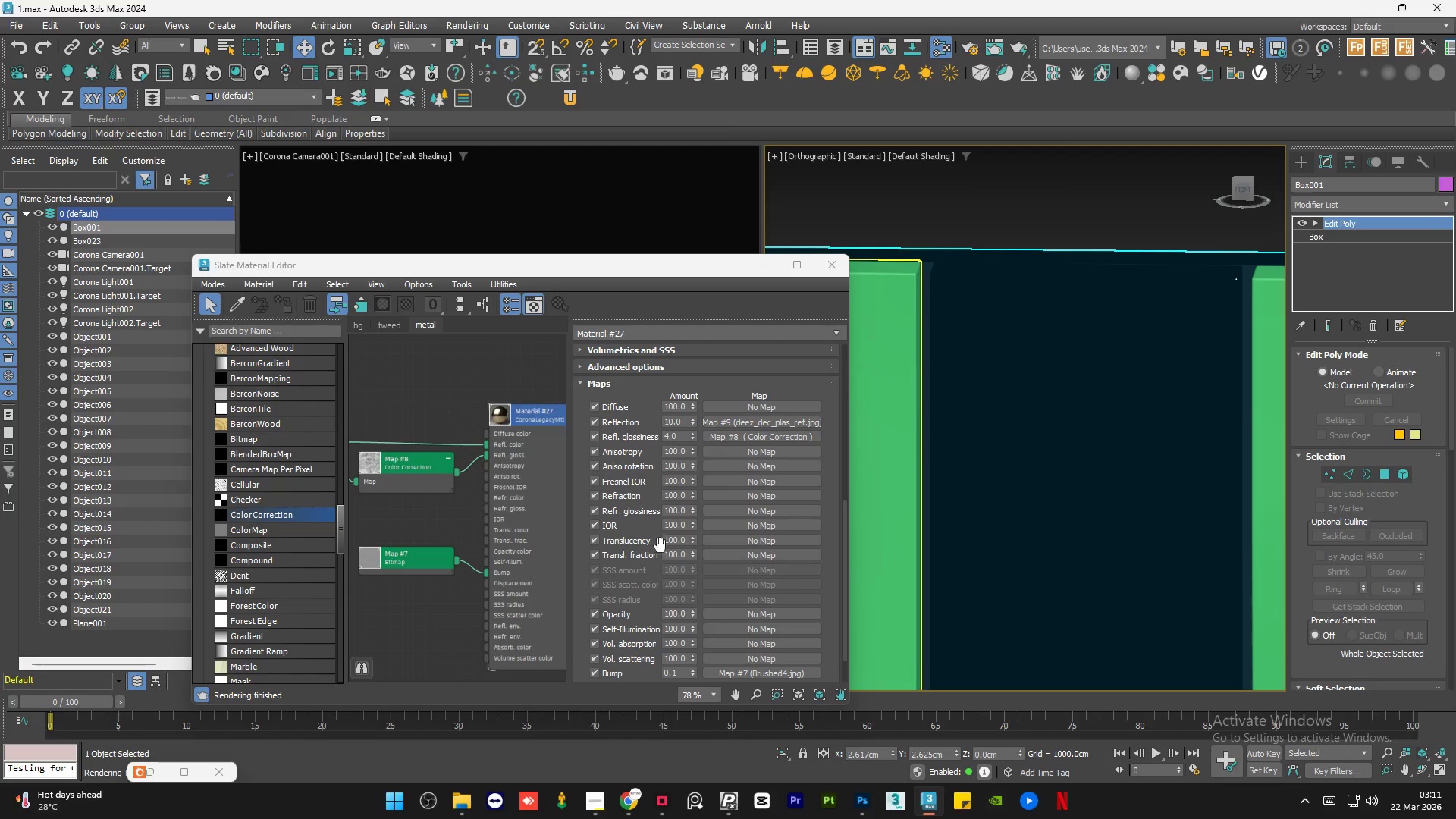 
left_click([666, 673])
 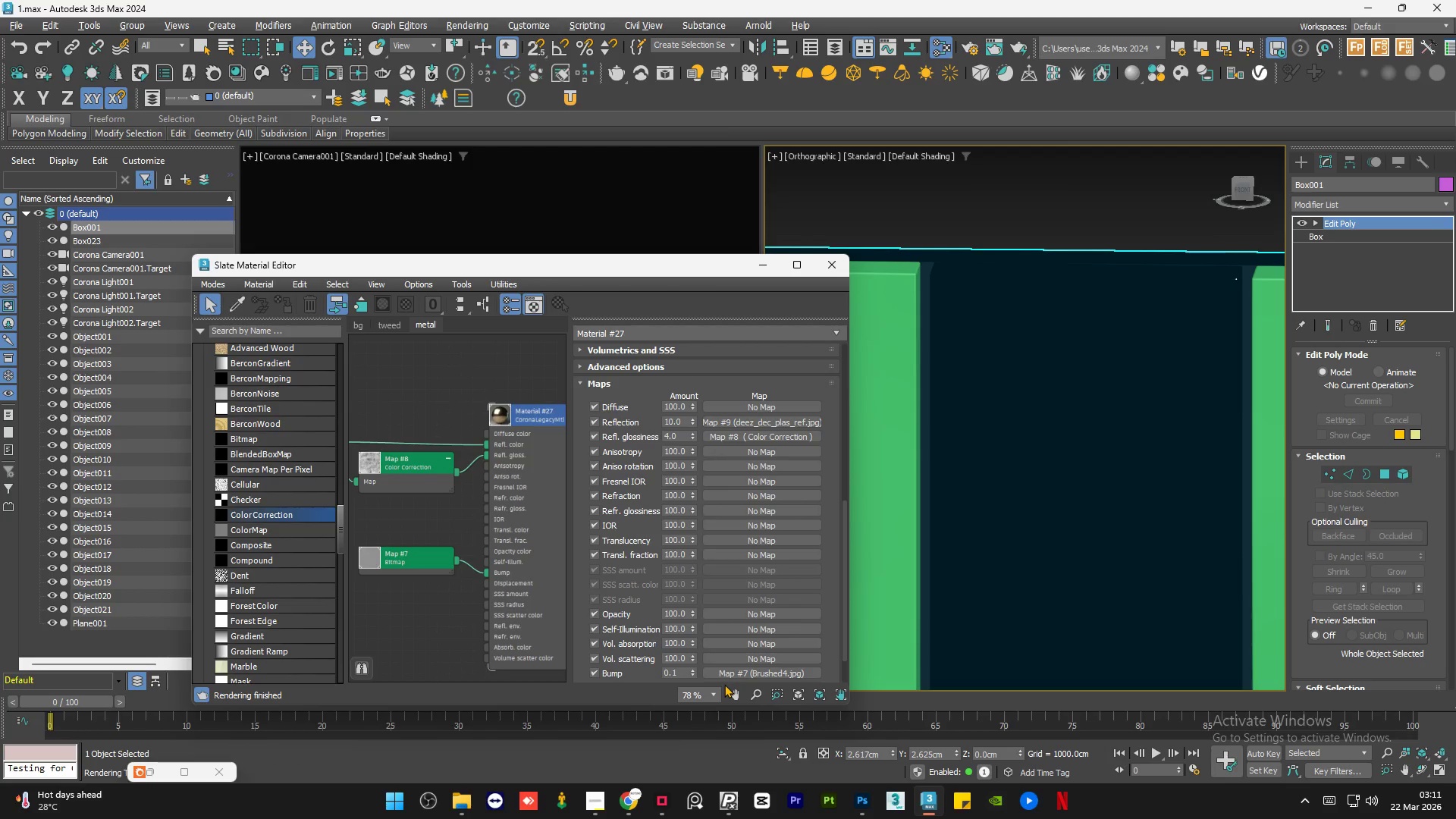 
mouse_move([695, 687])
 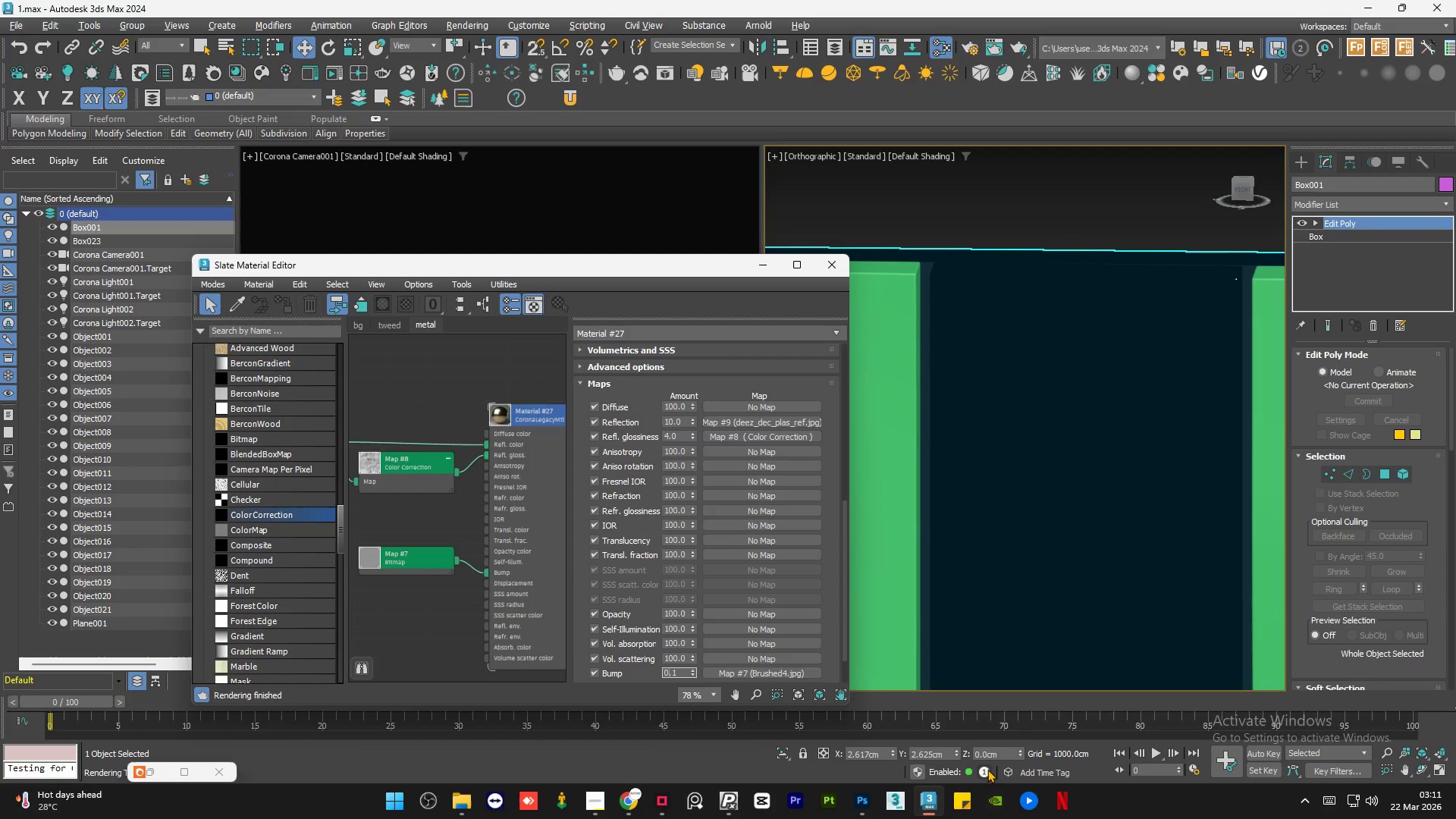 
key(NumpadSubtract)
 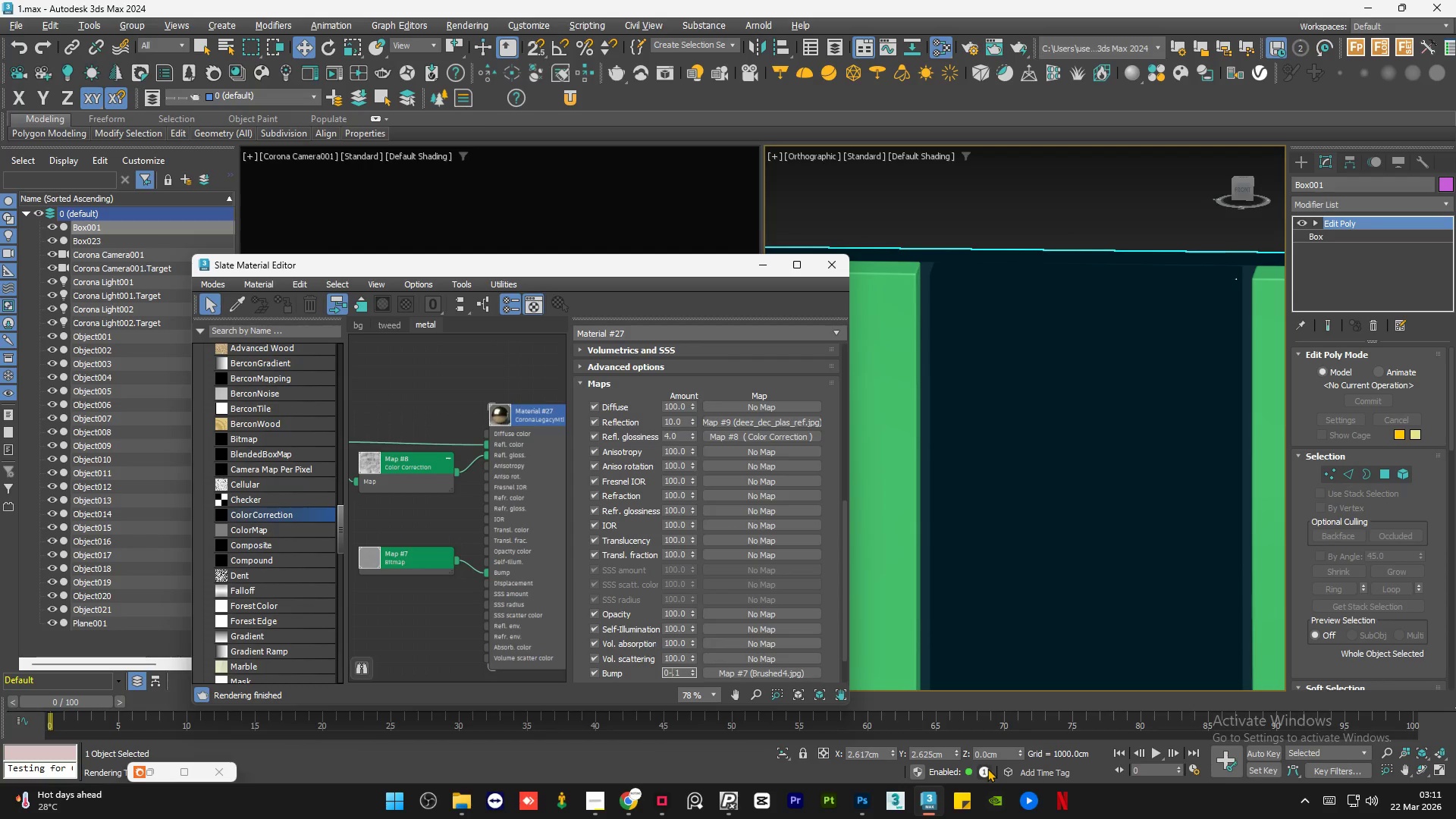 
key(Backspace)
 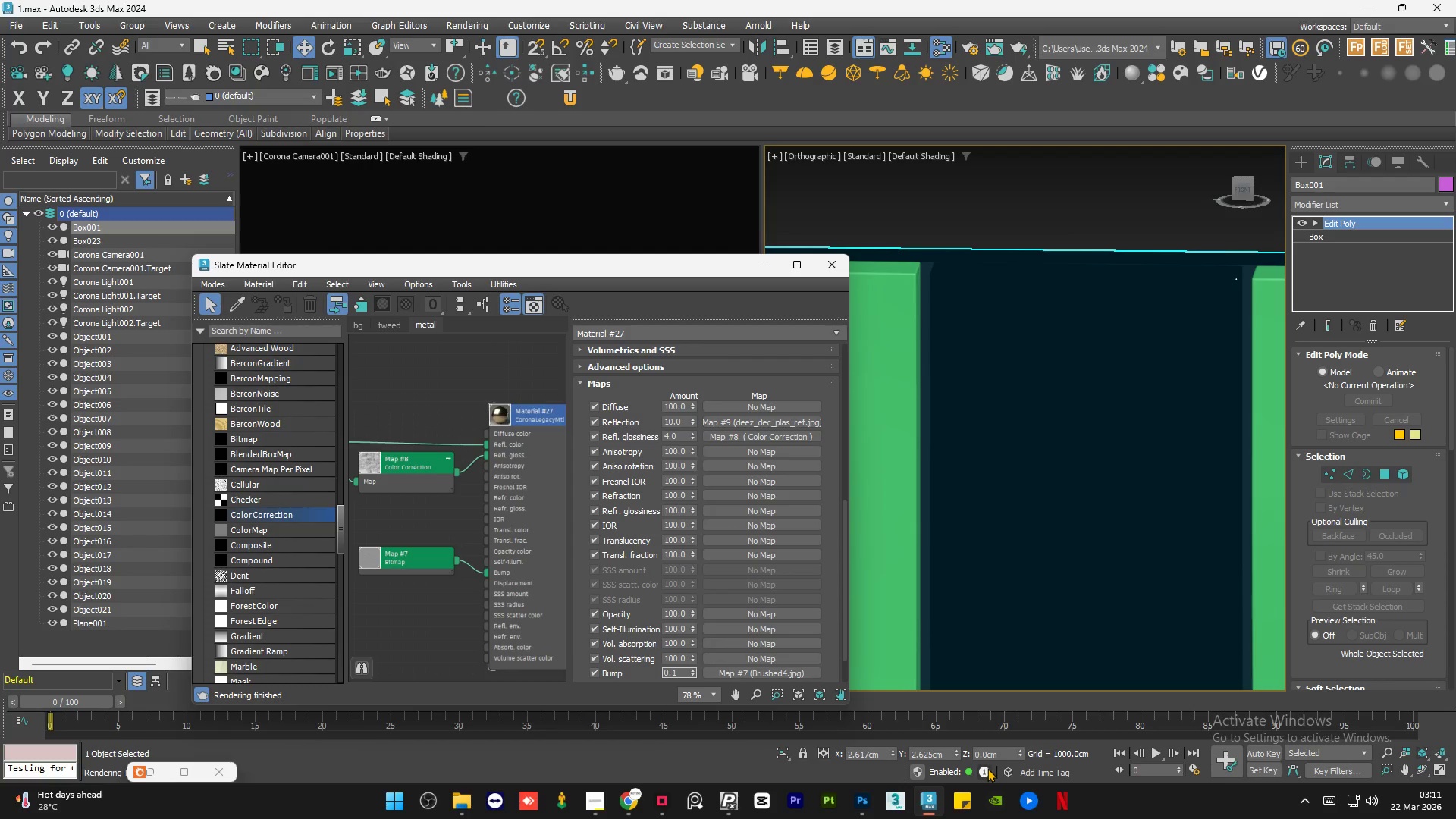 
key(ArrowLeft)
 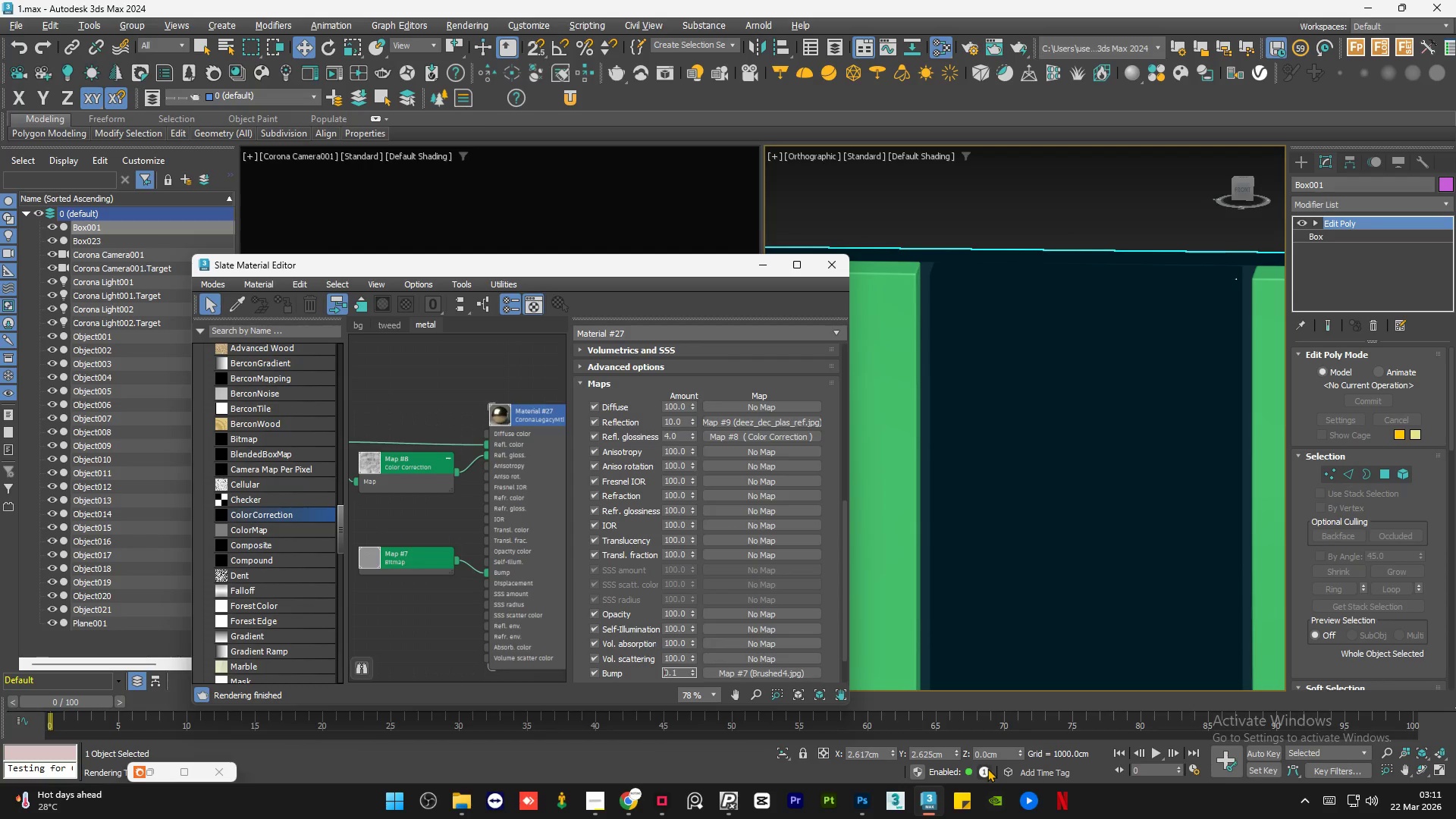 
key(ArrowLeft)
 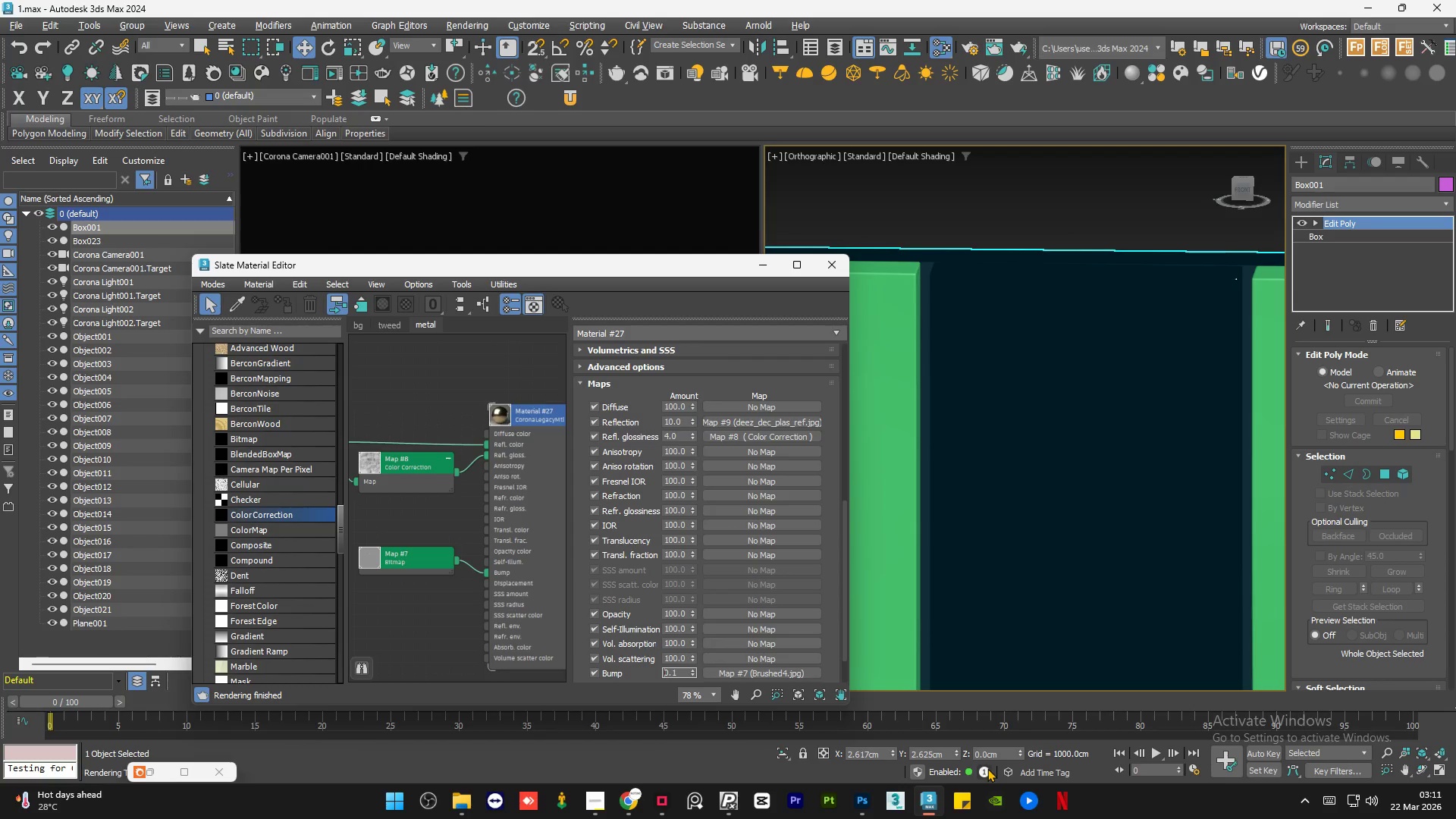 
key(ArrowLeft)
 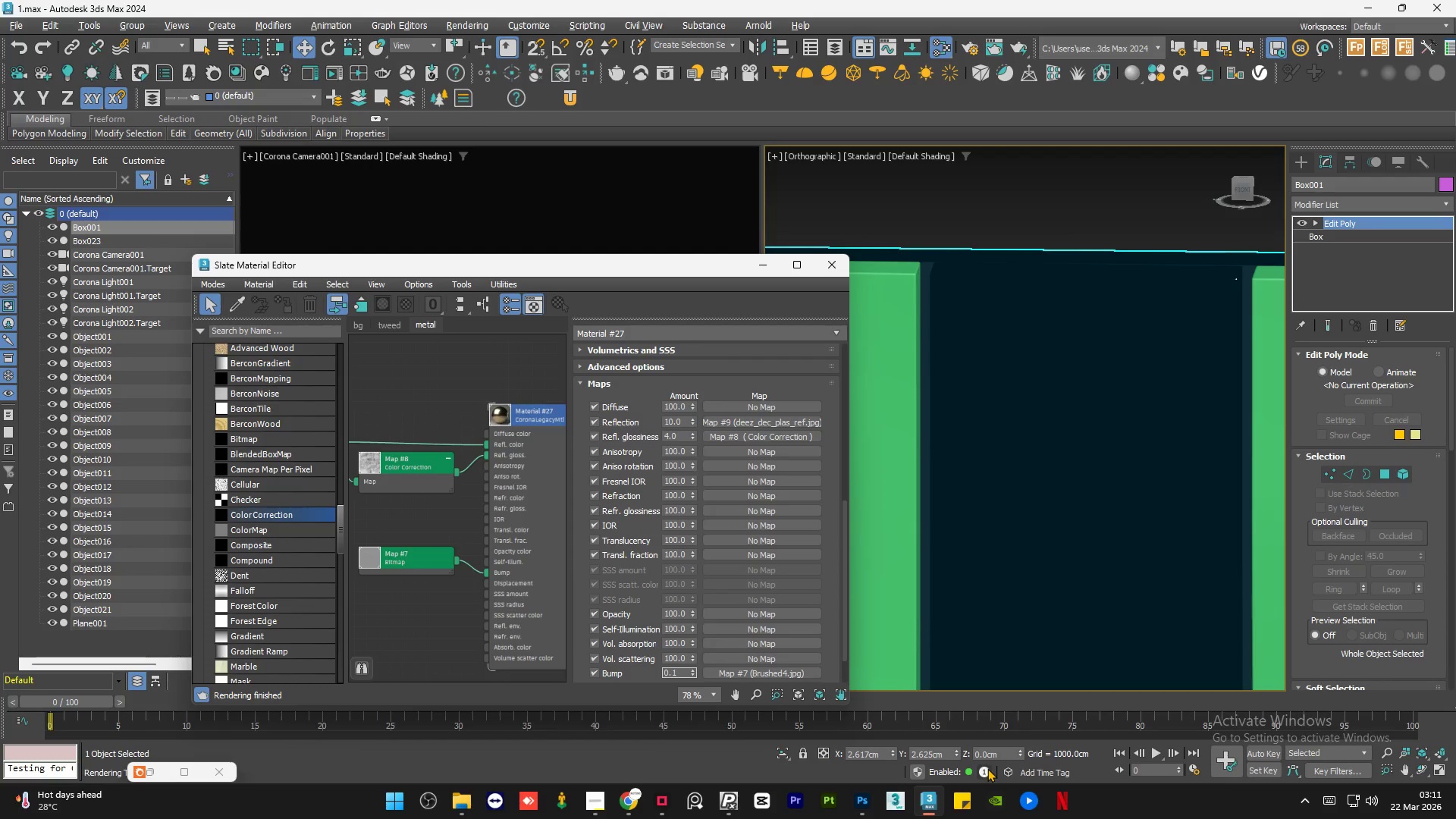 
key(NumpadSubtract)
 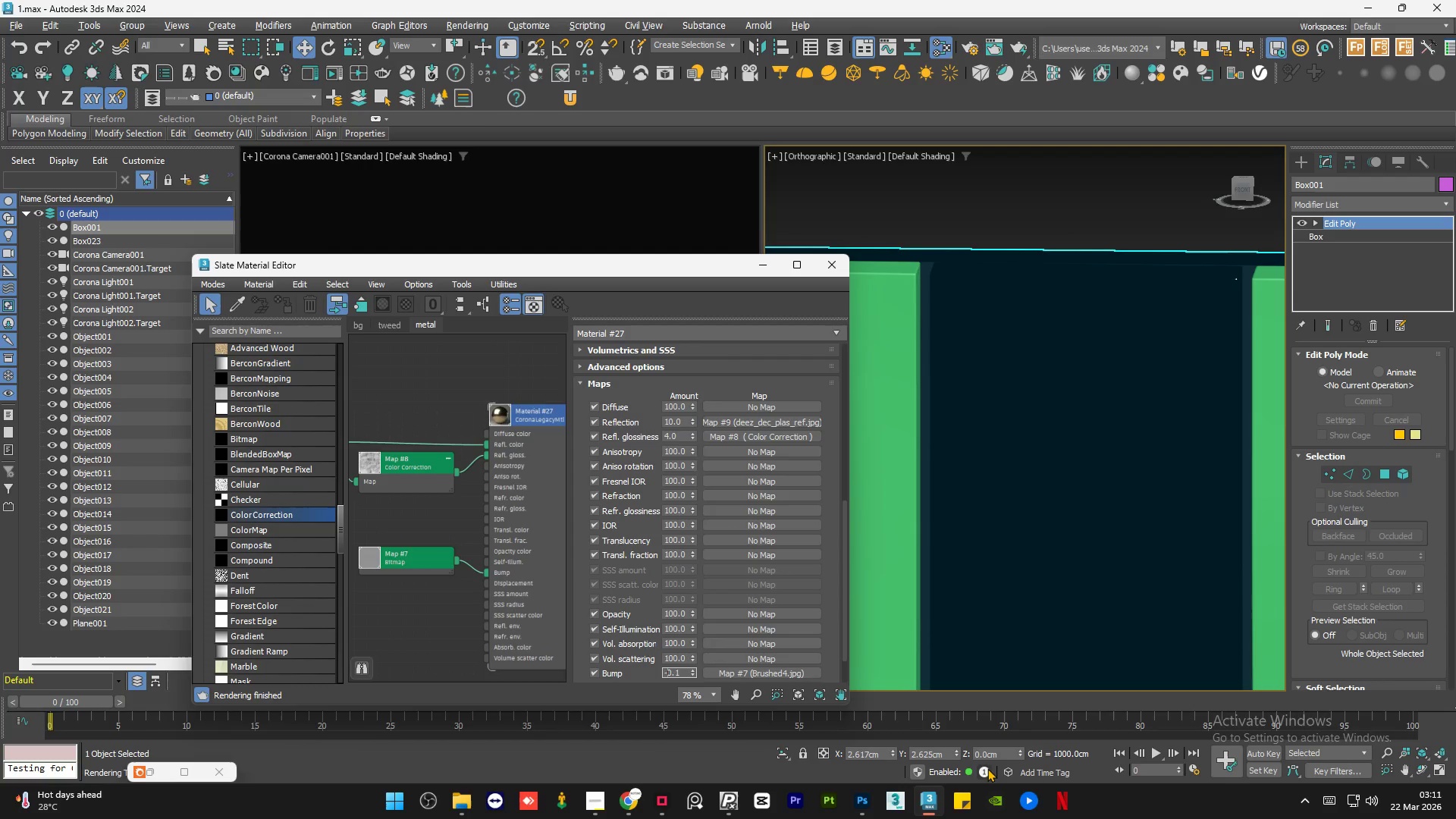 
key(NumpadEnter)
 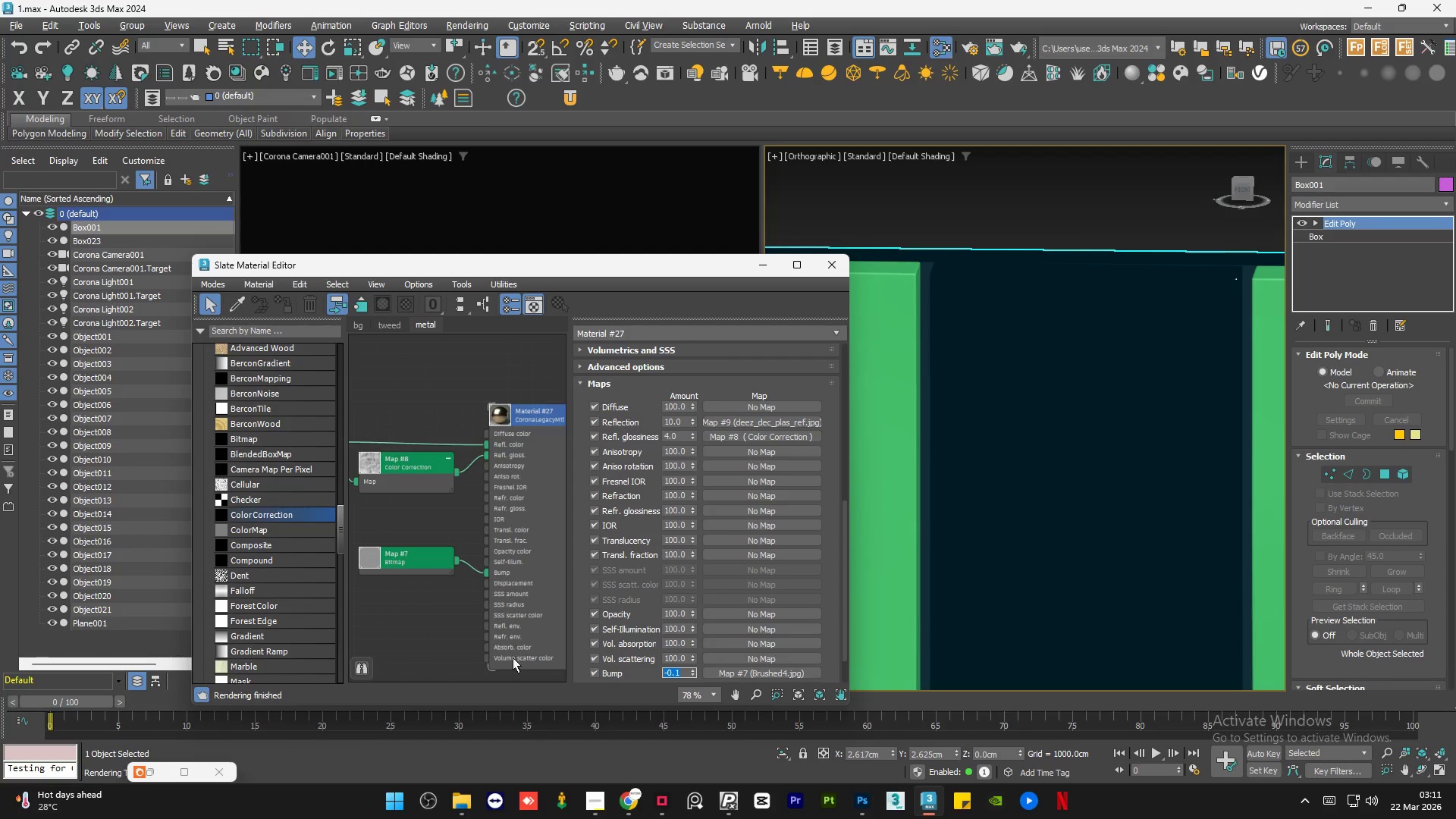 
left_click([434, 637])
 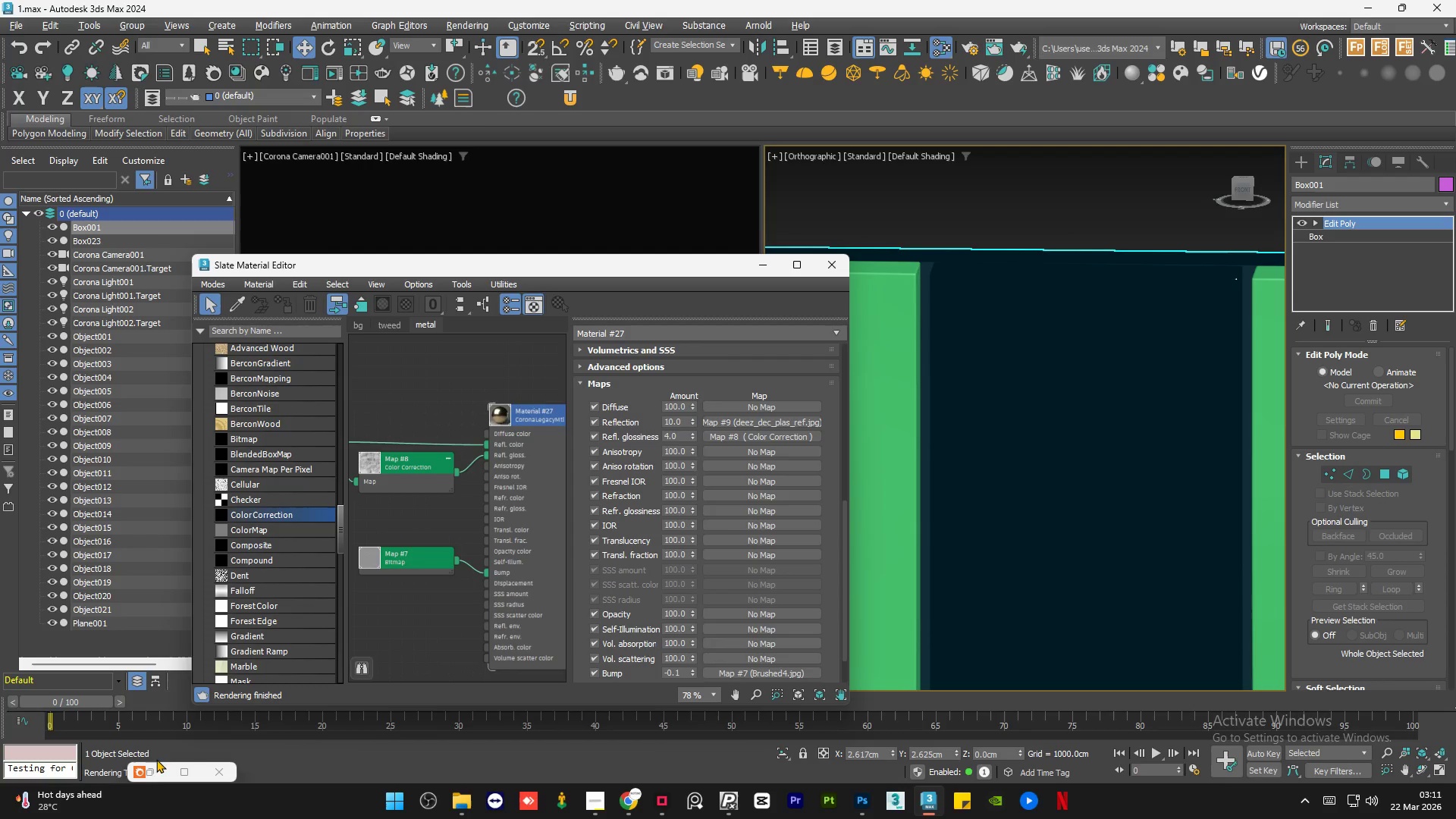 
left_click([158, 777])
 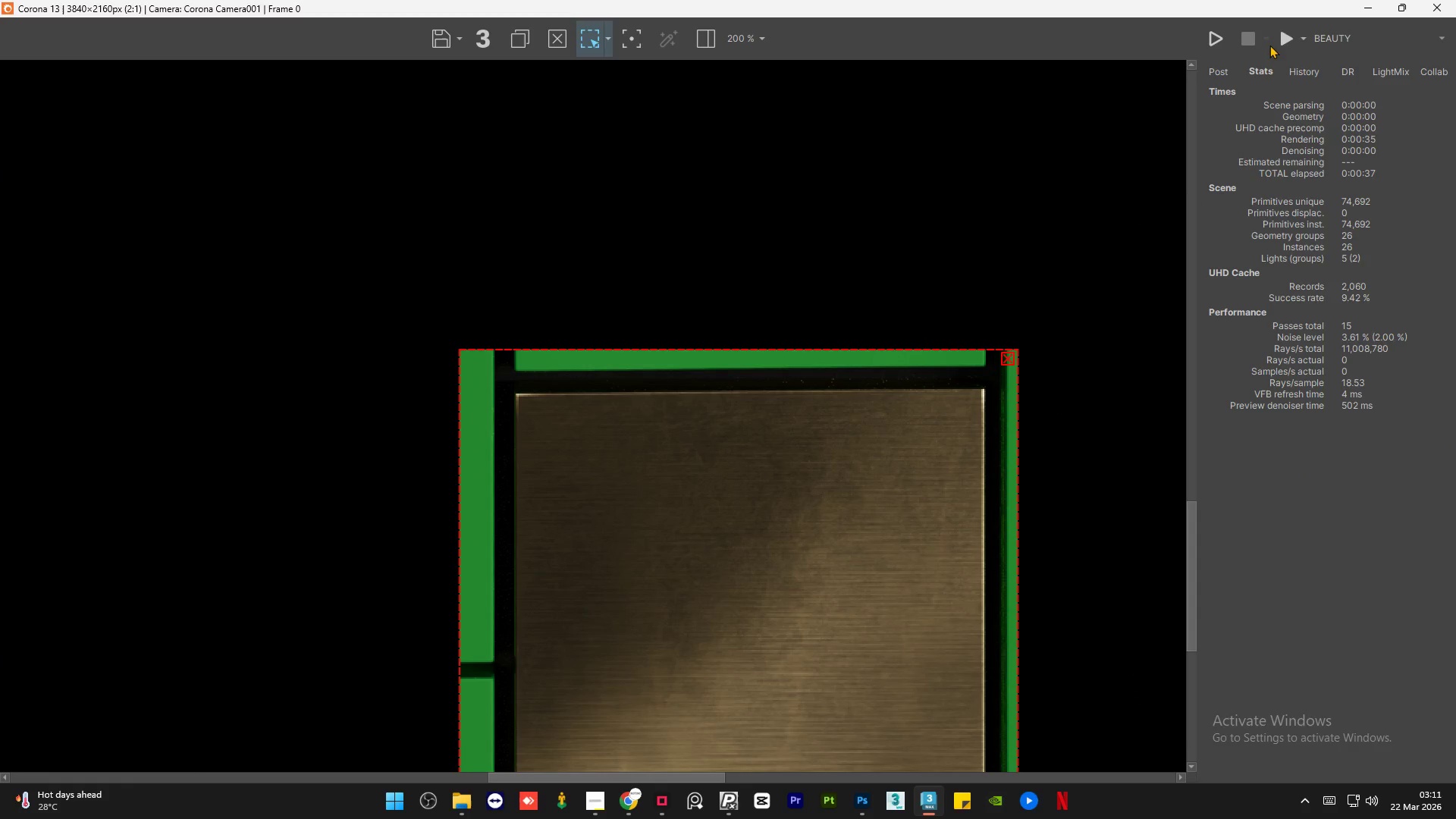 
left_click([1290, 44])
 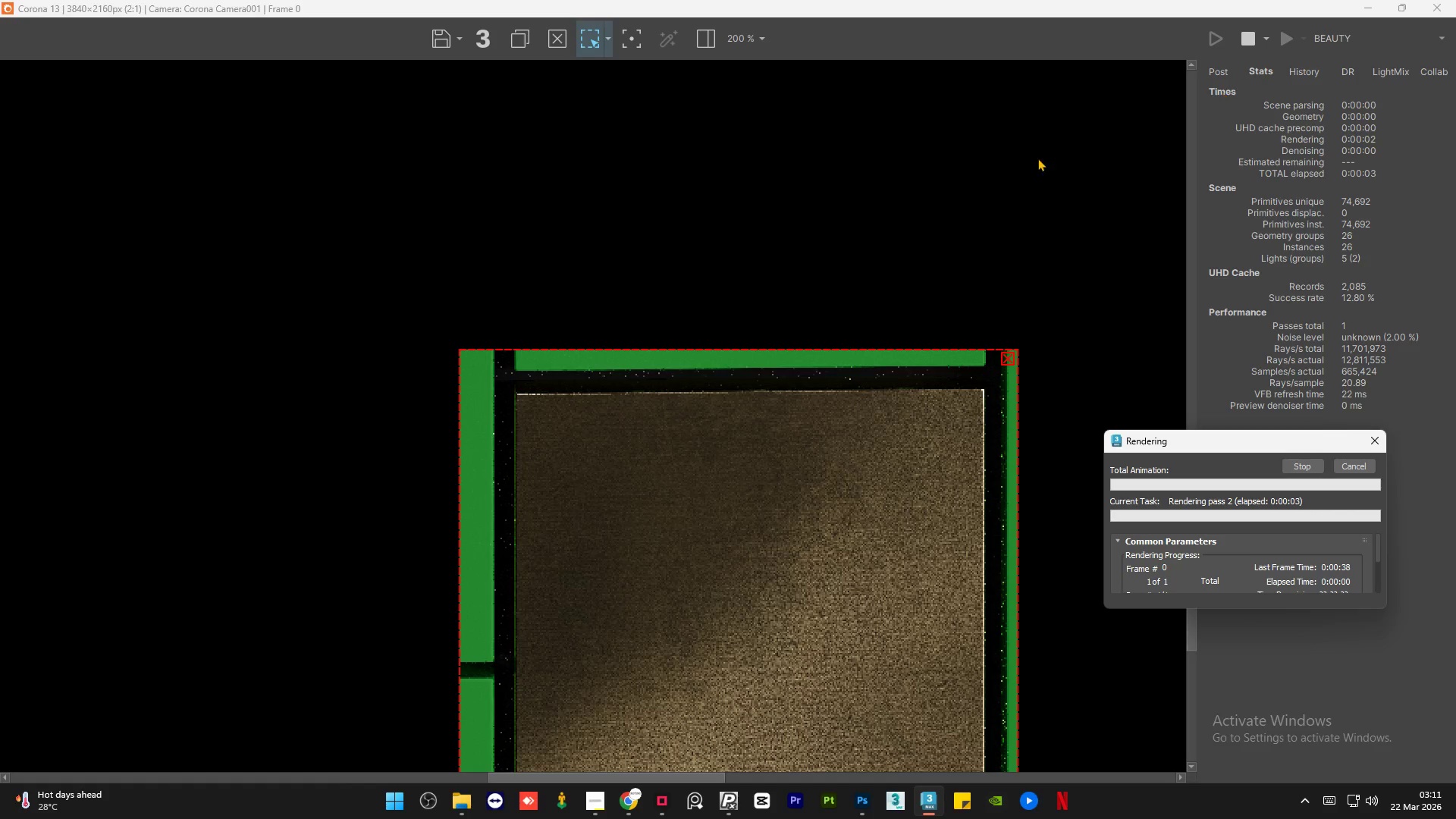 
wait(5.47)
 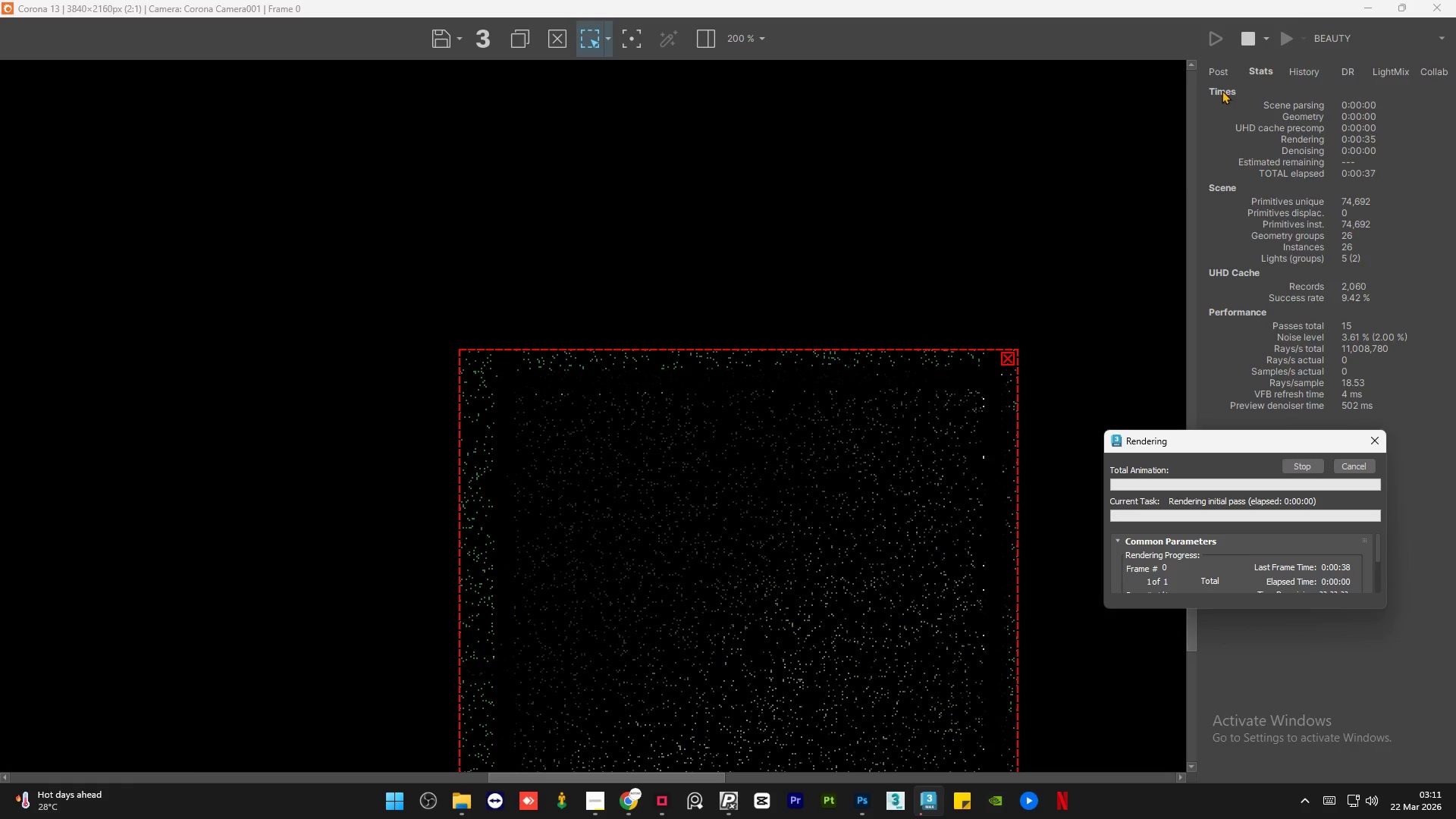 
scroll: coordinate [875, 347], scroll_direction: down, amount: 1.0
 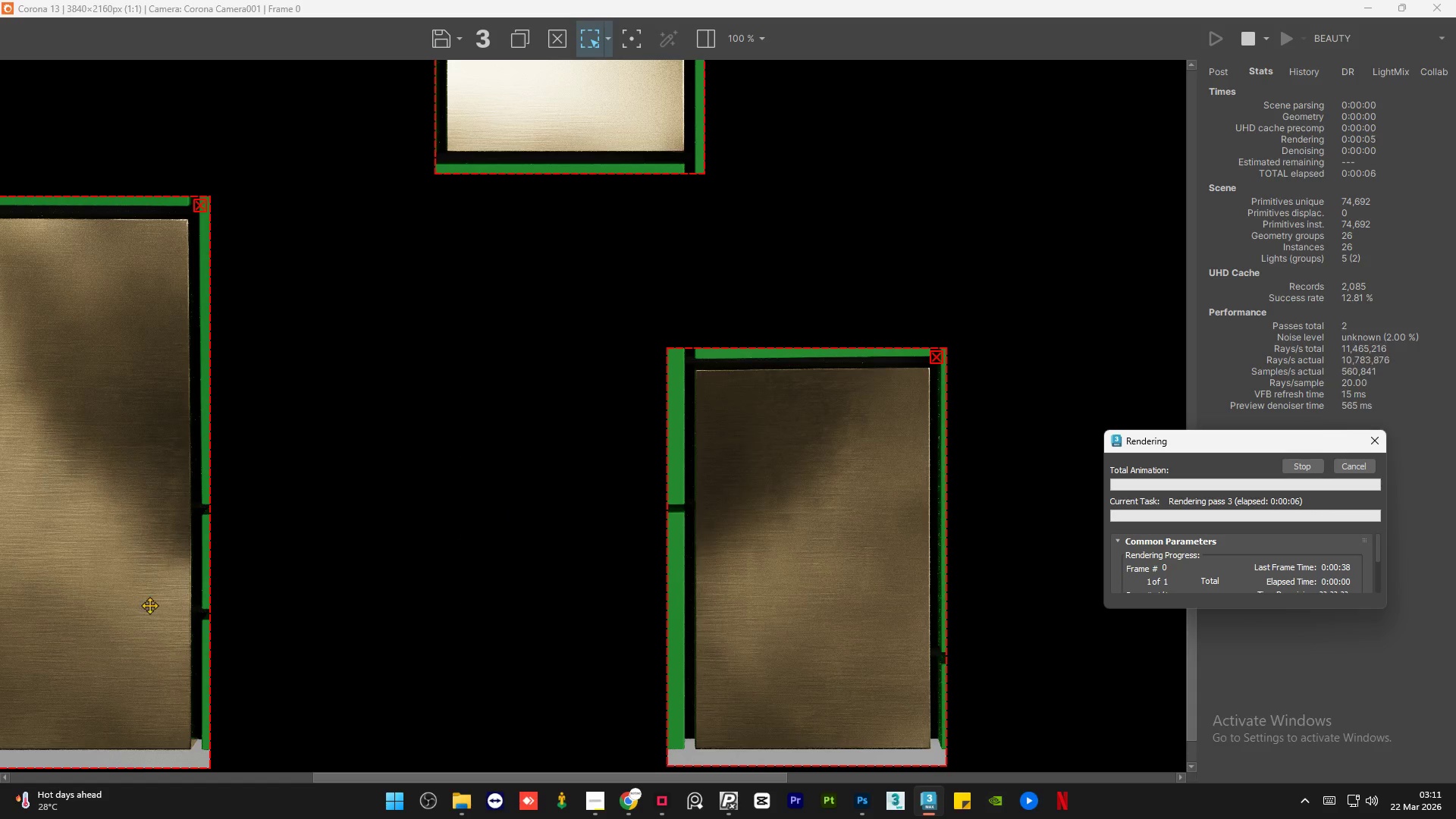 
scroll: coordinate [102, 603], scroll_direction: up, amount: 2.0
 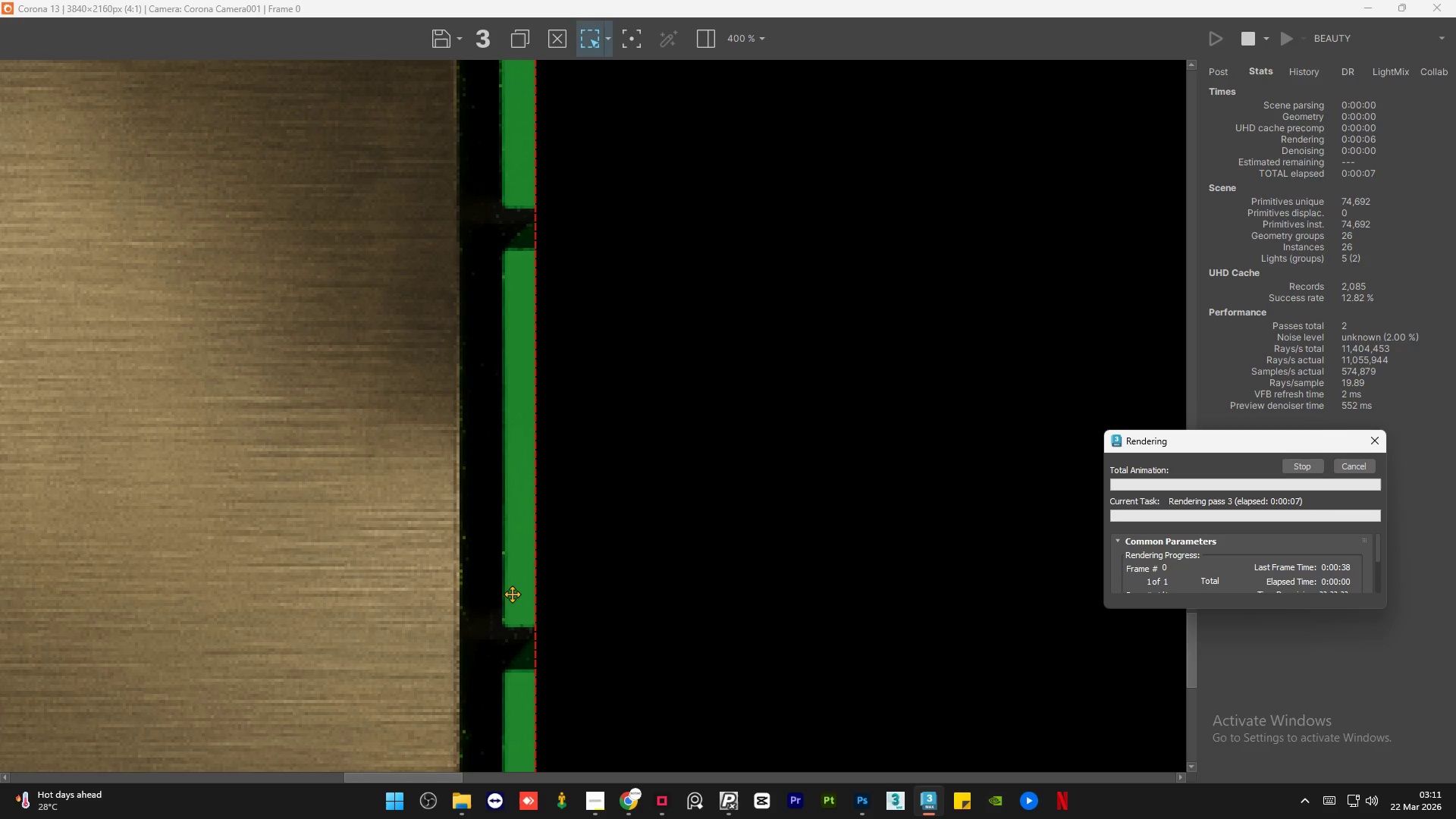 
scroll: coordinate [513, 594], scroll_direction: down, amount: 2.0
 